 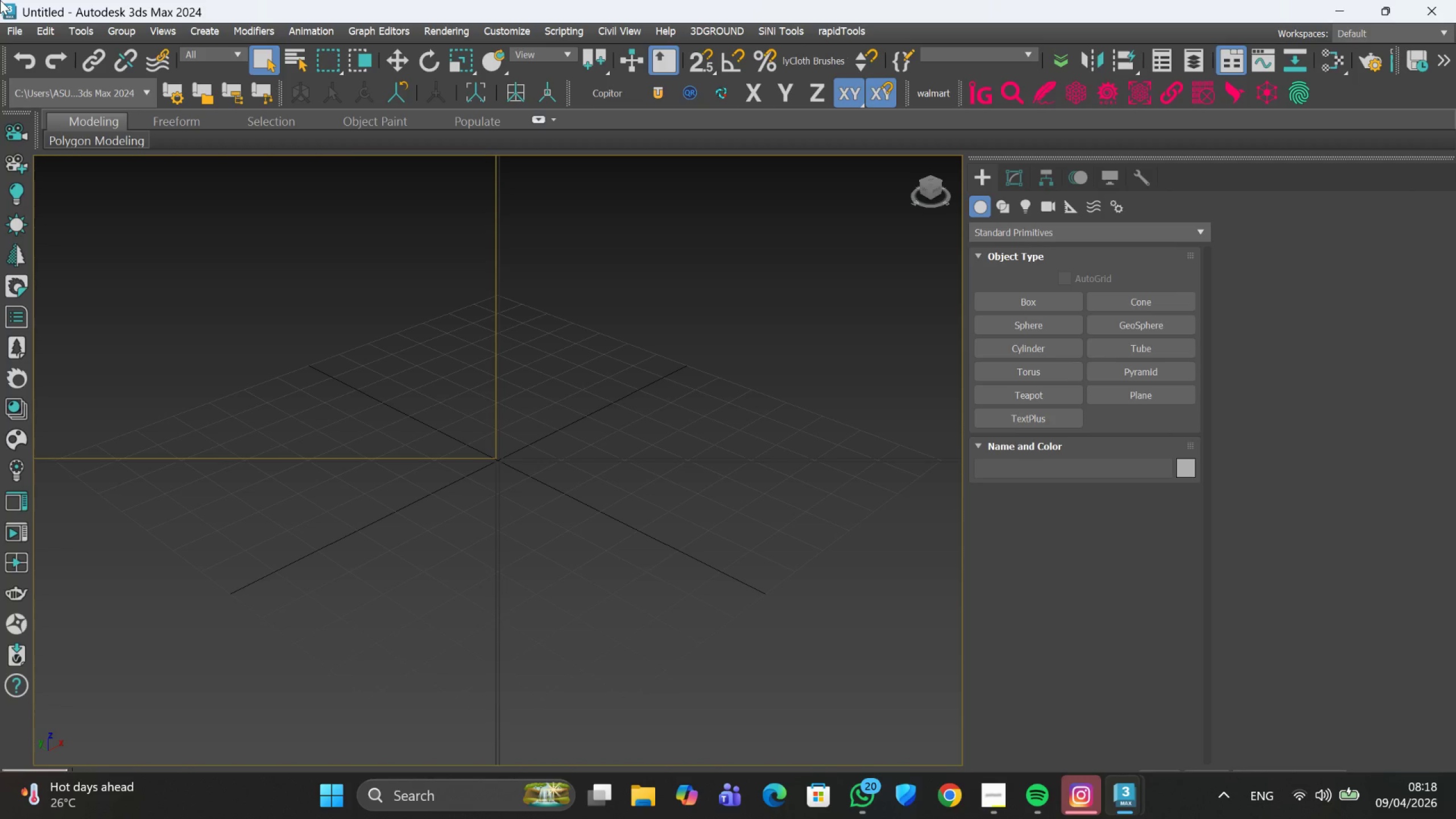 
left_click([48, 32])
 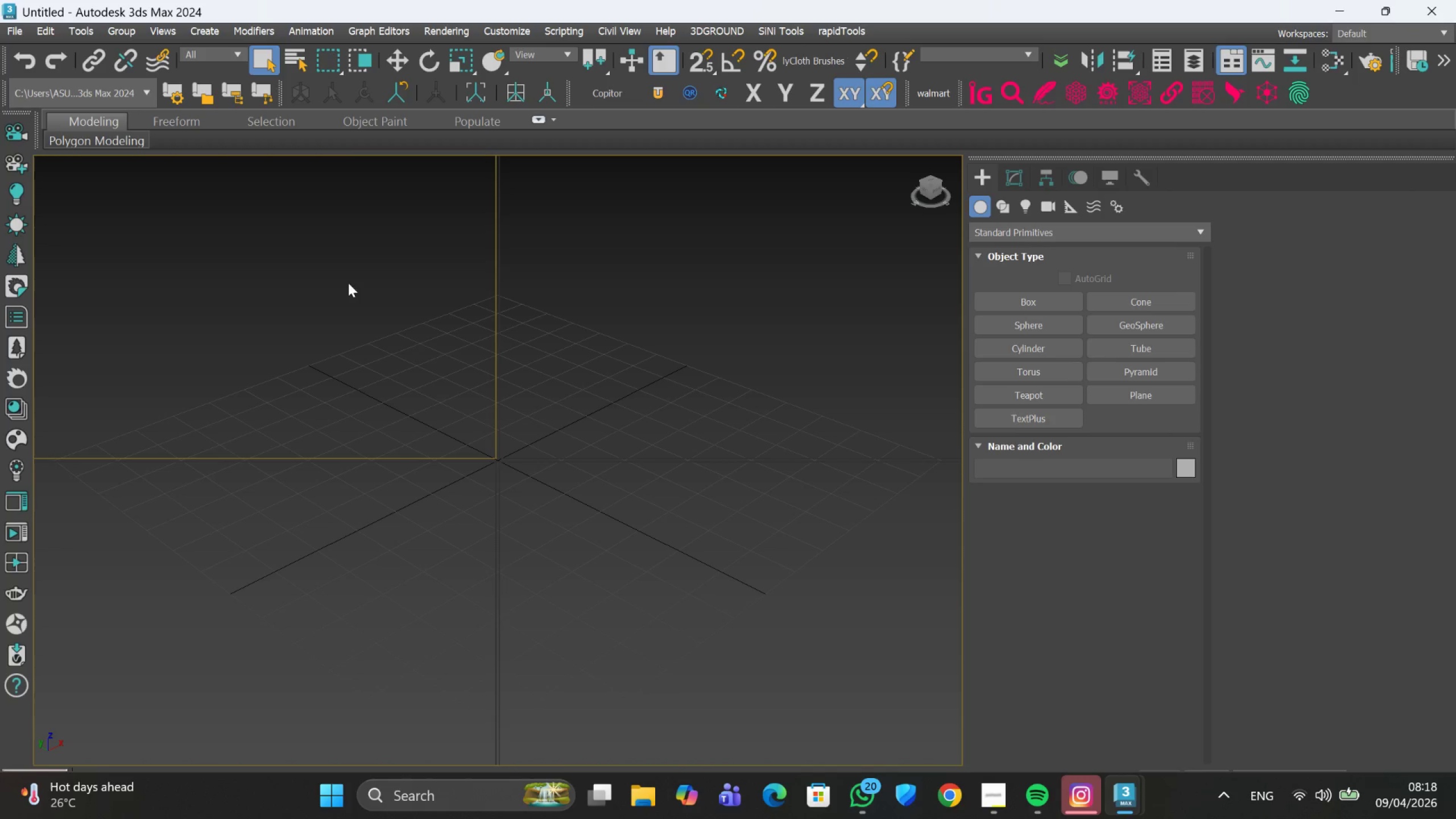 
scroll: coordinate [426, 349], scroll_direction: down, amount: 3.0
 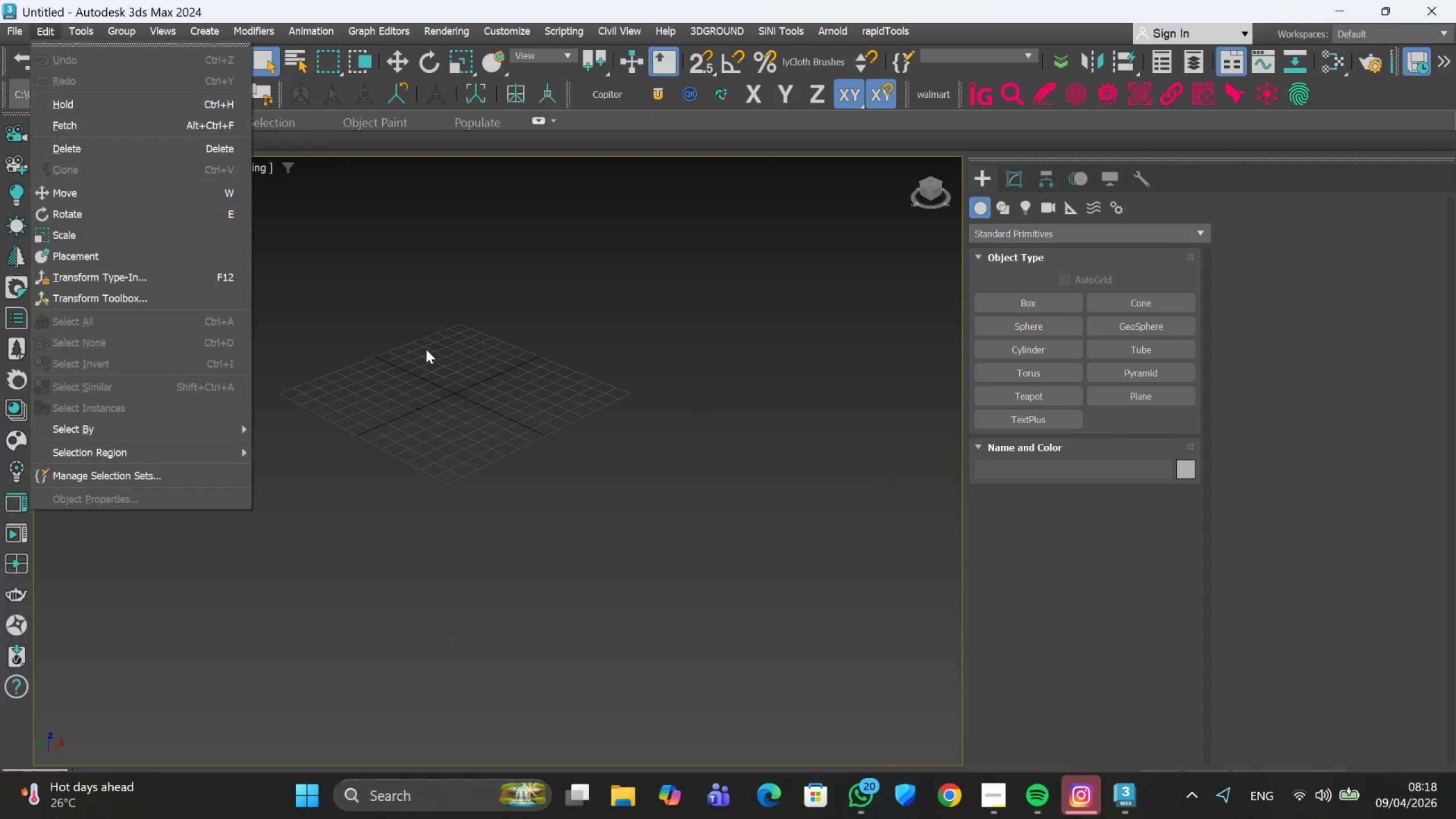 
left_click_drag(start_coordinate=[548, 419], to_coordinate=[543, 419])
 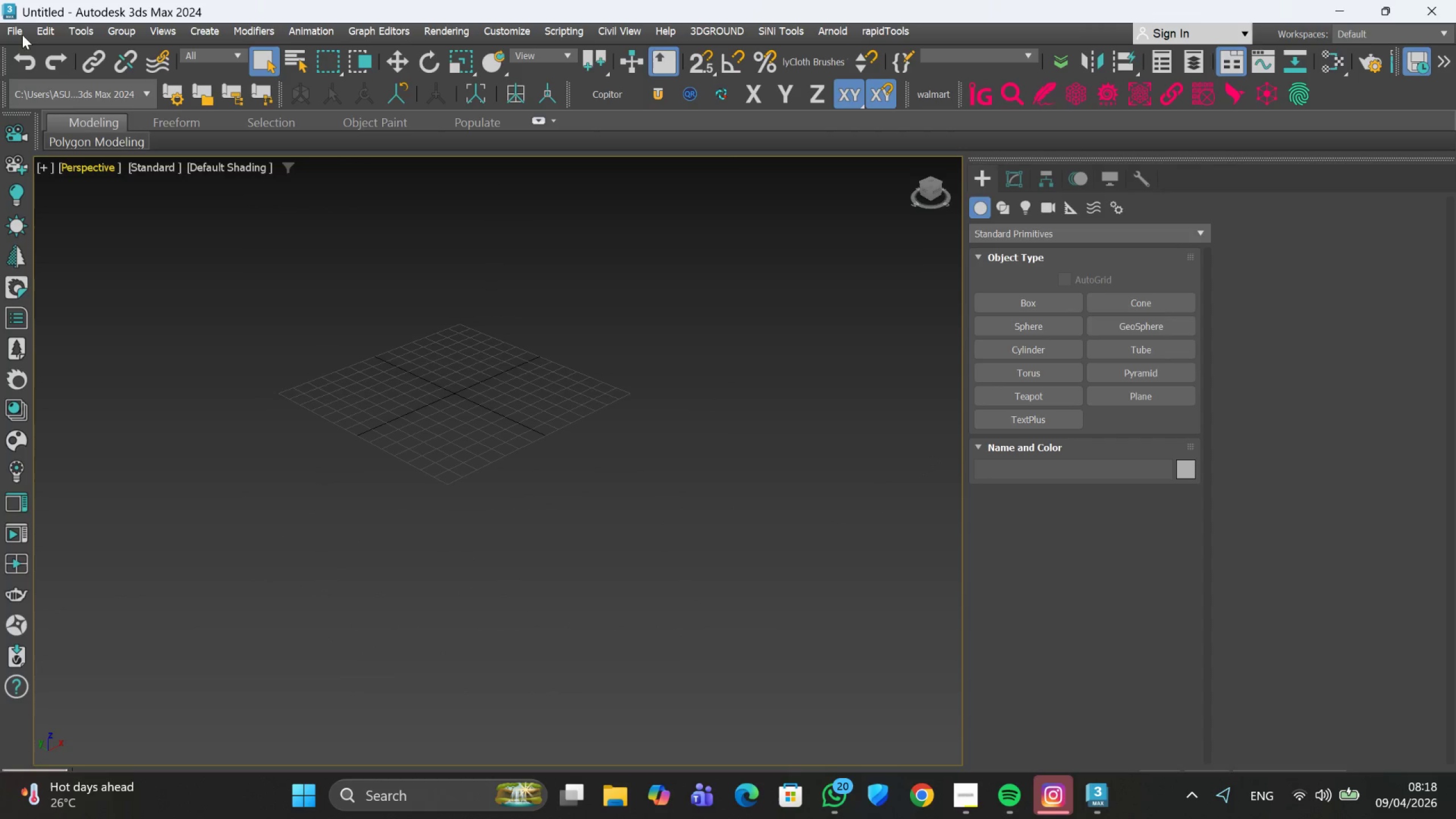 
left_click([20, 33])
 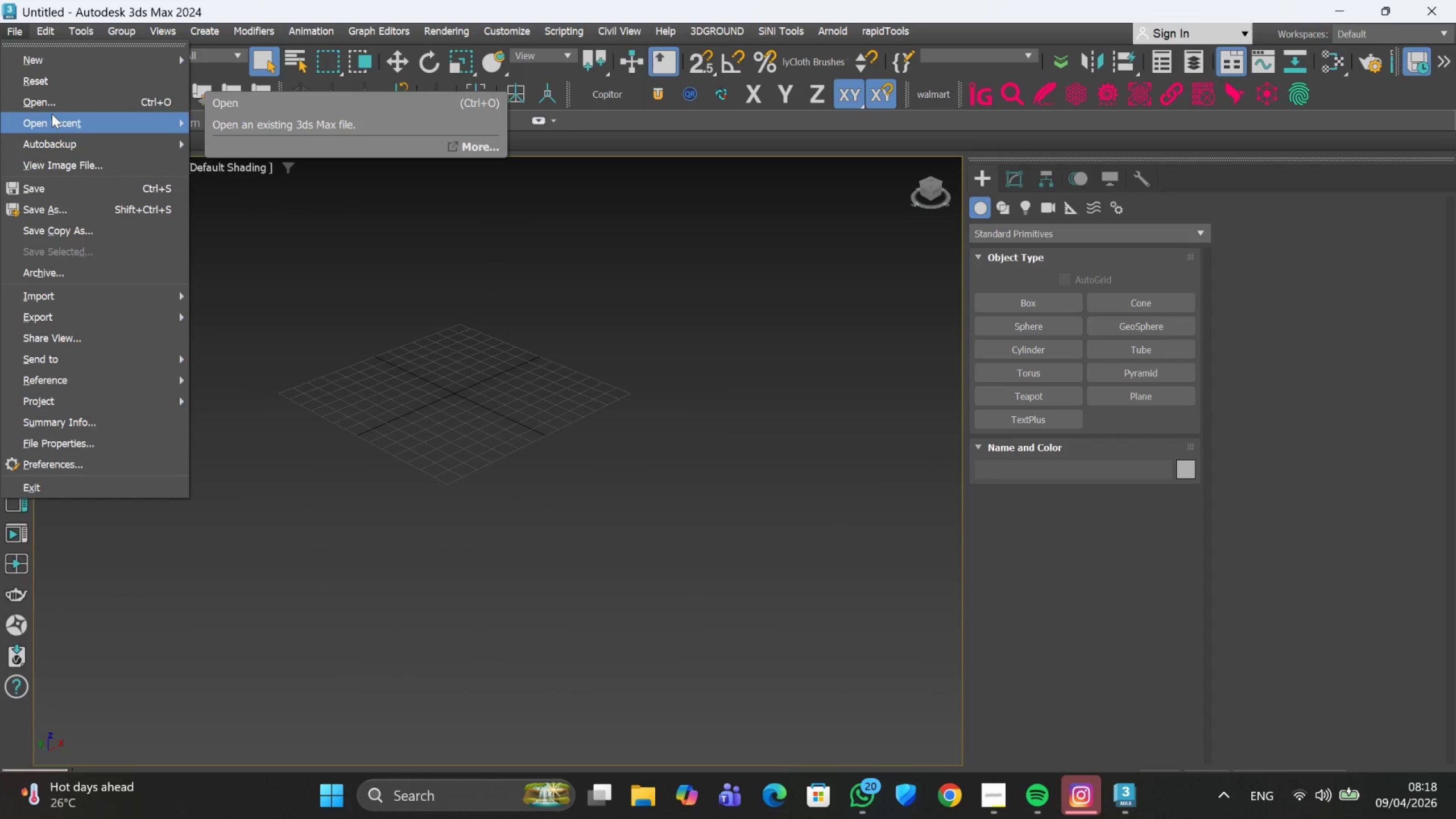 
wait(5.14)
 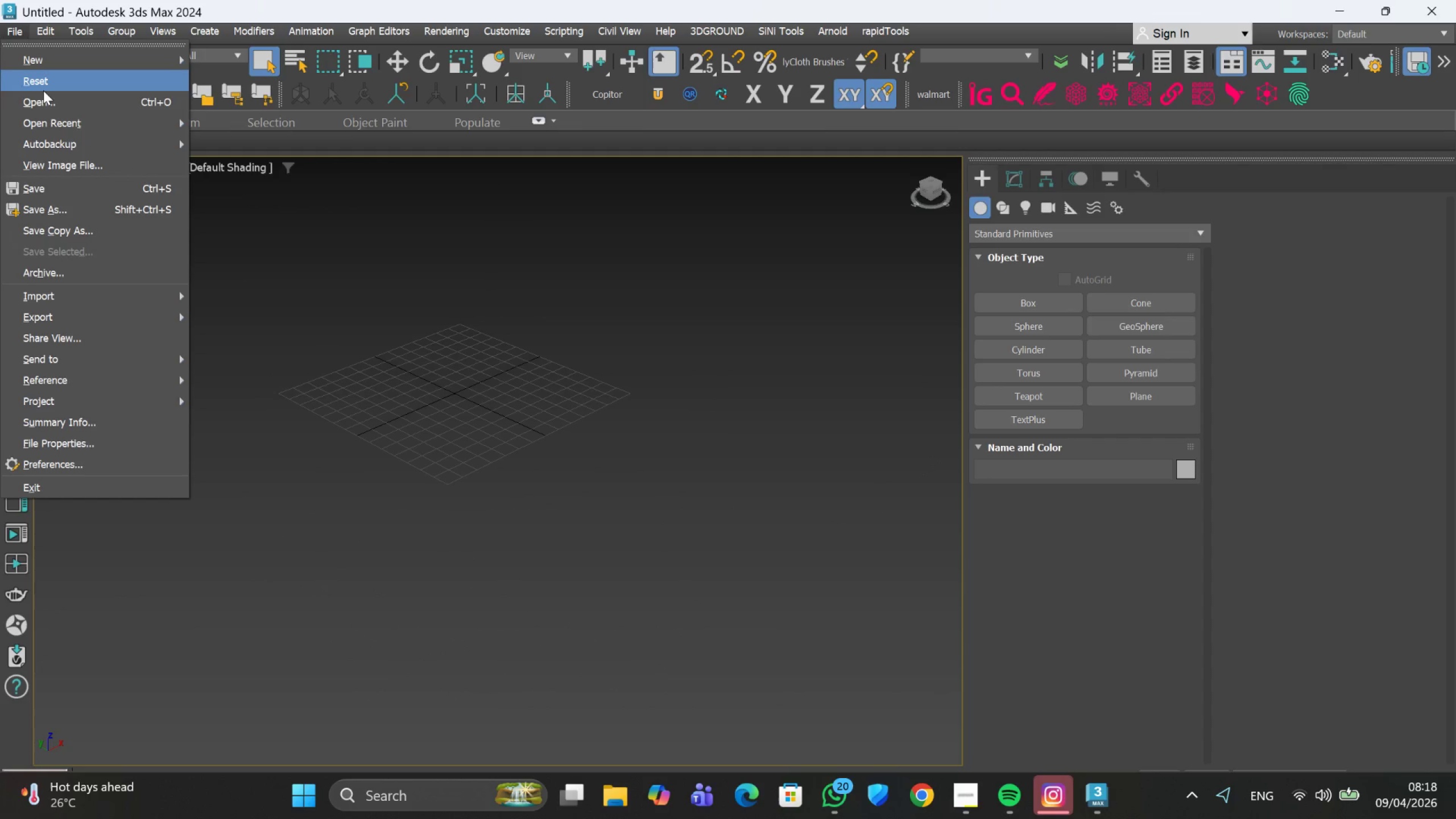 
left_click([220, 117])
 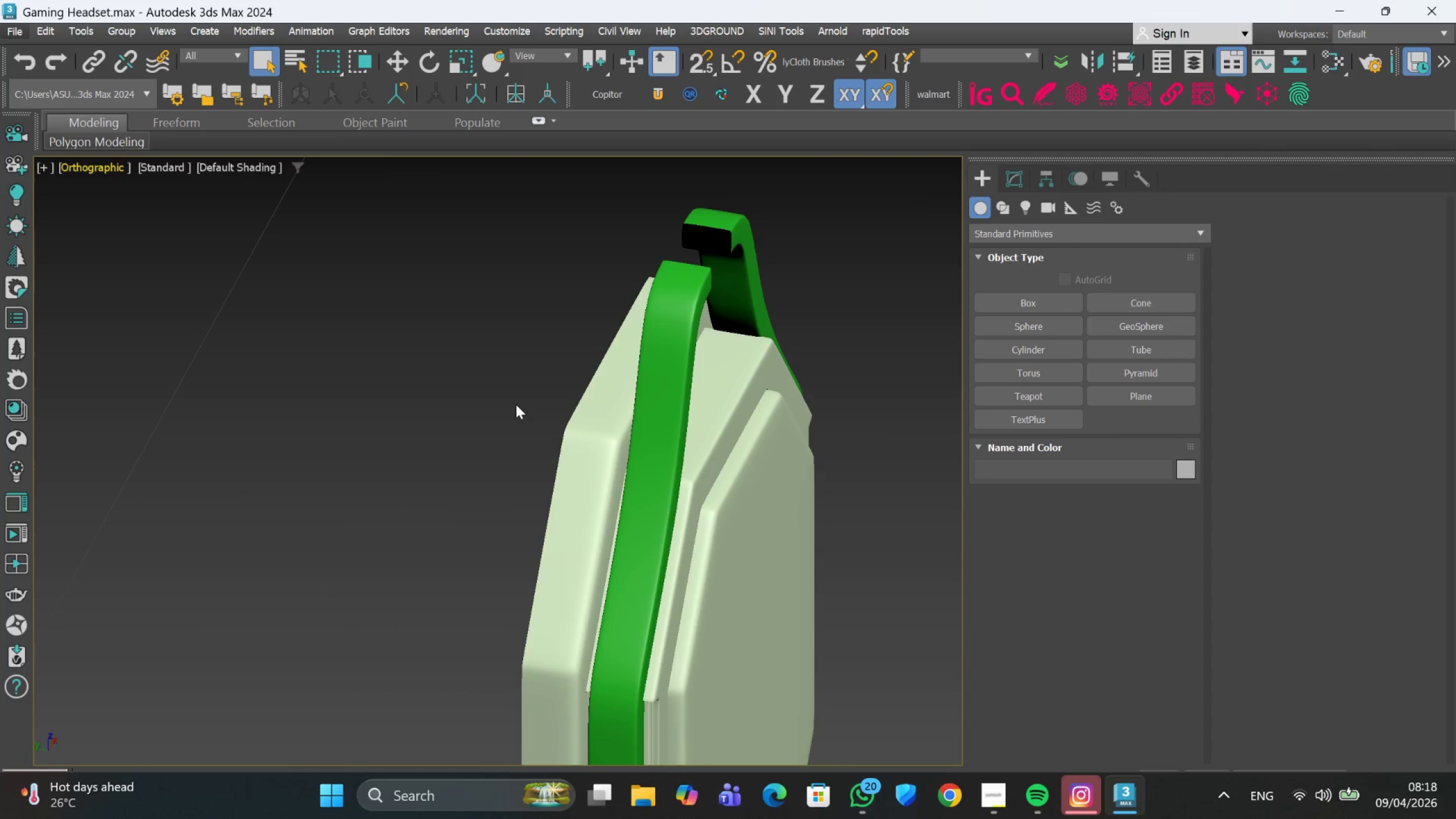 
scroll: coordinate [658, 403], scroll_direction: down, amount: 7.0
 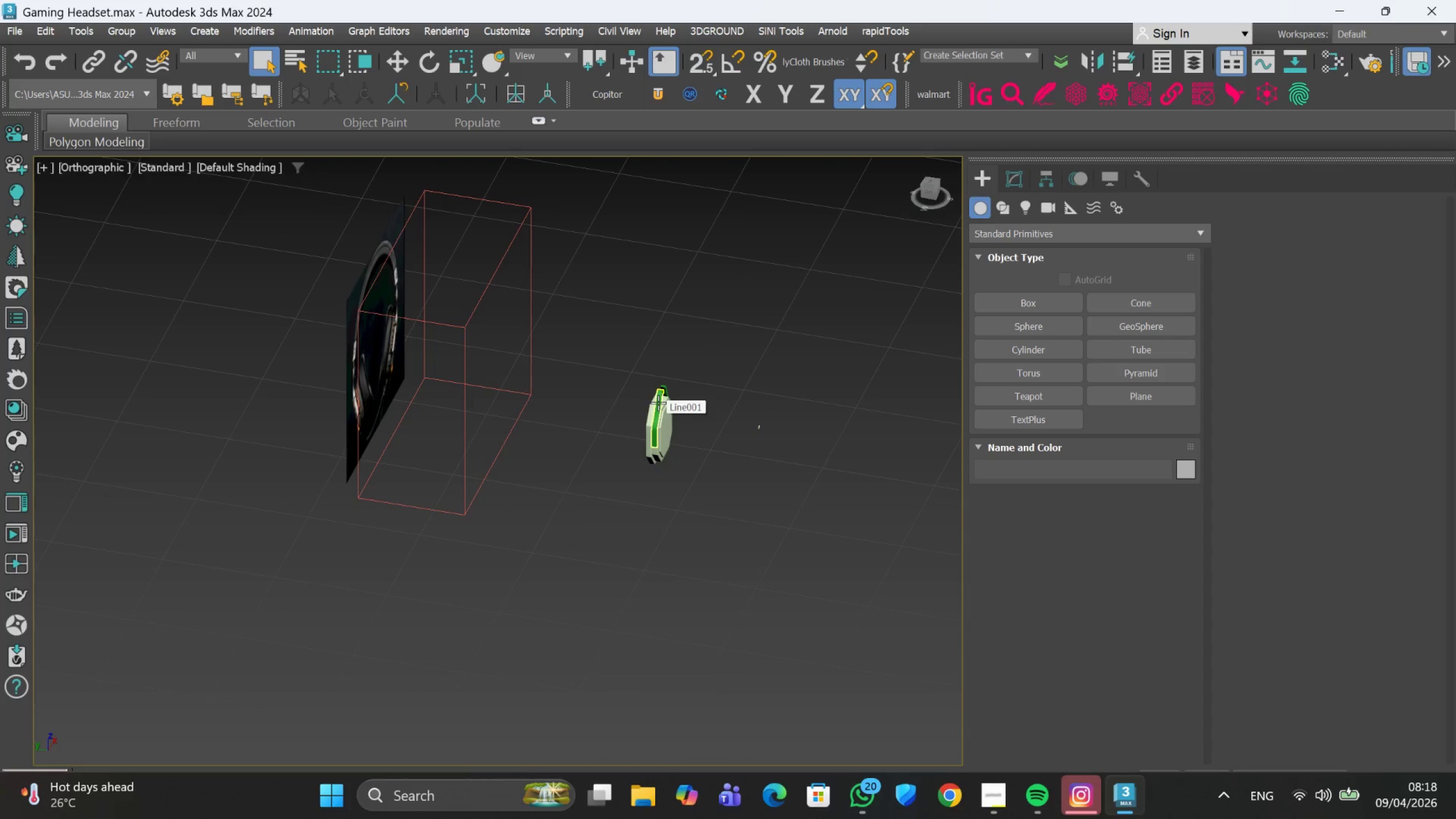 
scroll: coordinate [658, 403], scroll_direction: none, amount: 0.0
 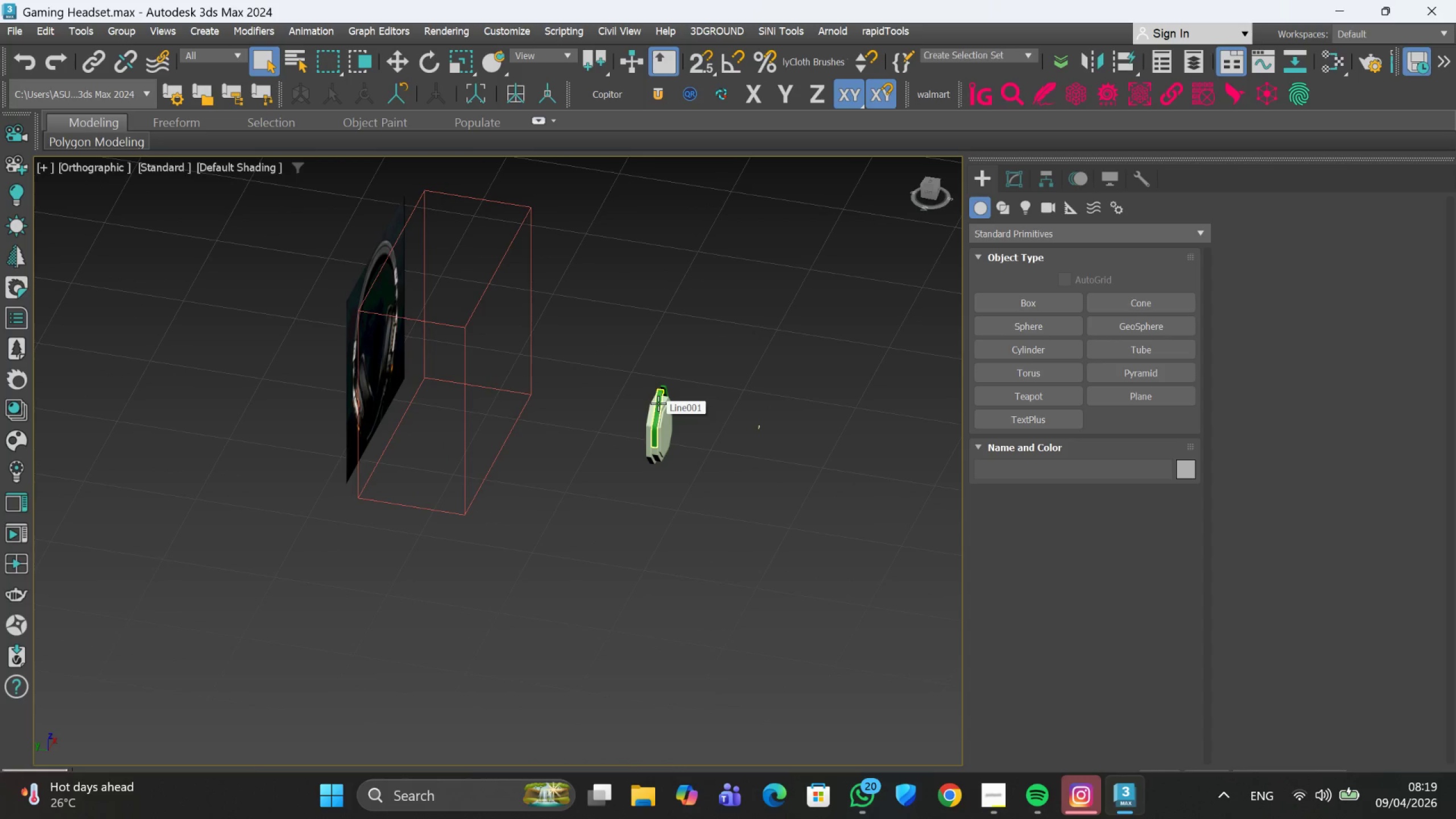 
key(F)
 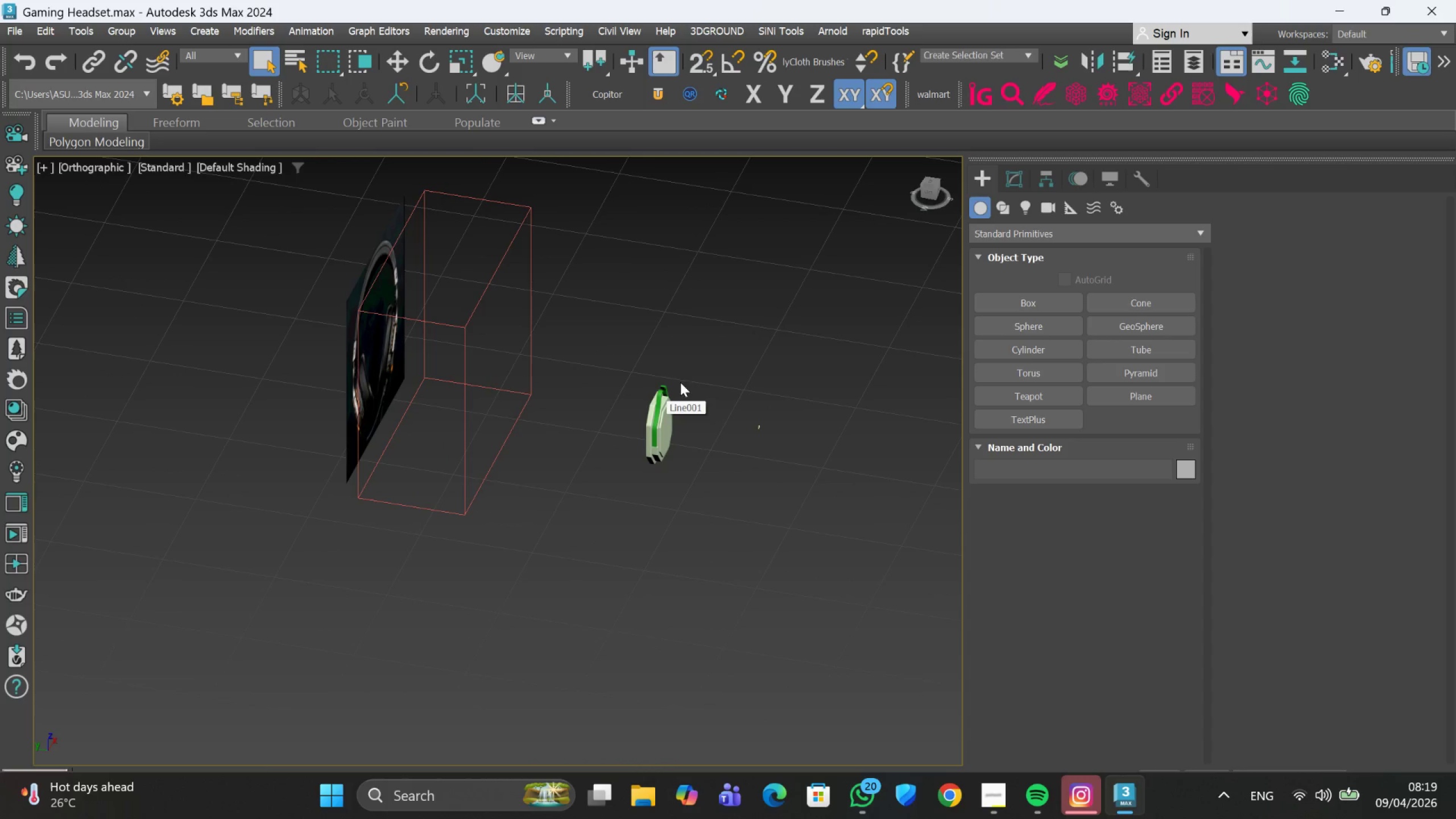 
left_click([759, 434])
 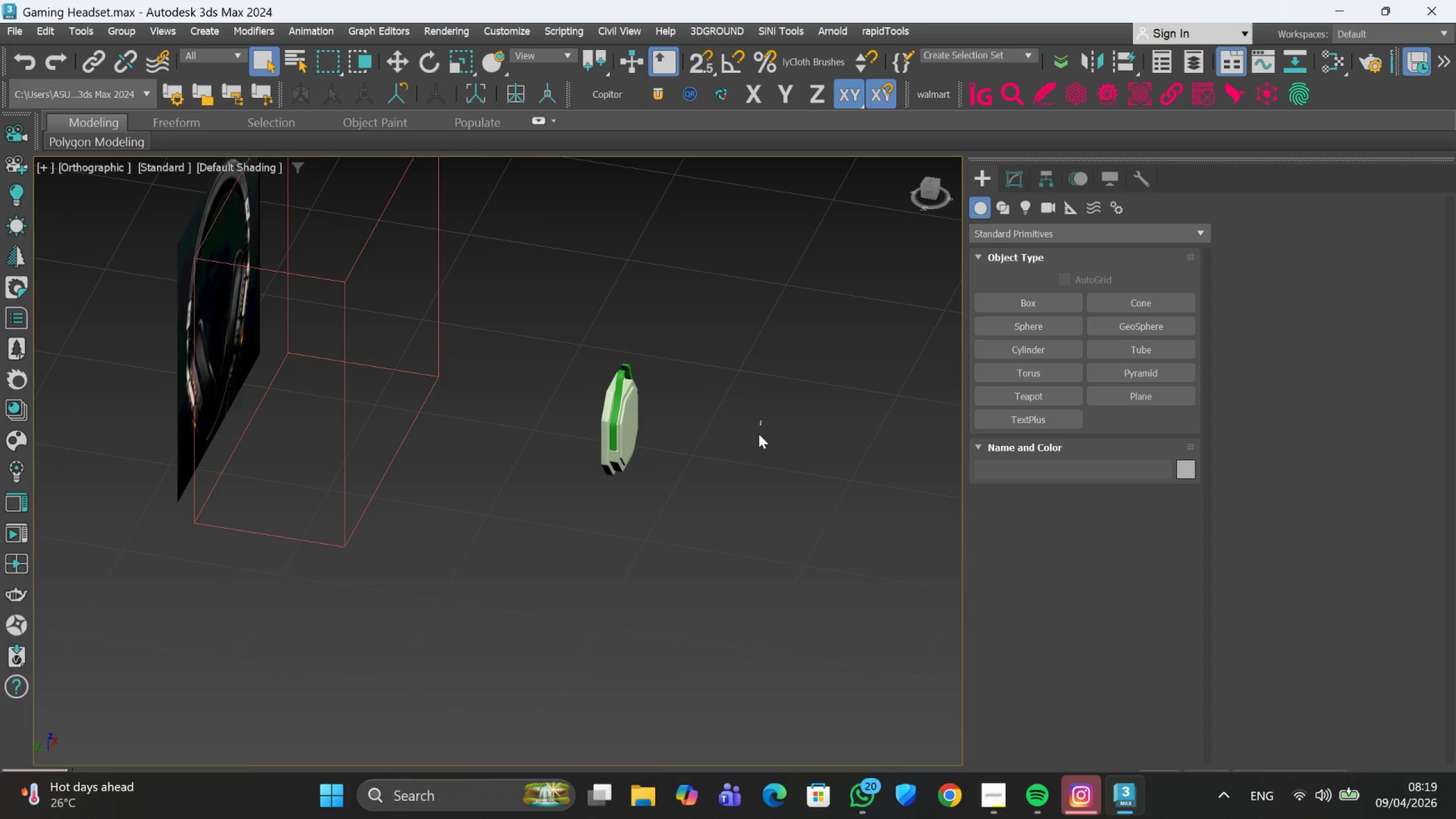 
scroll: coordinate [754, 437], scroll_direction: up, amount: 1.0
 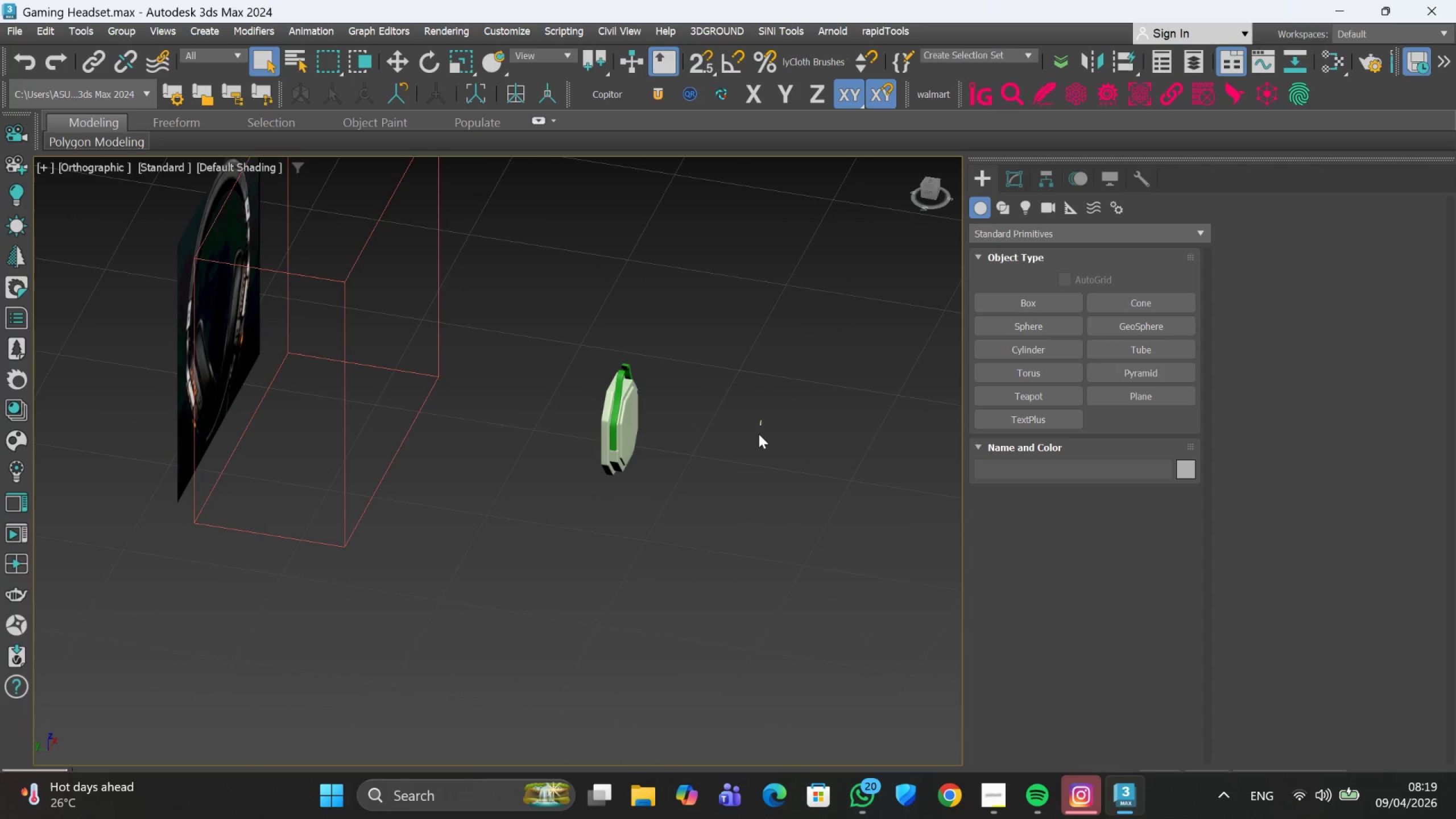 
key(F)
 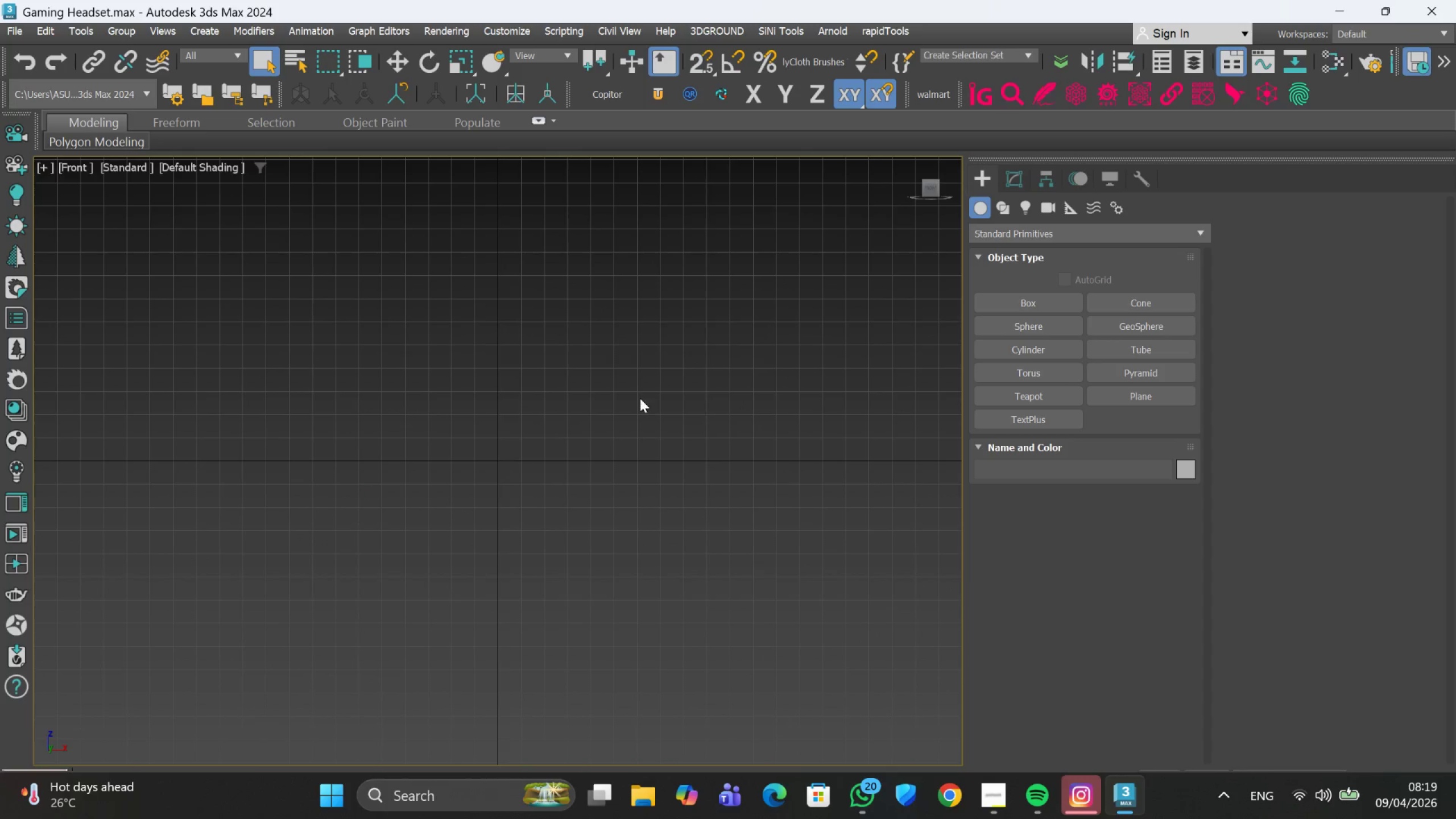 
scroll: coordinate [569, 331], scroll_direction: up, amount: 7.0
 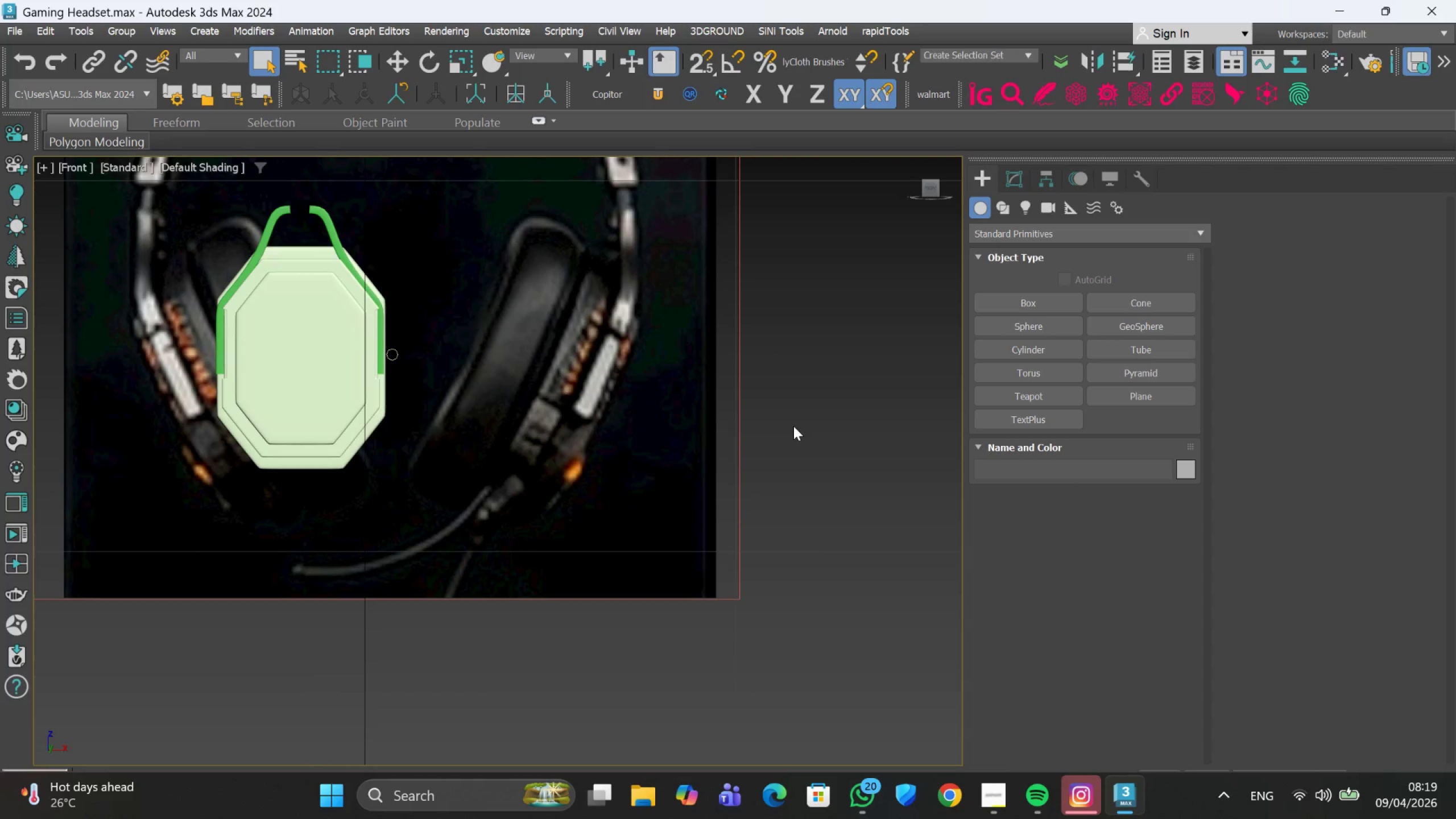 
scroll: coordinate [793, 426], scroll_direction: down, amount: 2.0
 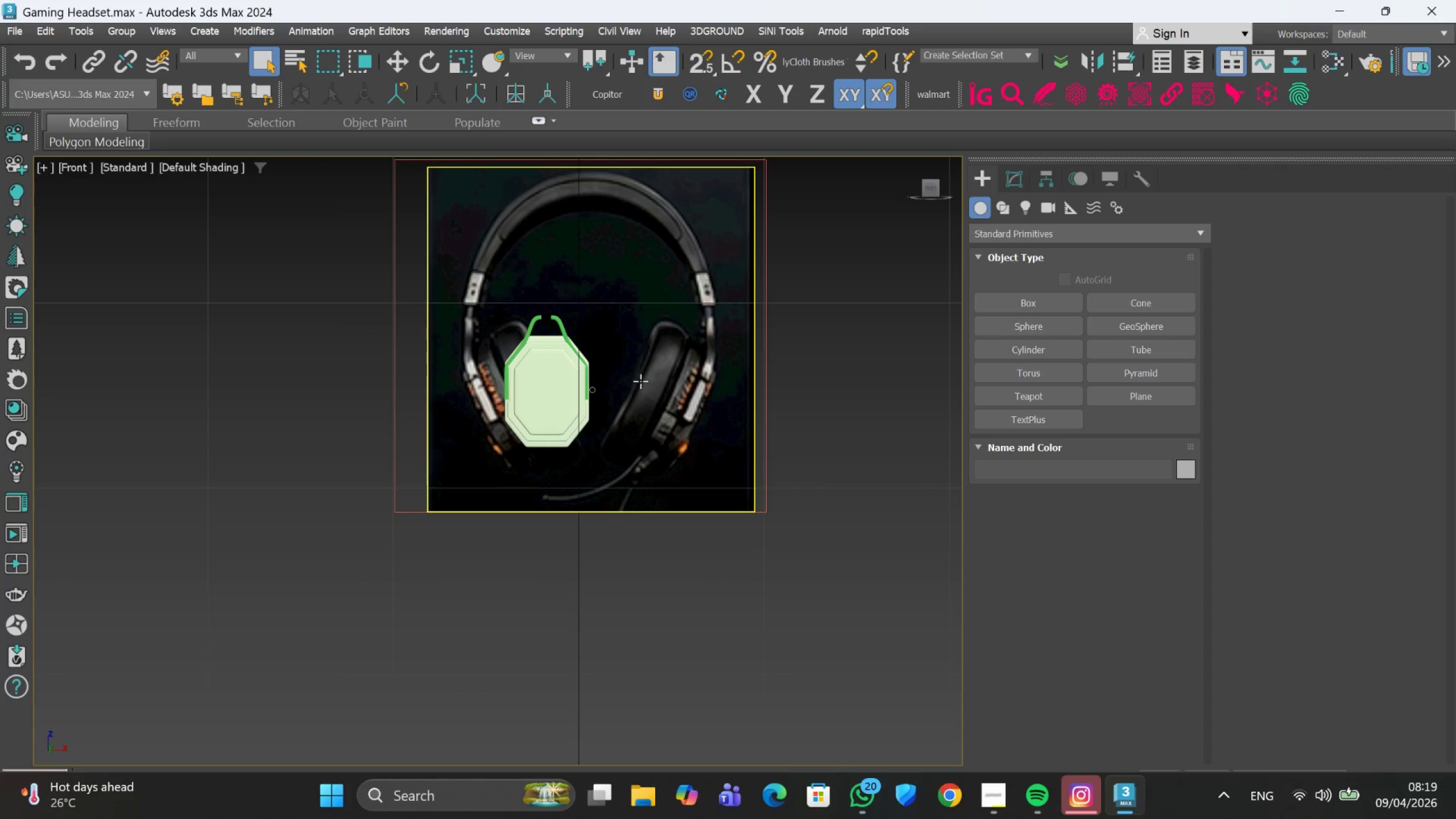 
scroll: coordinate [563, 376], scroll_direction: up, amount: 5.0
 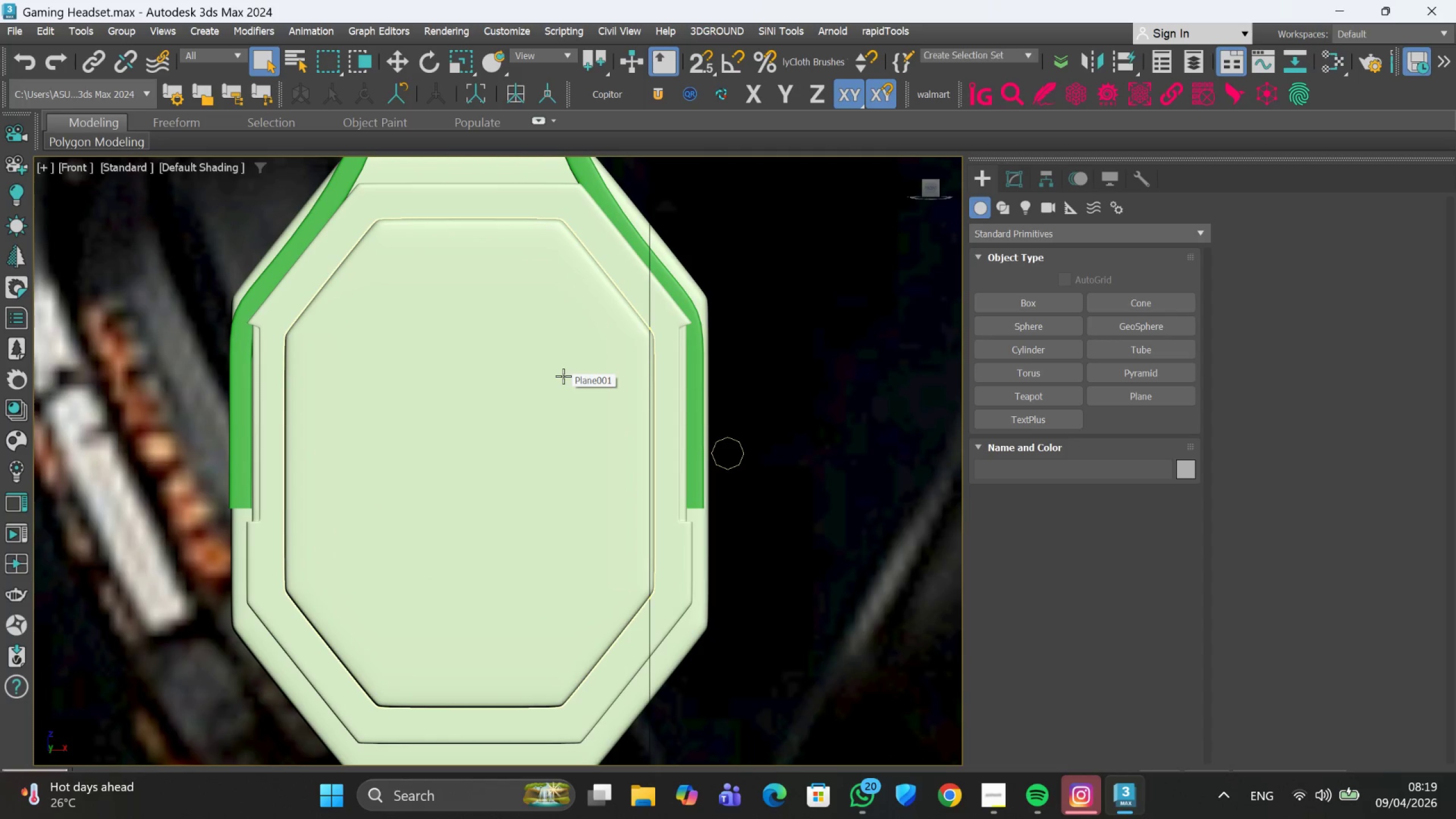 
hold_key(key=AltLeft, duration=0.72)
 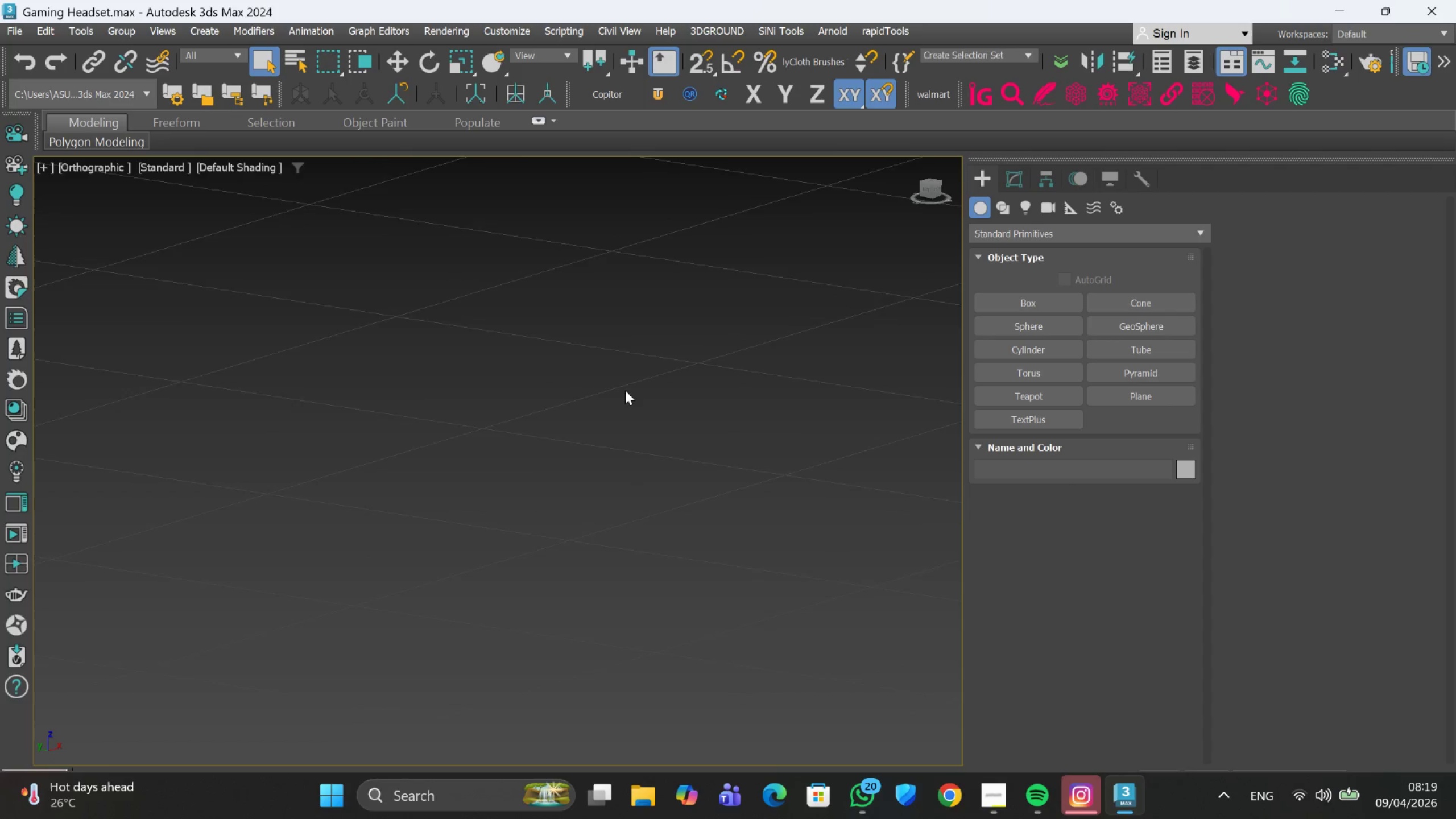 
scroll: coordinate [627, 385], scroll_direction: down, amount: 13.0
 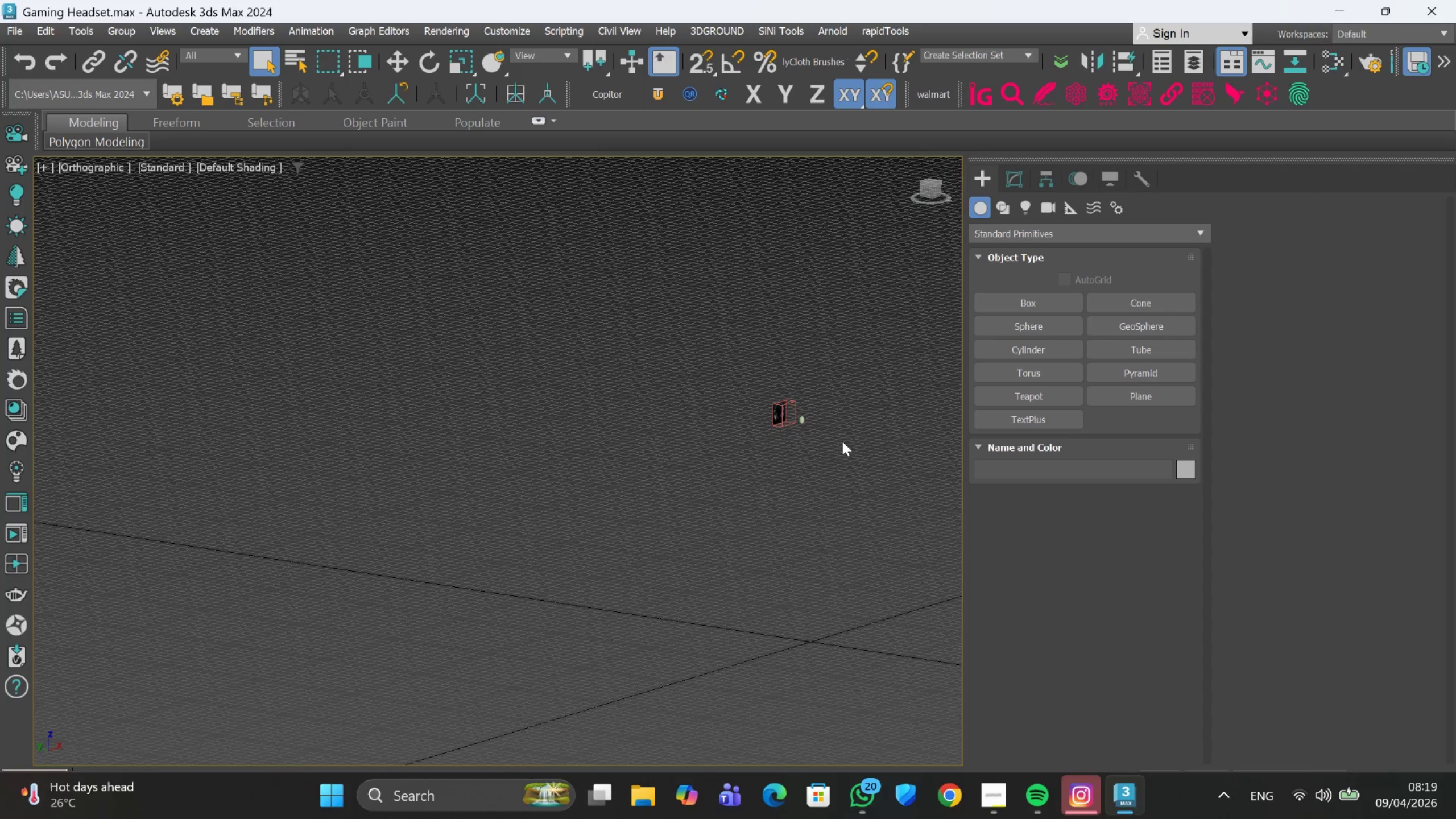 
scroll: coordinate [656, 348], scroll_direction: up, amount: 9.0
 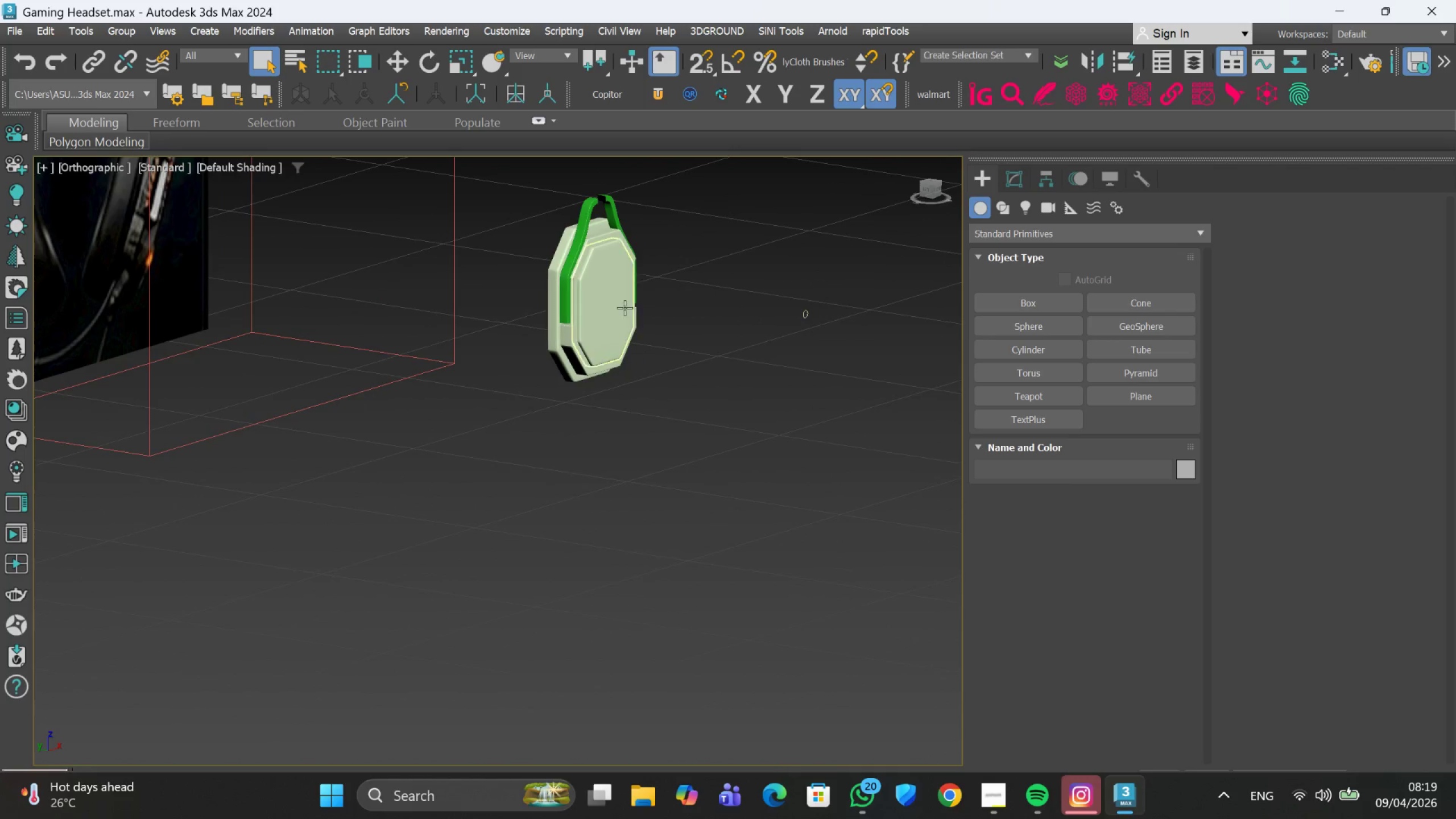 
left_click([605, 284])
 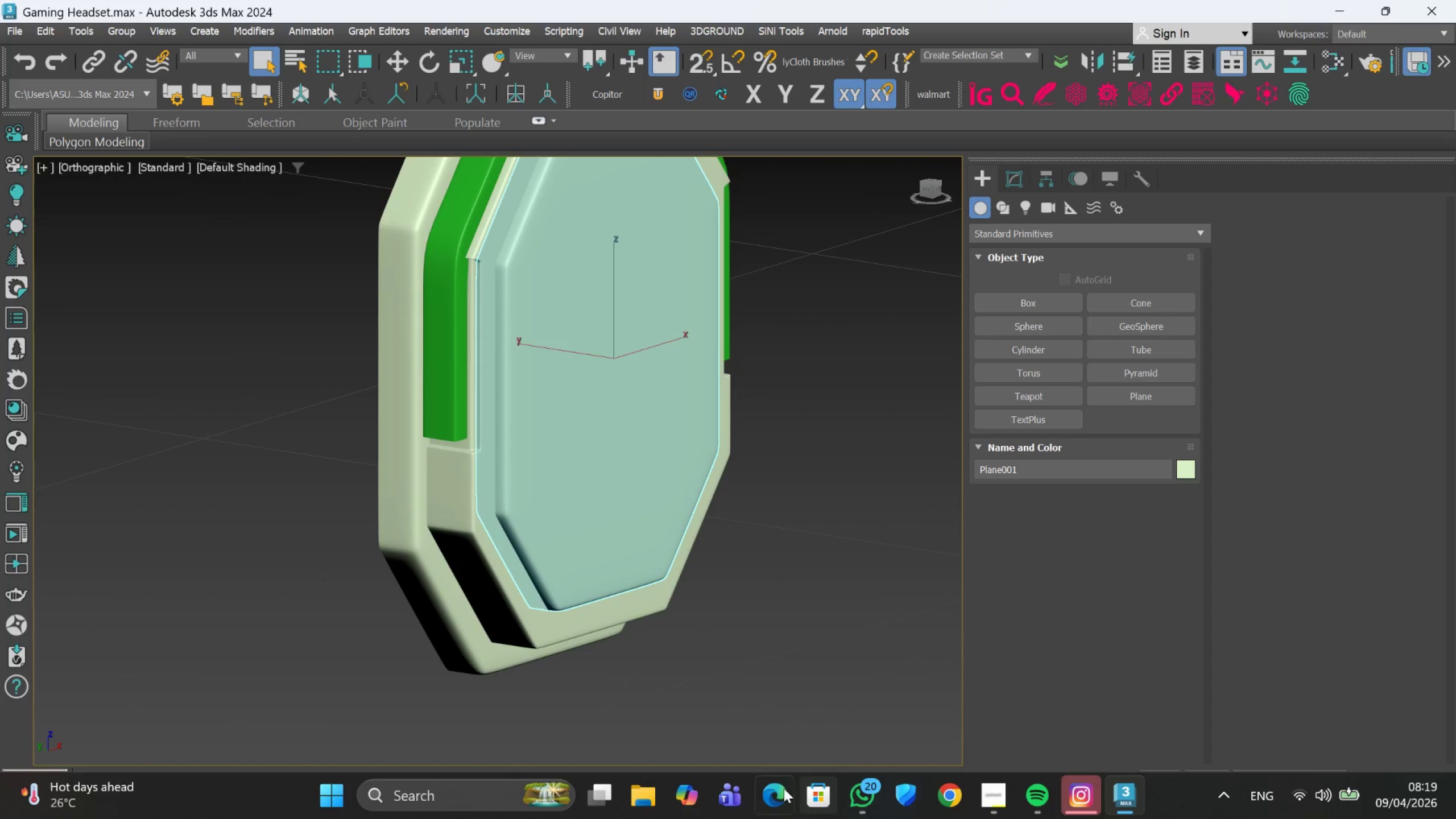 
scroll: coordinate [605, 284], scroll_direction: up, amount: 4.0
 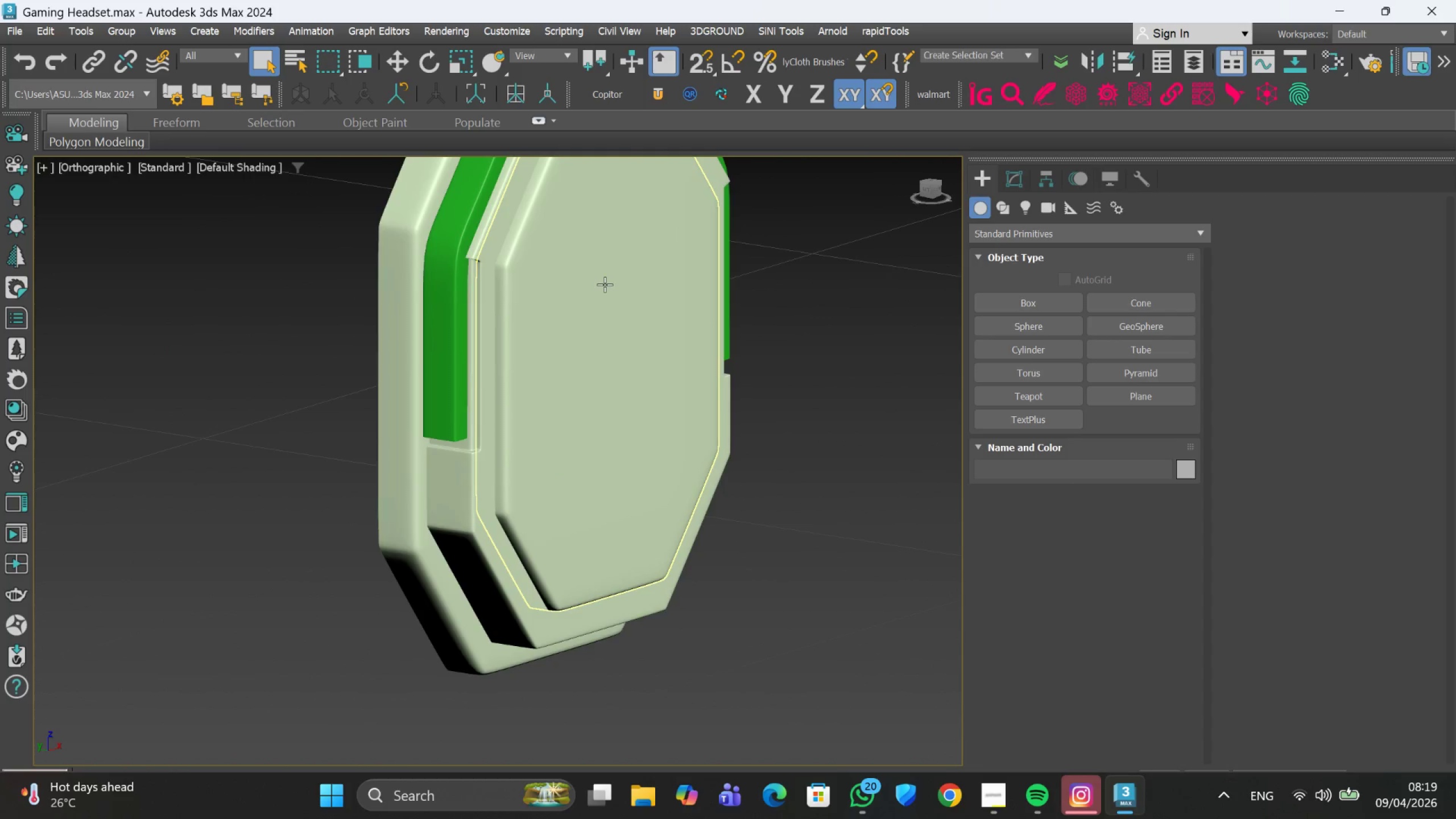 
left_click([635, 801])
 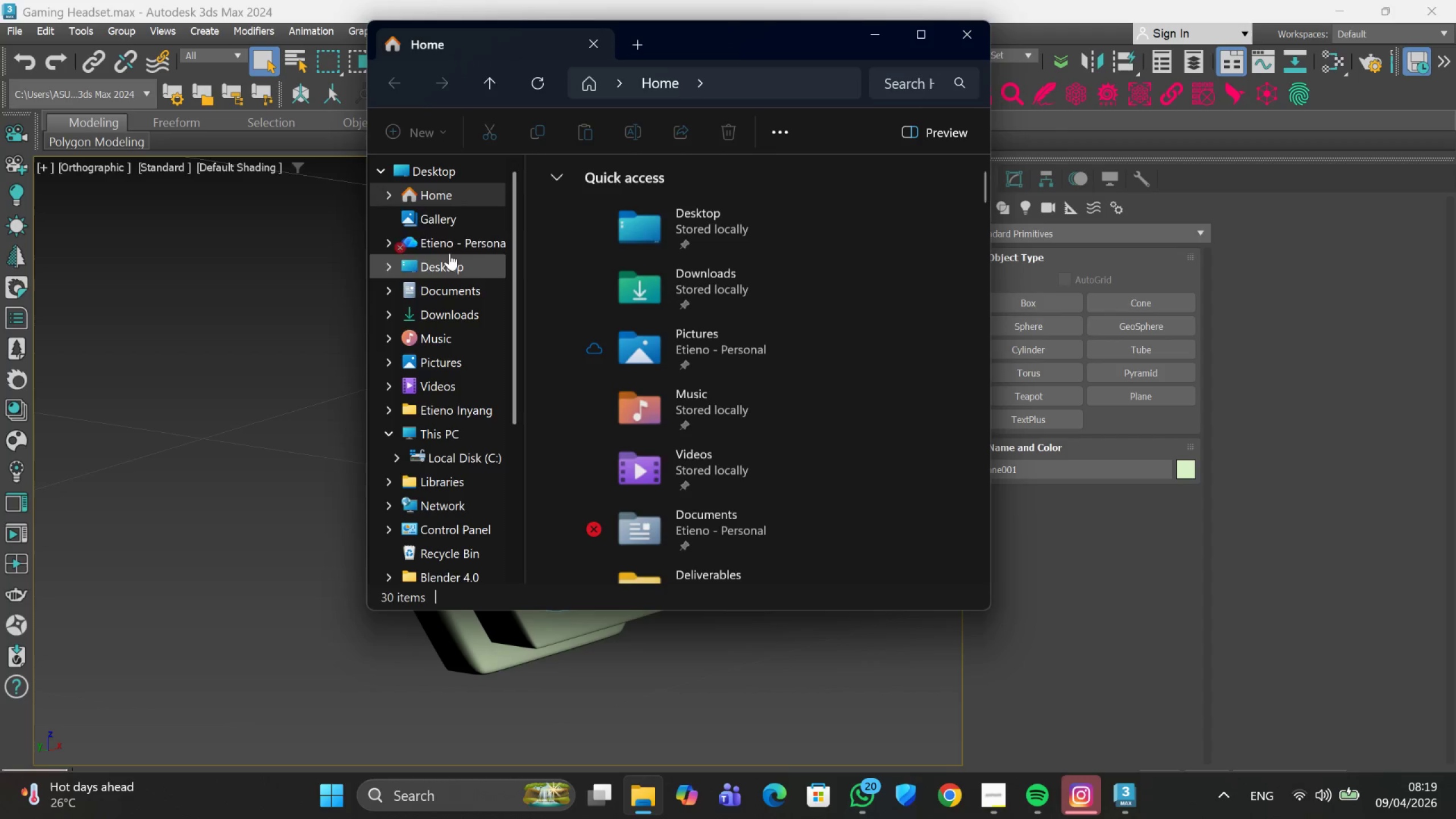 
left_click([445, 179])
 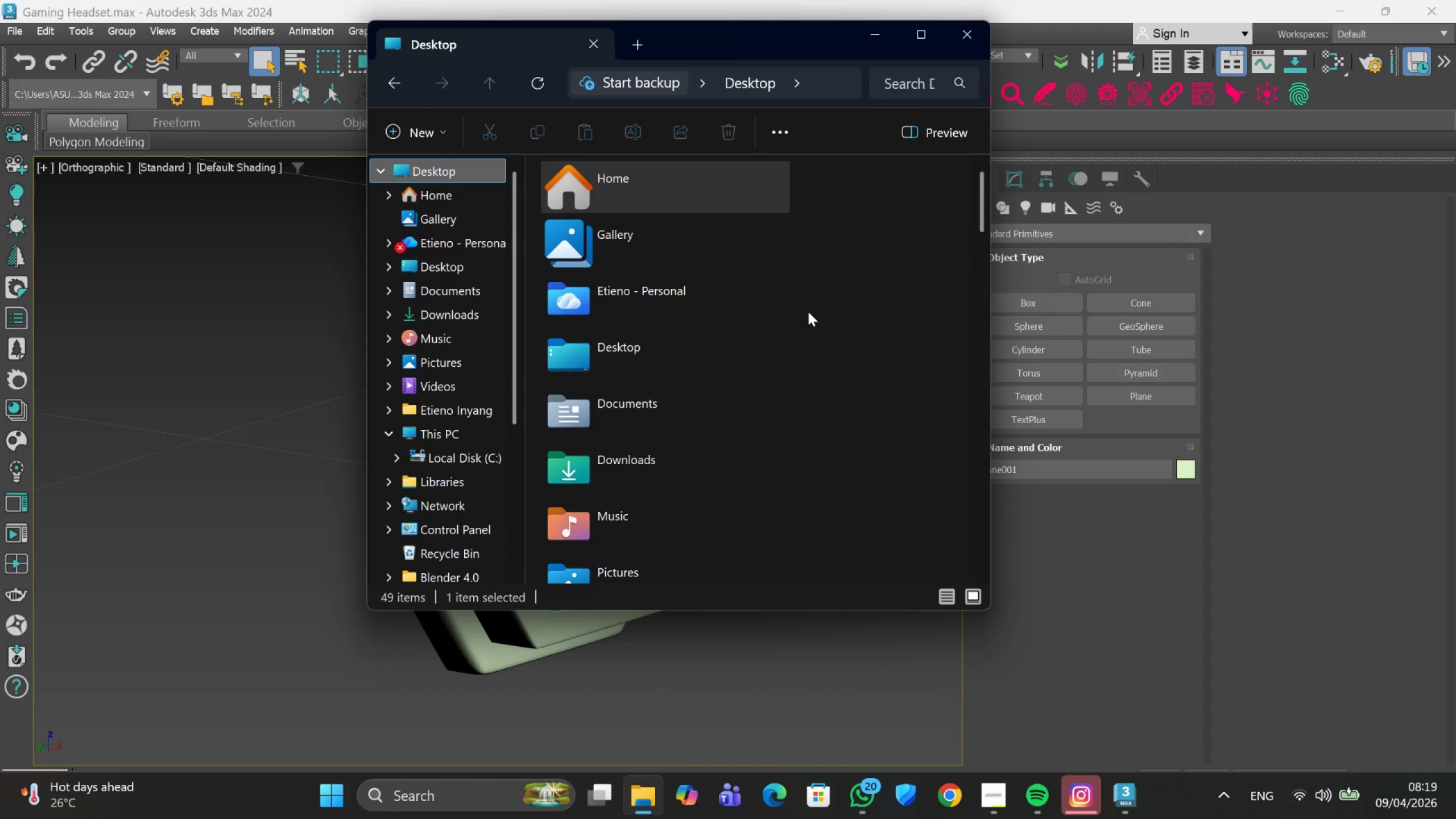 
scroll: coordinate [808, 383], scroll_direction: down, amount: 8.0
 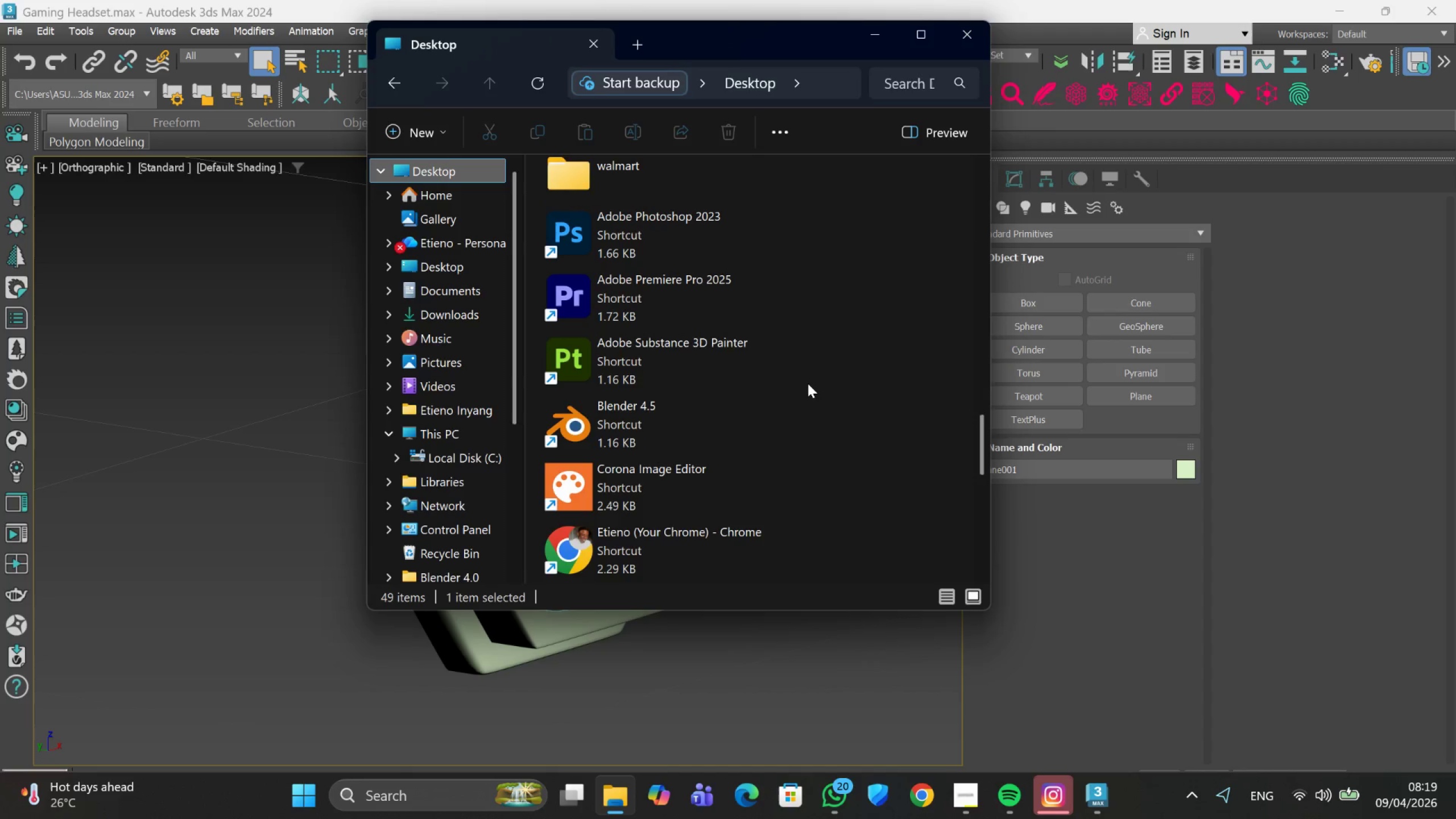 
scroll: coordinate [808, 383], scroll_direction: up, amount: 1.0
 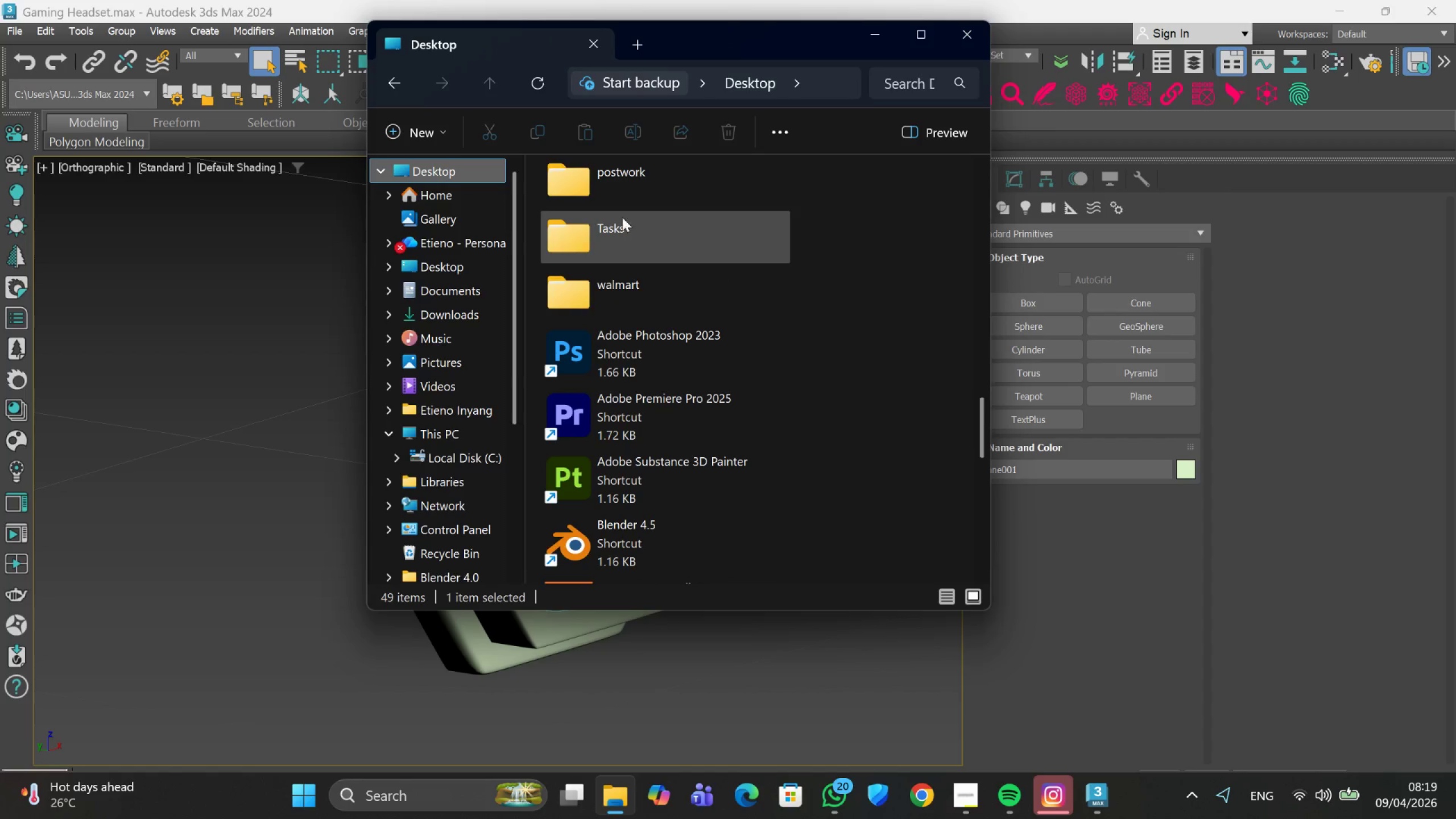 
double_click([621, 200])
 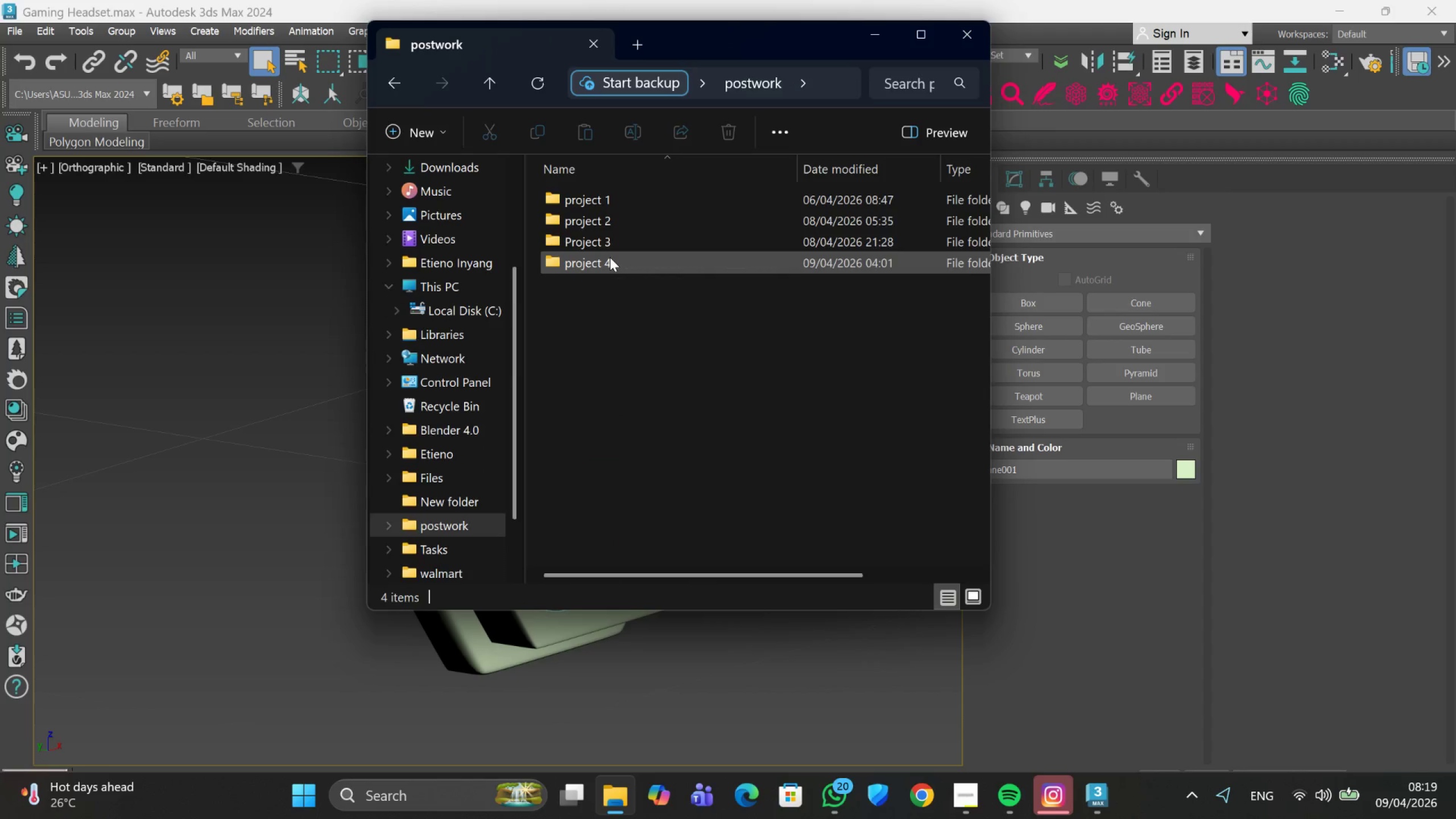 
double_click([610, 257])
 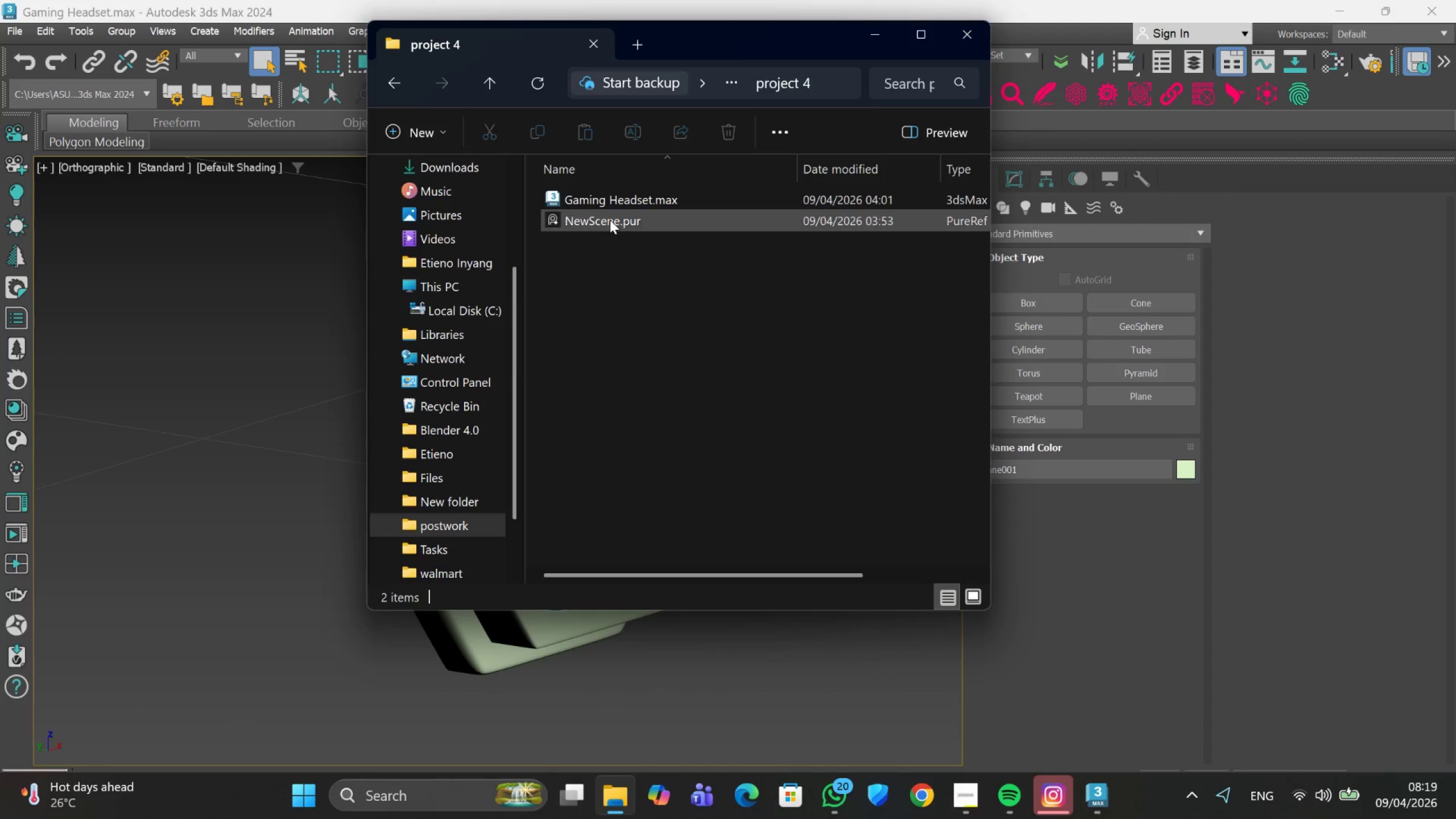 
double_click([610, 218])
 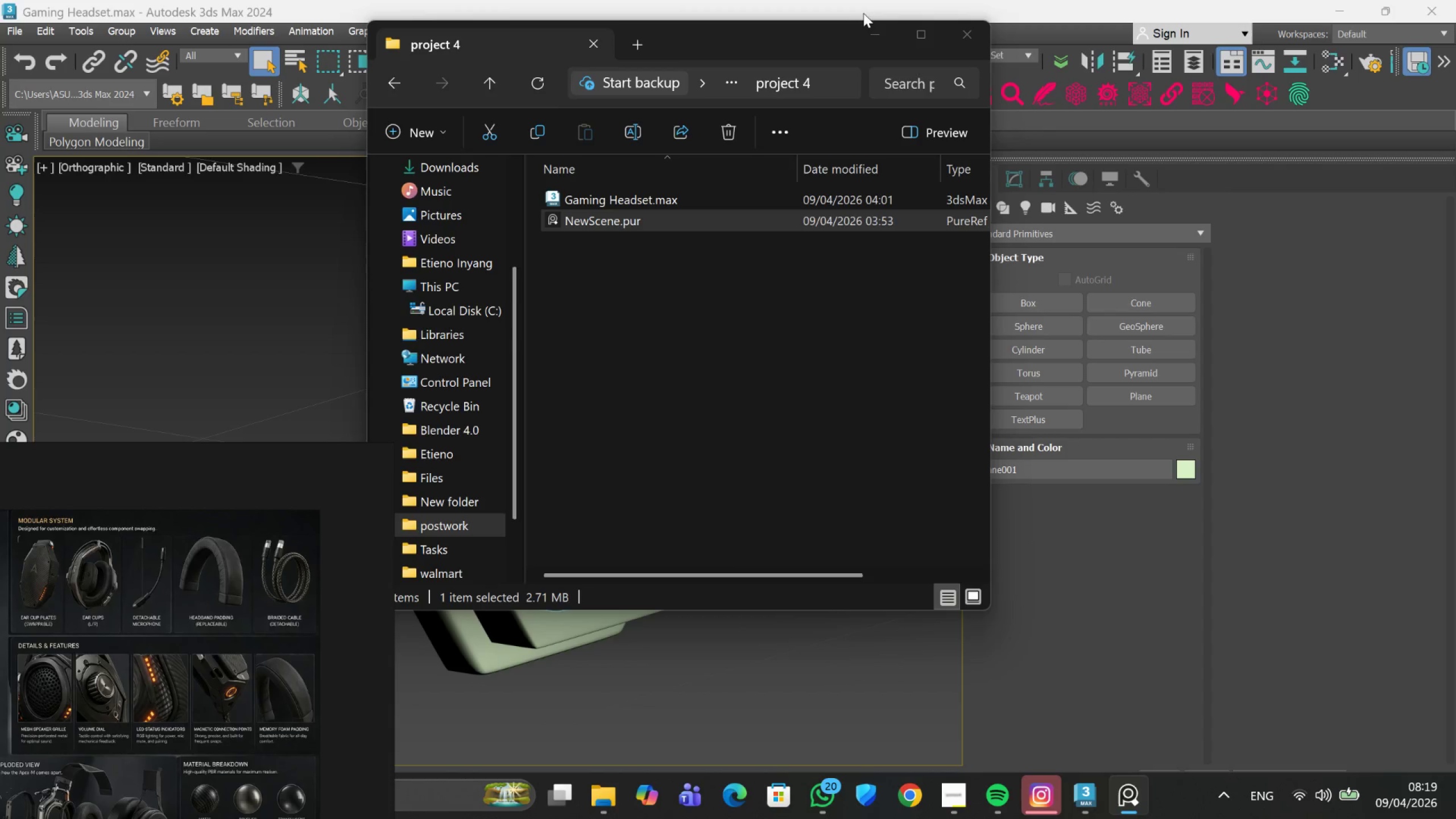 
left_click([872, 34])
 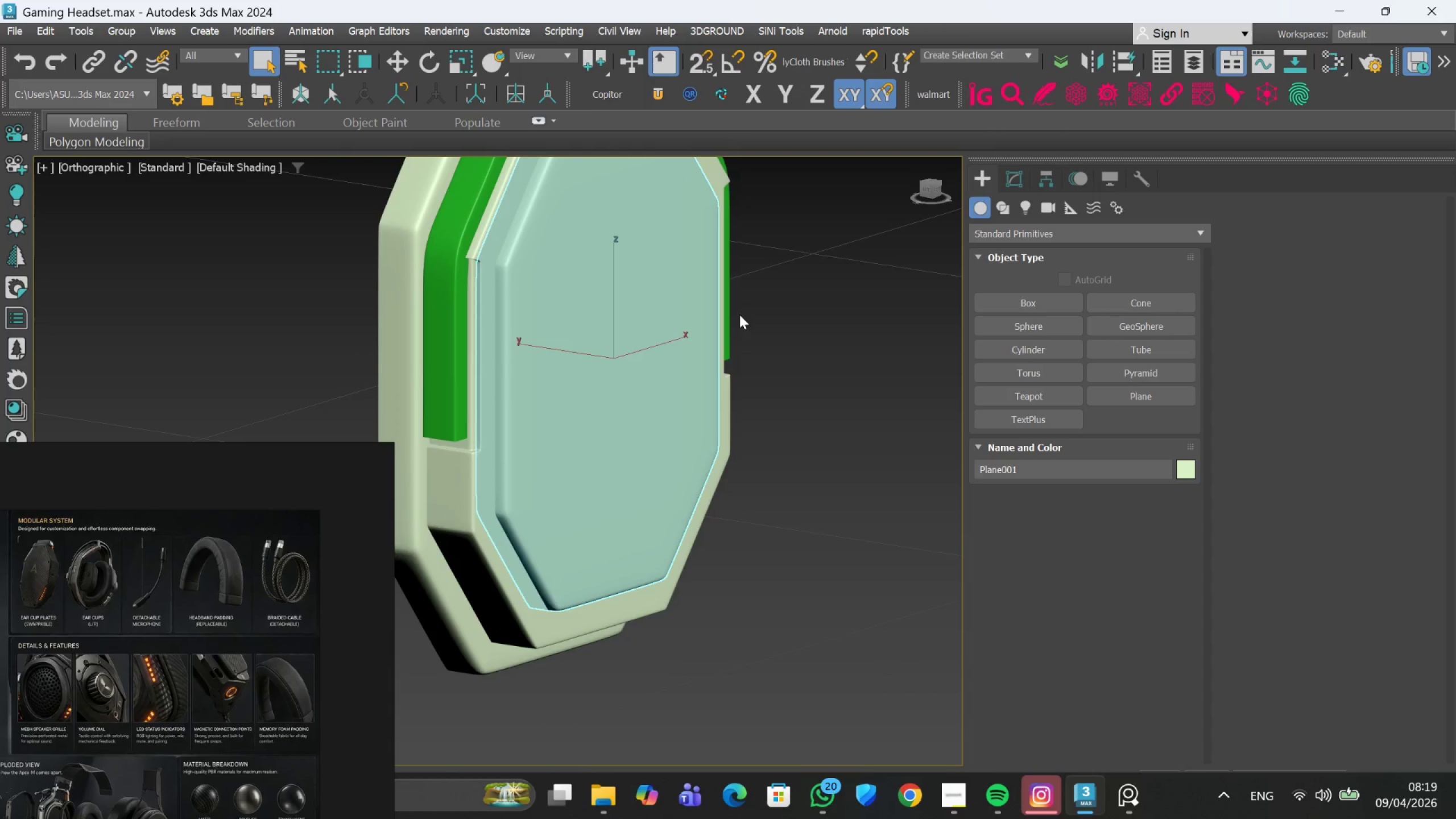 
scroll: coordinate [116, 695], scroll_direction: down, amount: 8.0
 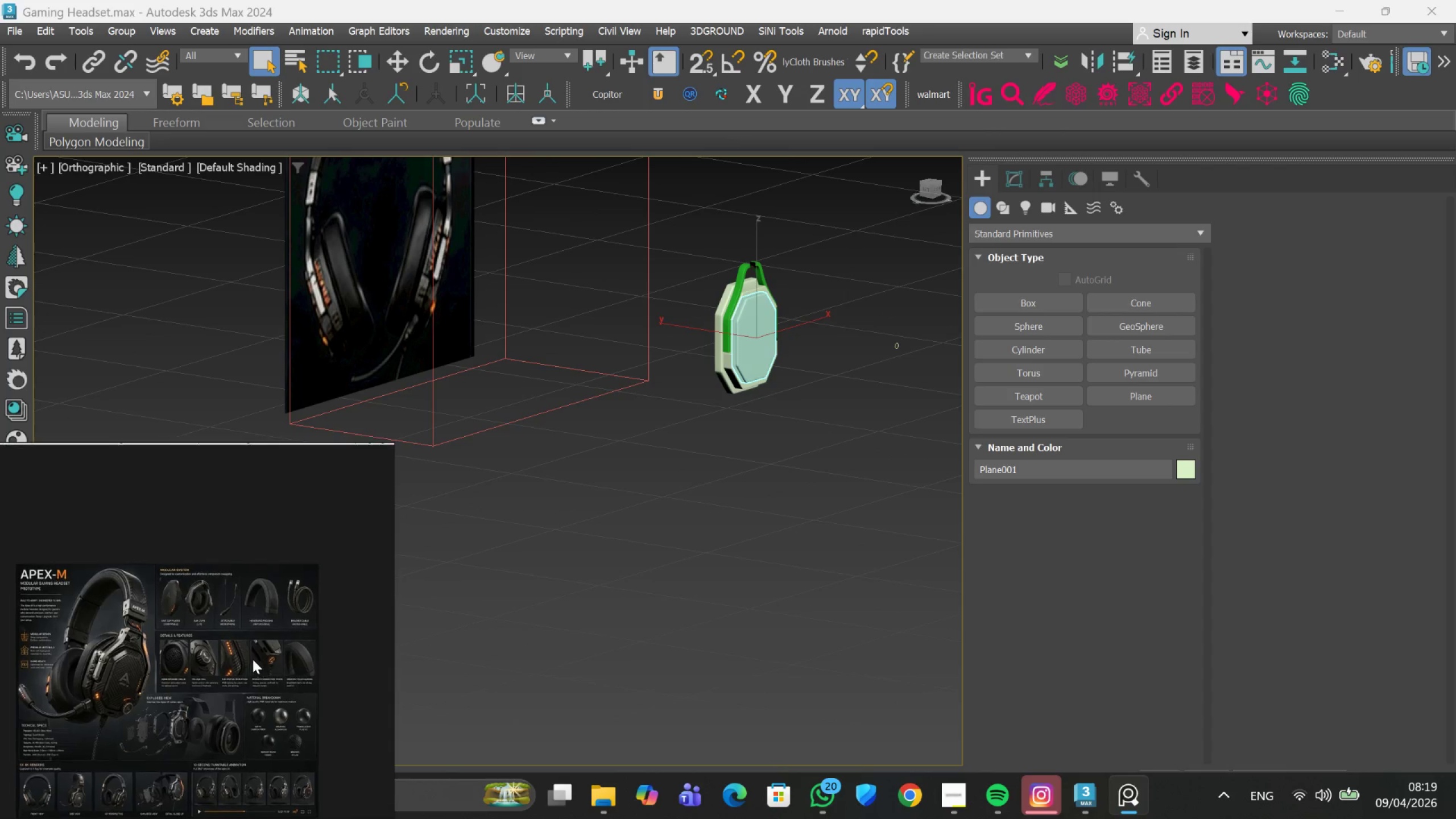 
scroll: coordinate [238, 664], scroll_direction: up, amount: 3.0
 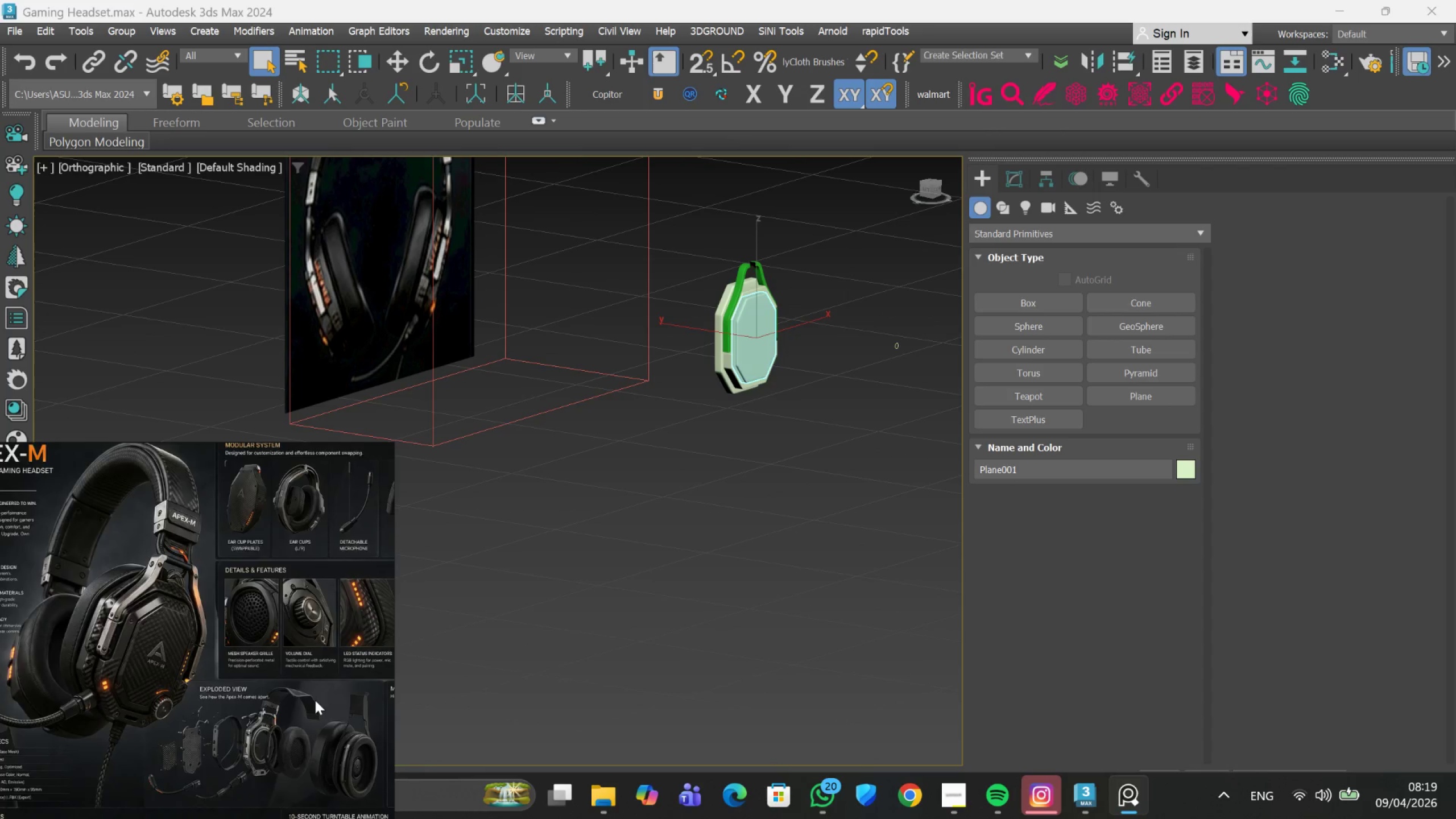 
scroll: coordinate [338, 565], scroll_direction: down, amount: 4.0
 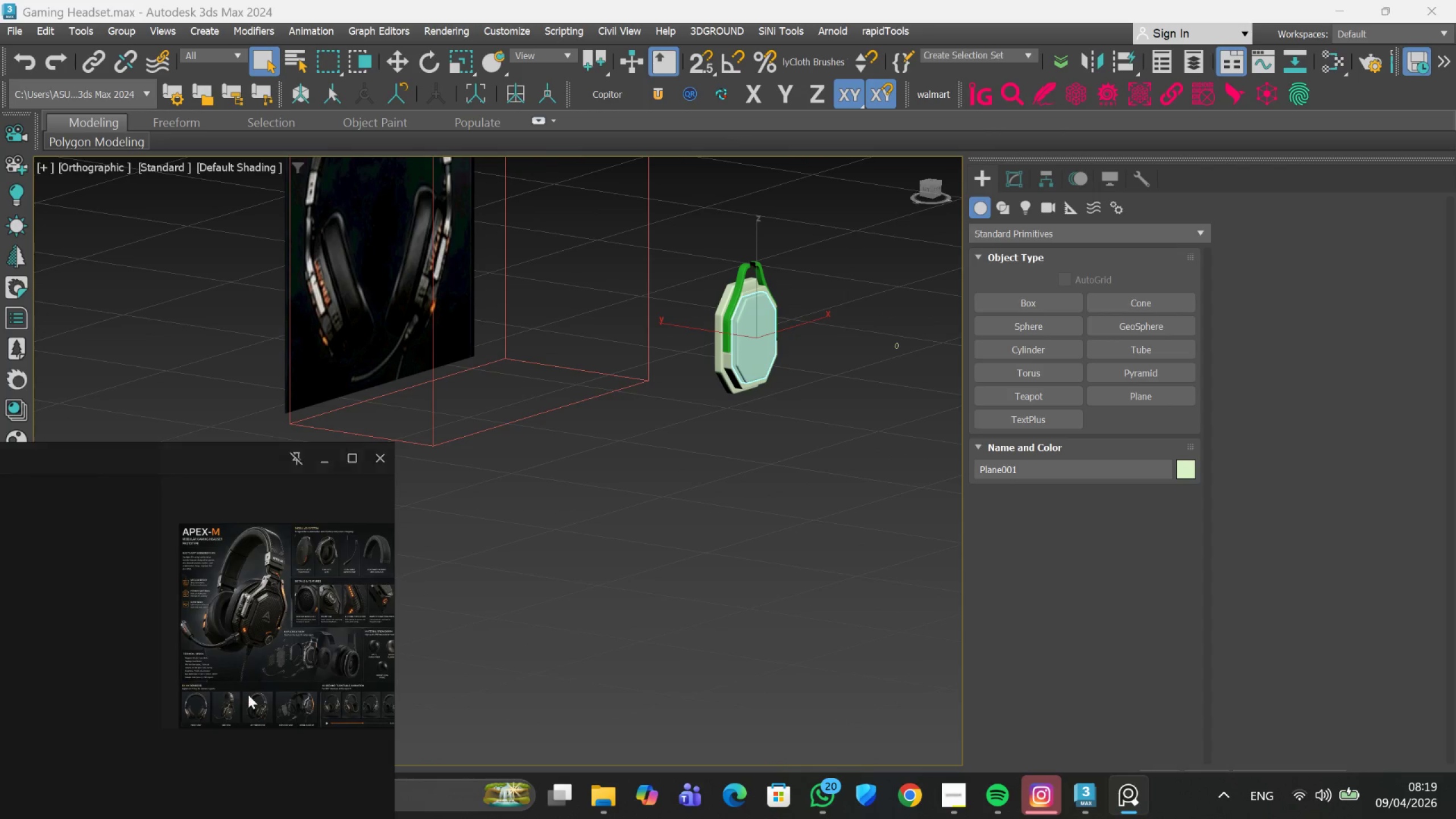 
scroll: coordinate [248, 690], scroll_direction: up, amount: 6.0
 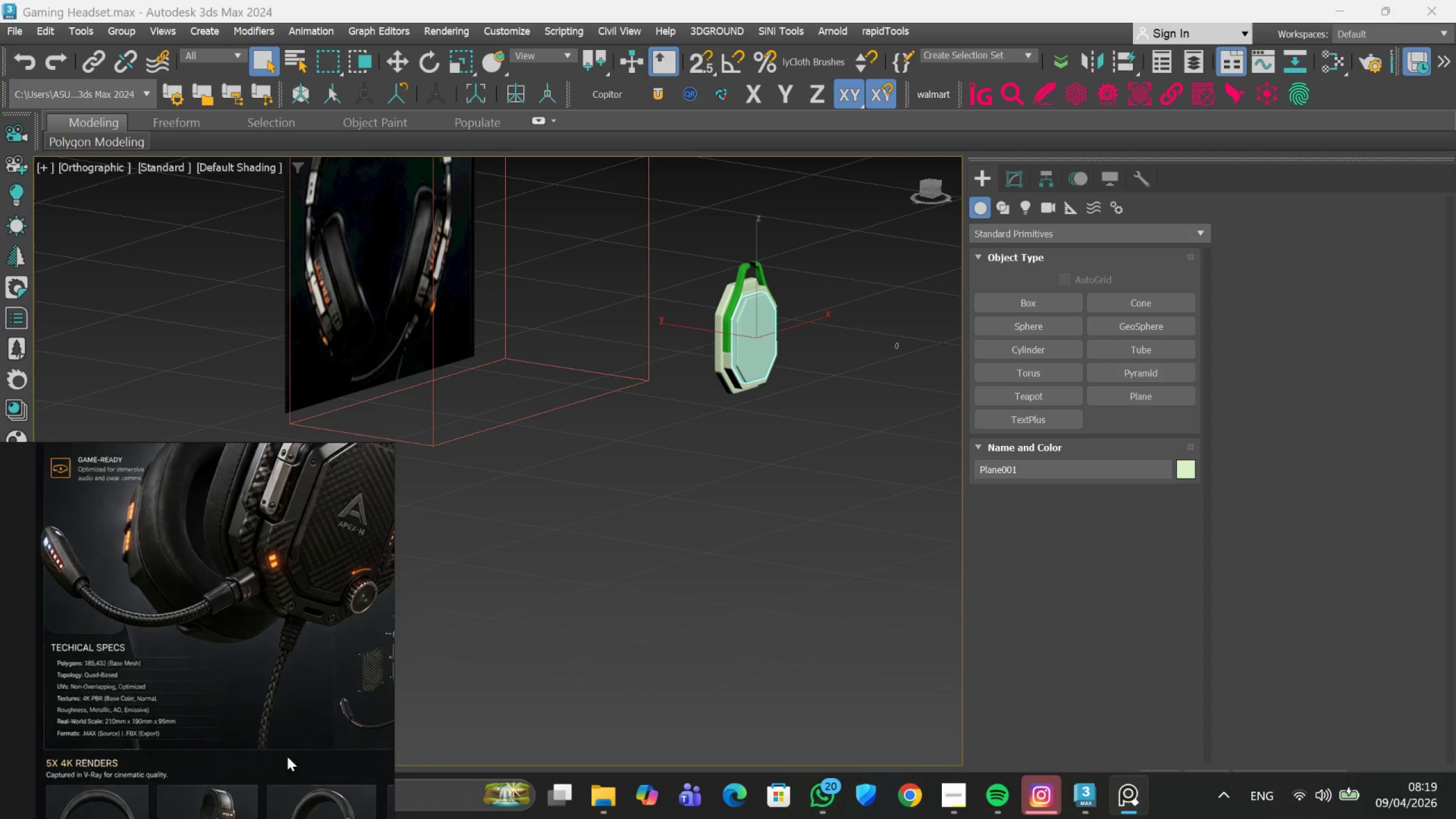 
scroll: coordinate [280, 632], scroll_direction: down, amount: 3.0
 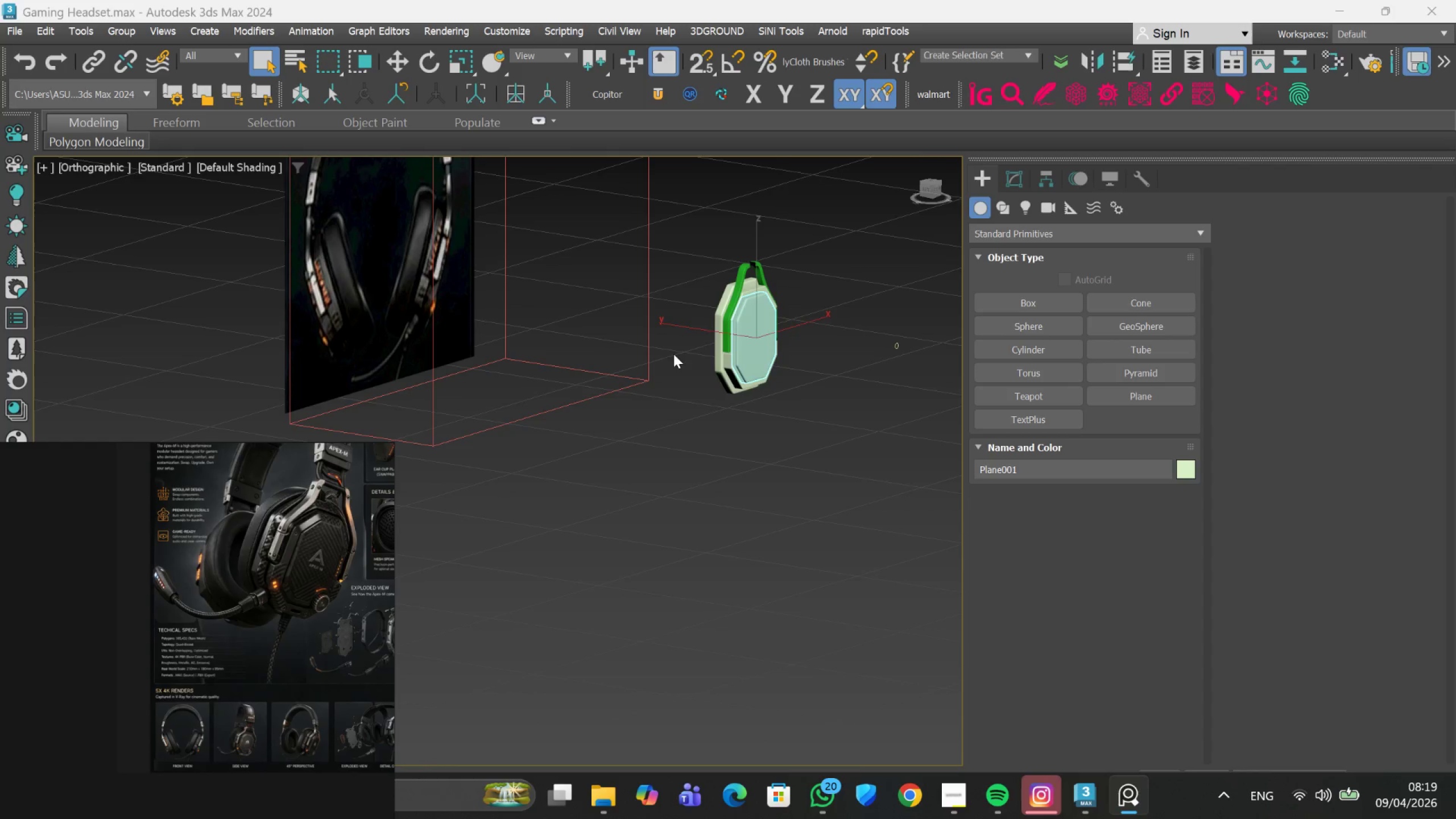 
scroll: coordinate [774, 321], scroll_direction: up, amount: 2.0
 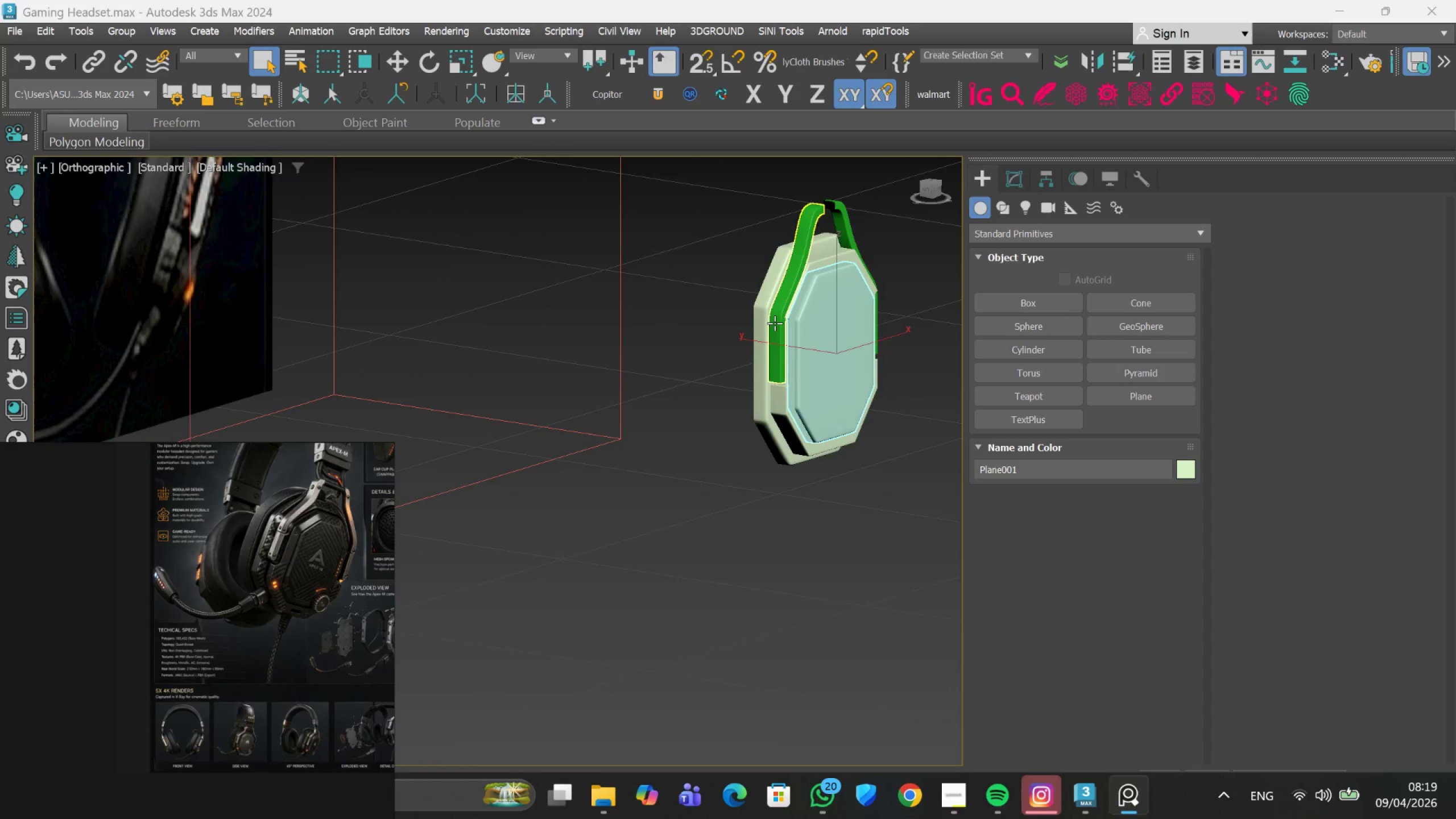 
hold_key(key=AltLeft, duration=0.44)
 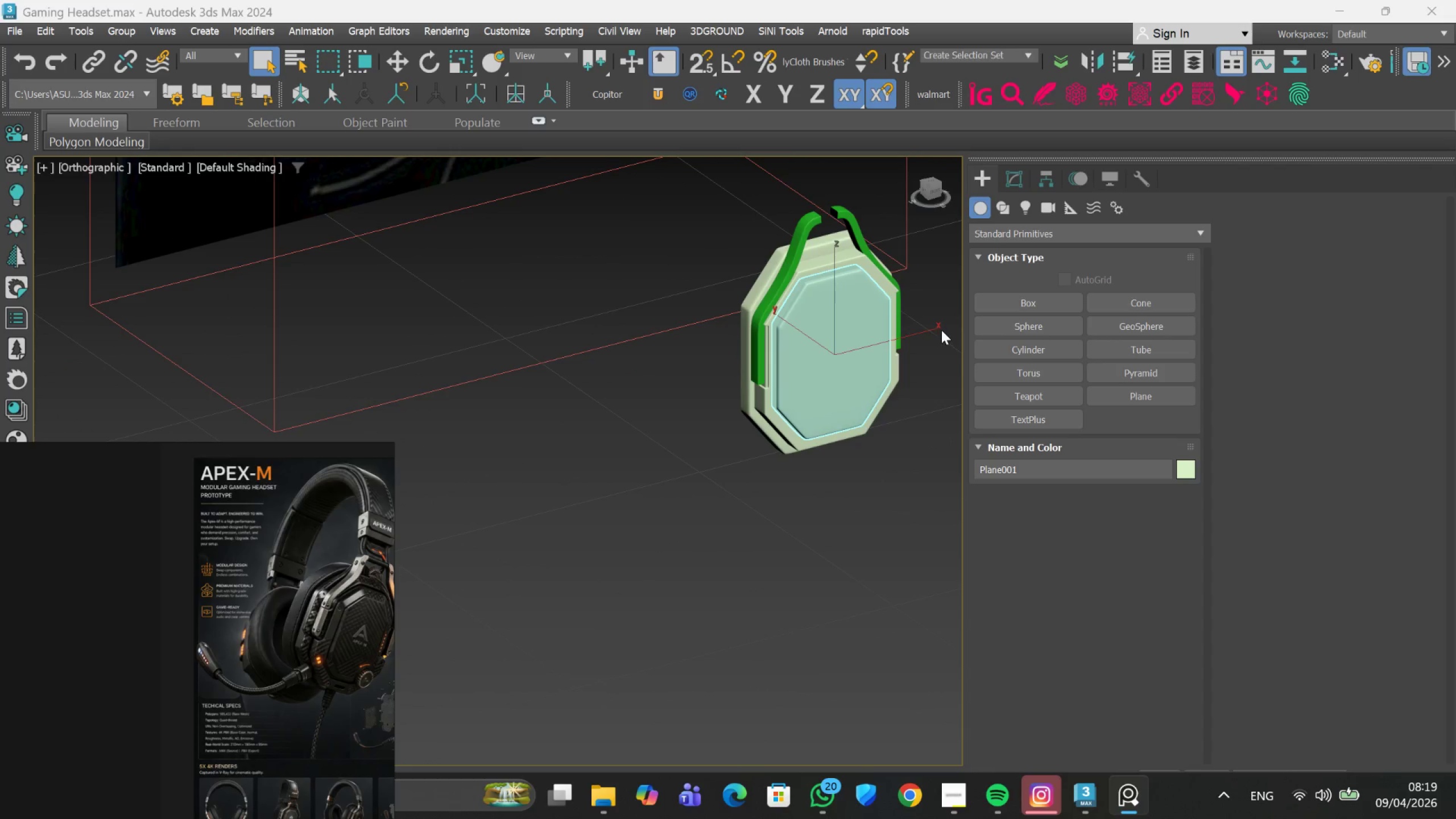 
scroll: coordinate [862, 287], scroll_direction: up, amount: 3.0
 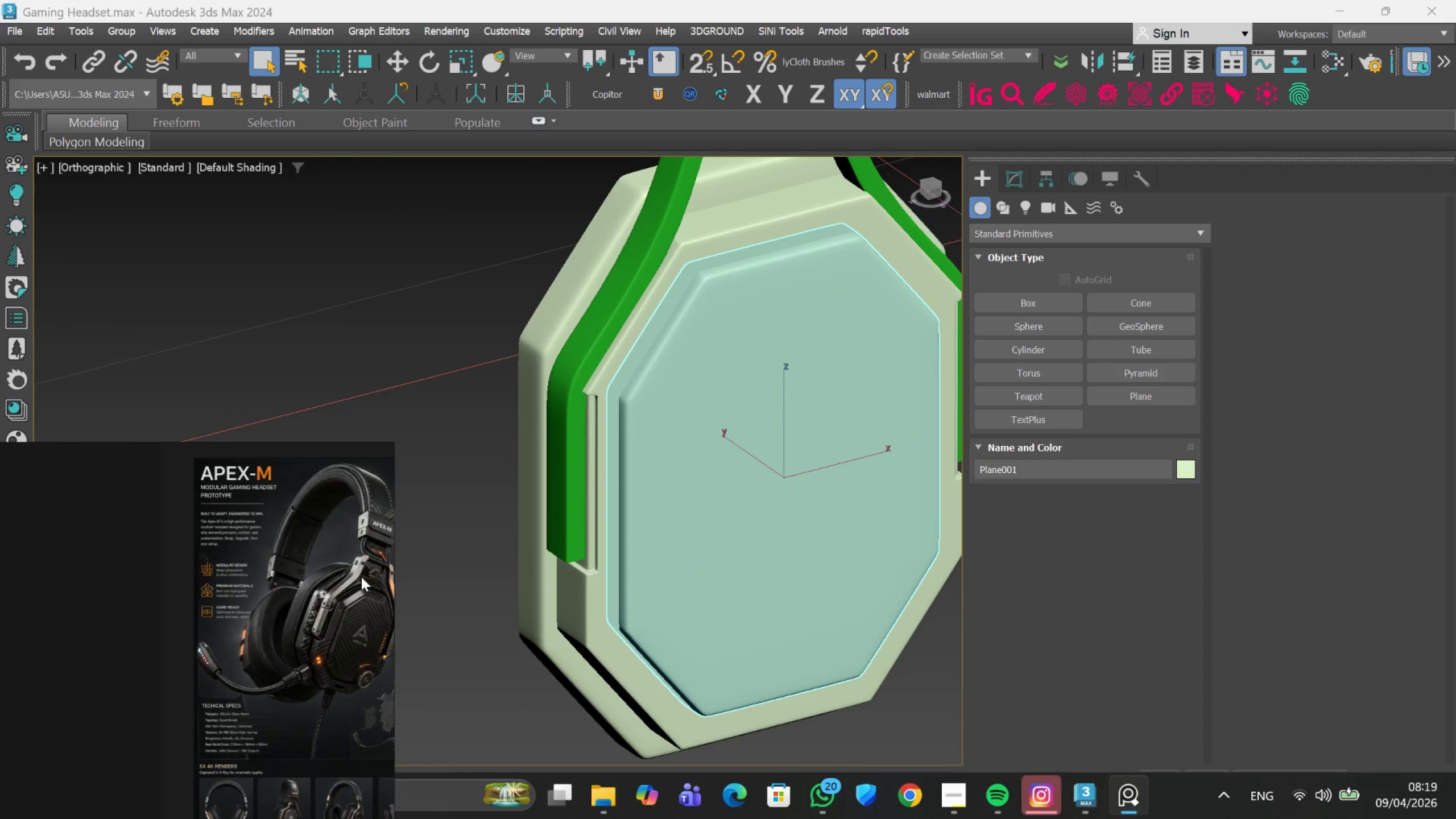 
hold_key(key=AltLeft, duration=0.8)
 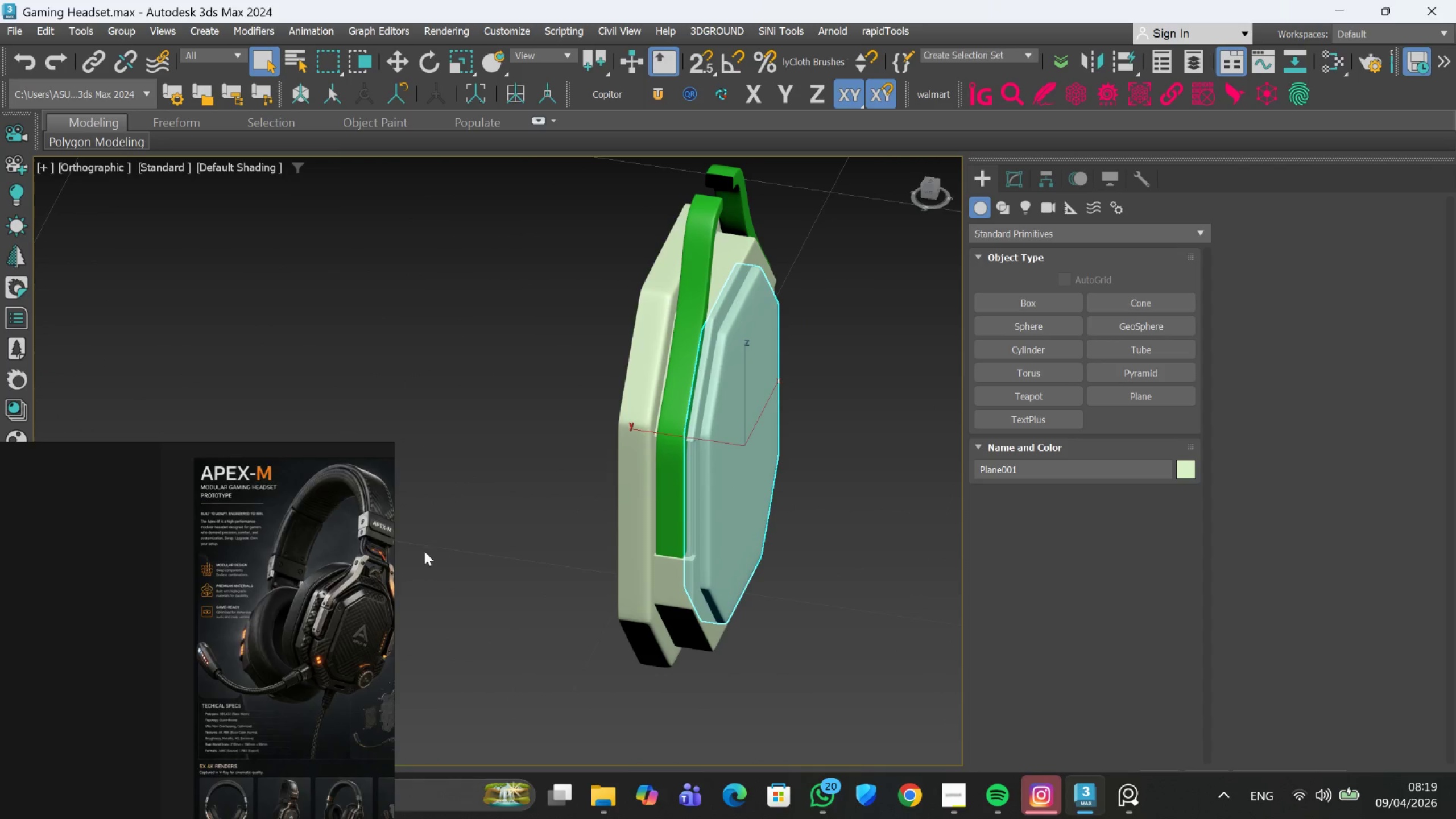 
scroll: coordinate [630, 378], scroll_direction: down, amount: 1.0
 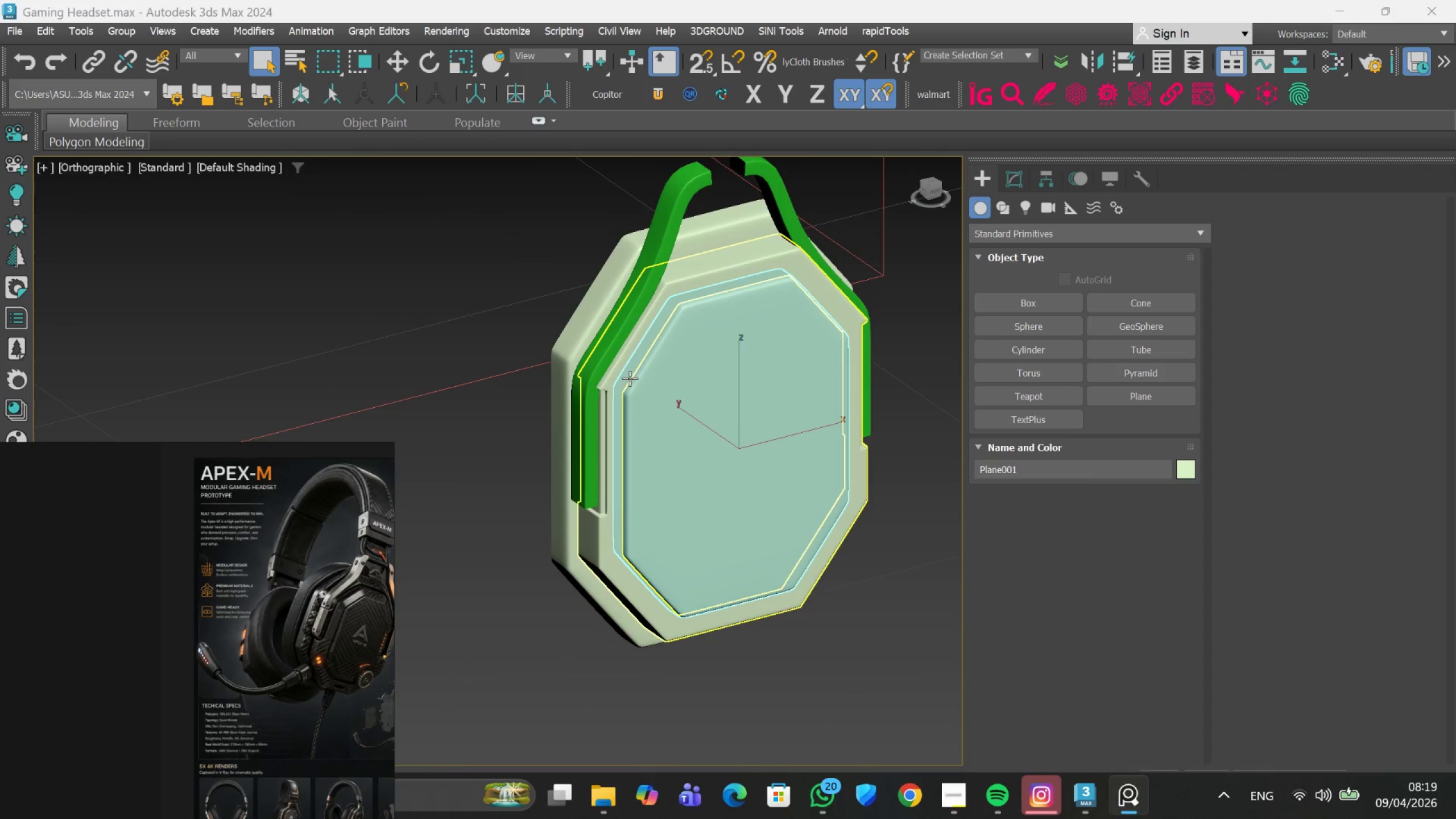 
hold_key(key=AltLeft, duration=0.48)
 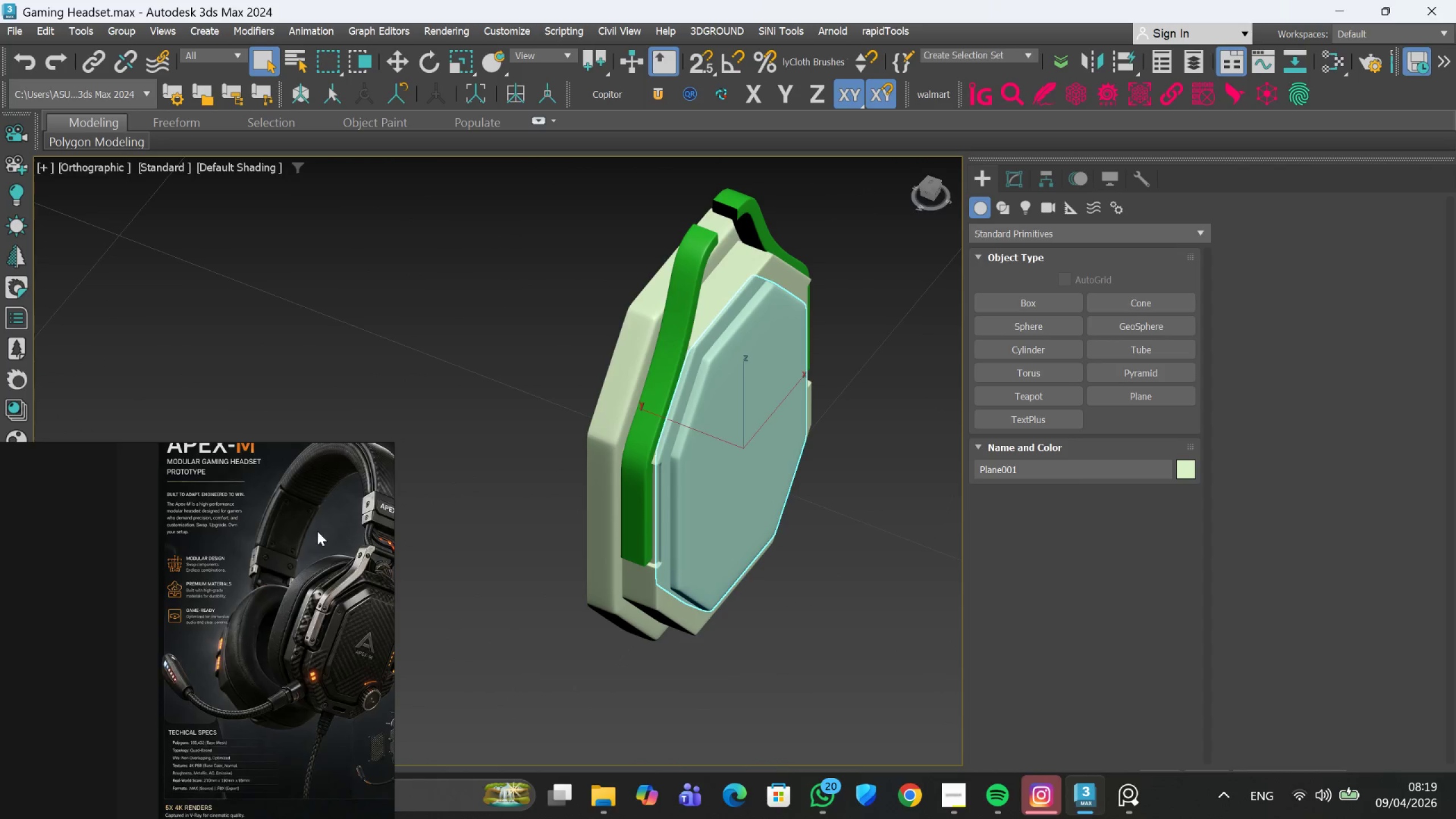 
scroll: coordinate [353, 555], scroll_direction: up, amount: 6.0
 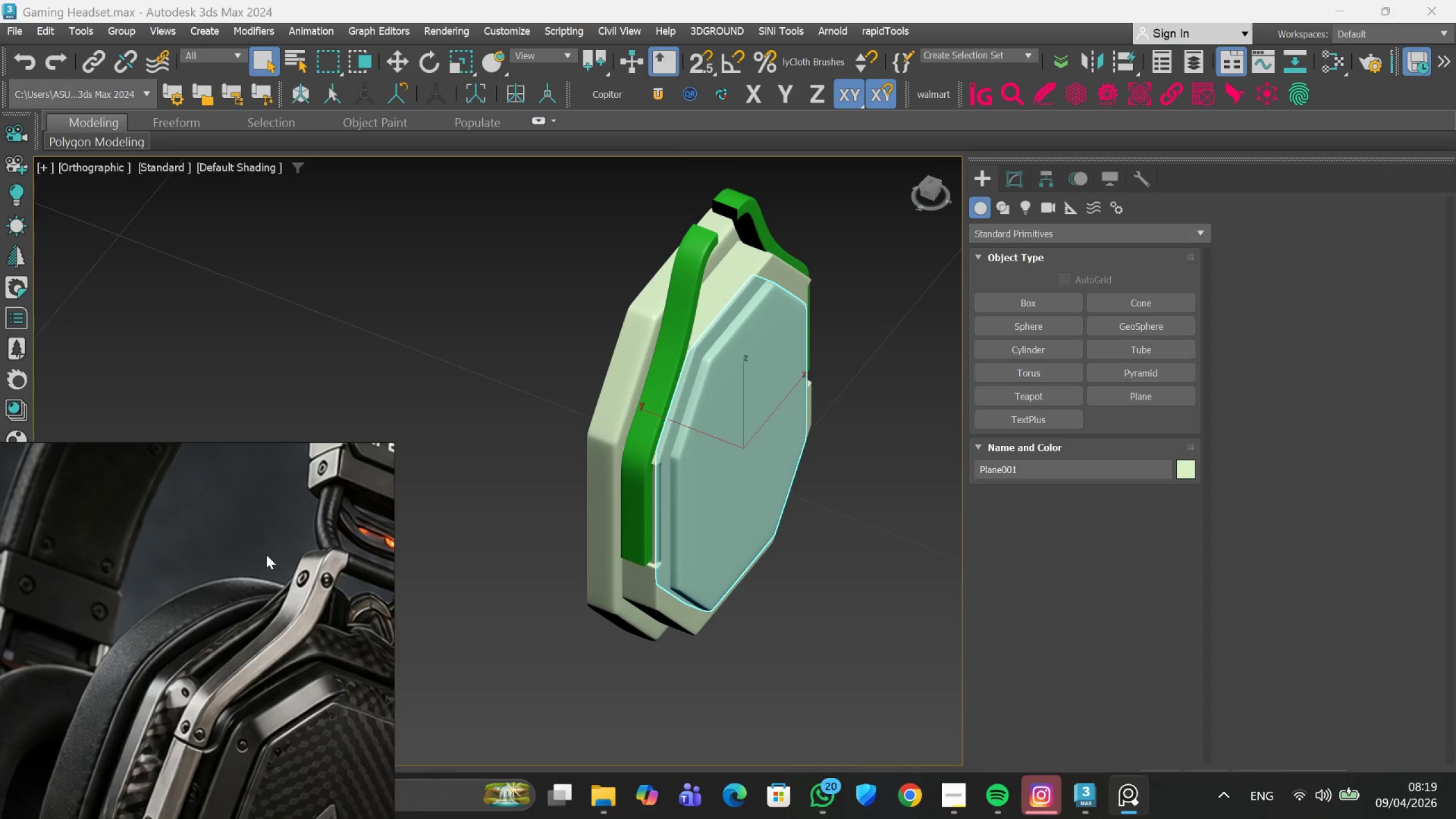 
scroll: coordinate [278, 564], scroll_direction: down, amount: 1.0
 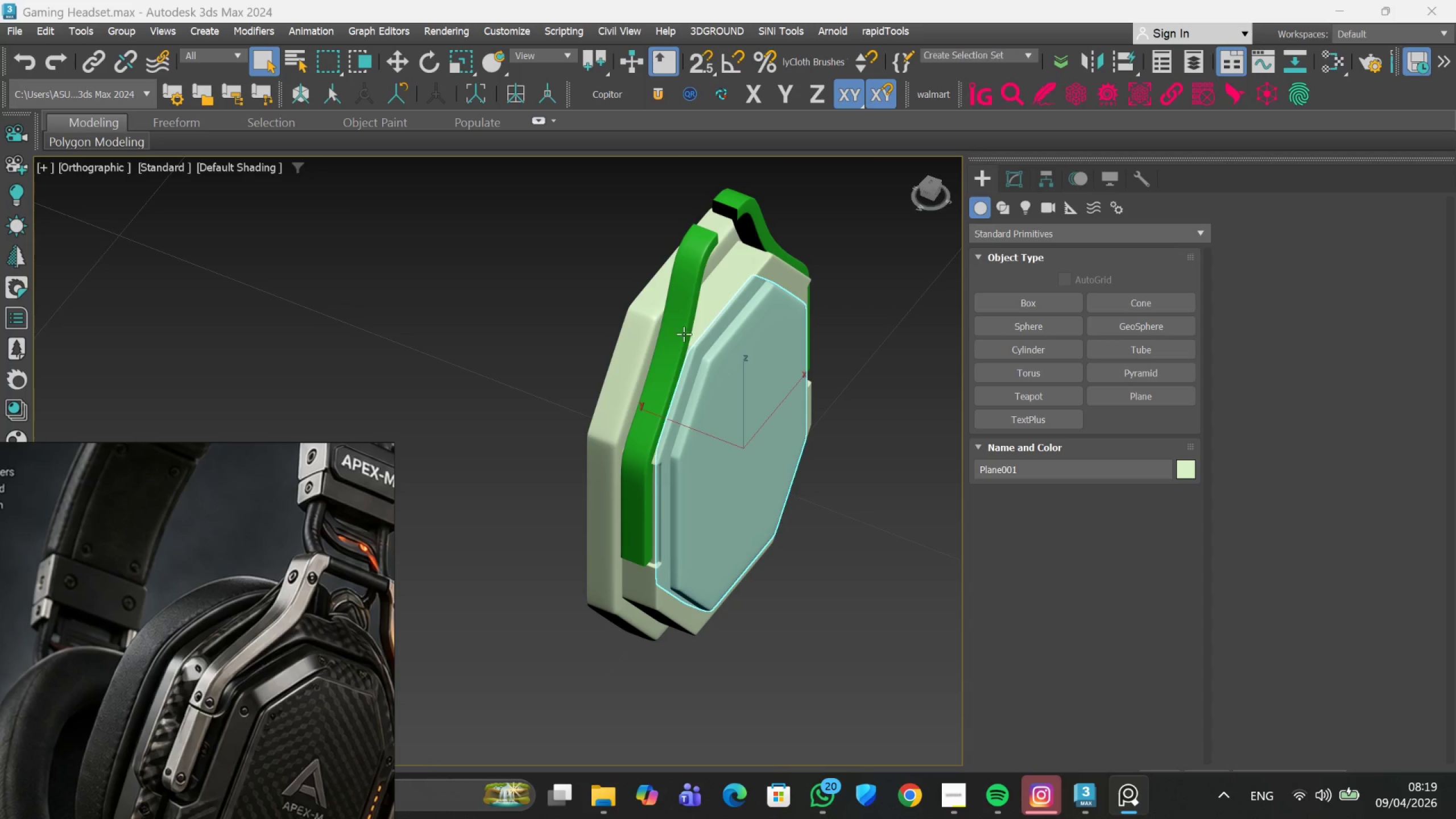 
scroll: coordinate [729, 253], scroll_direction: none, amount: 0.0
 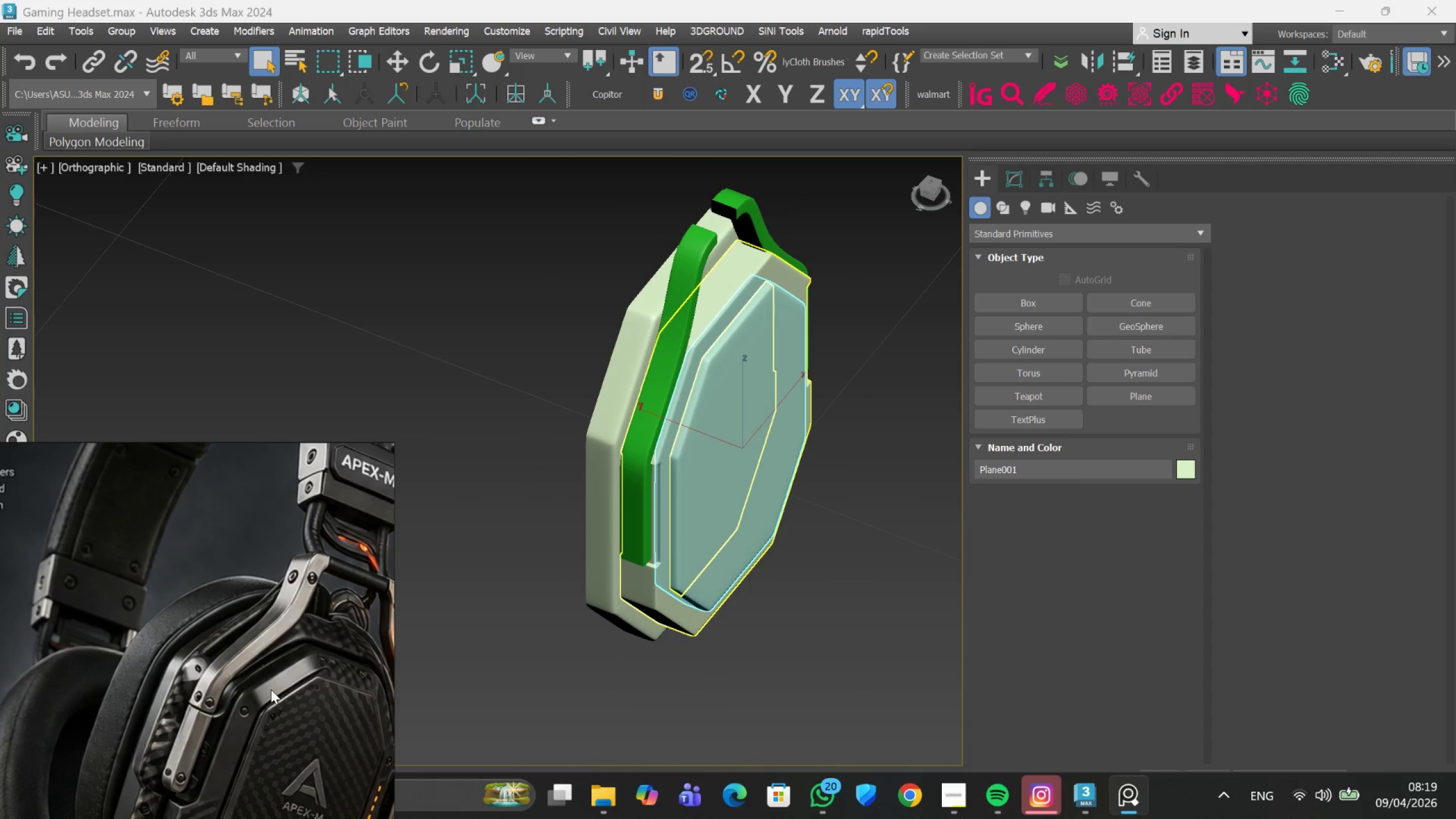 
middle_click([267, 672])
 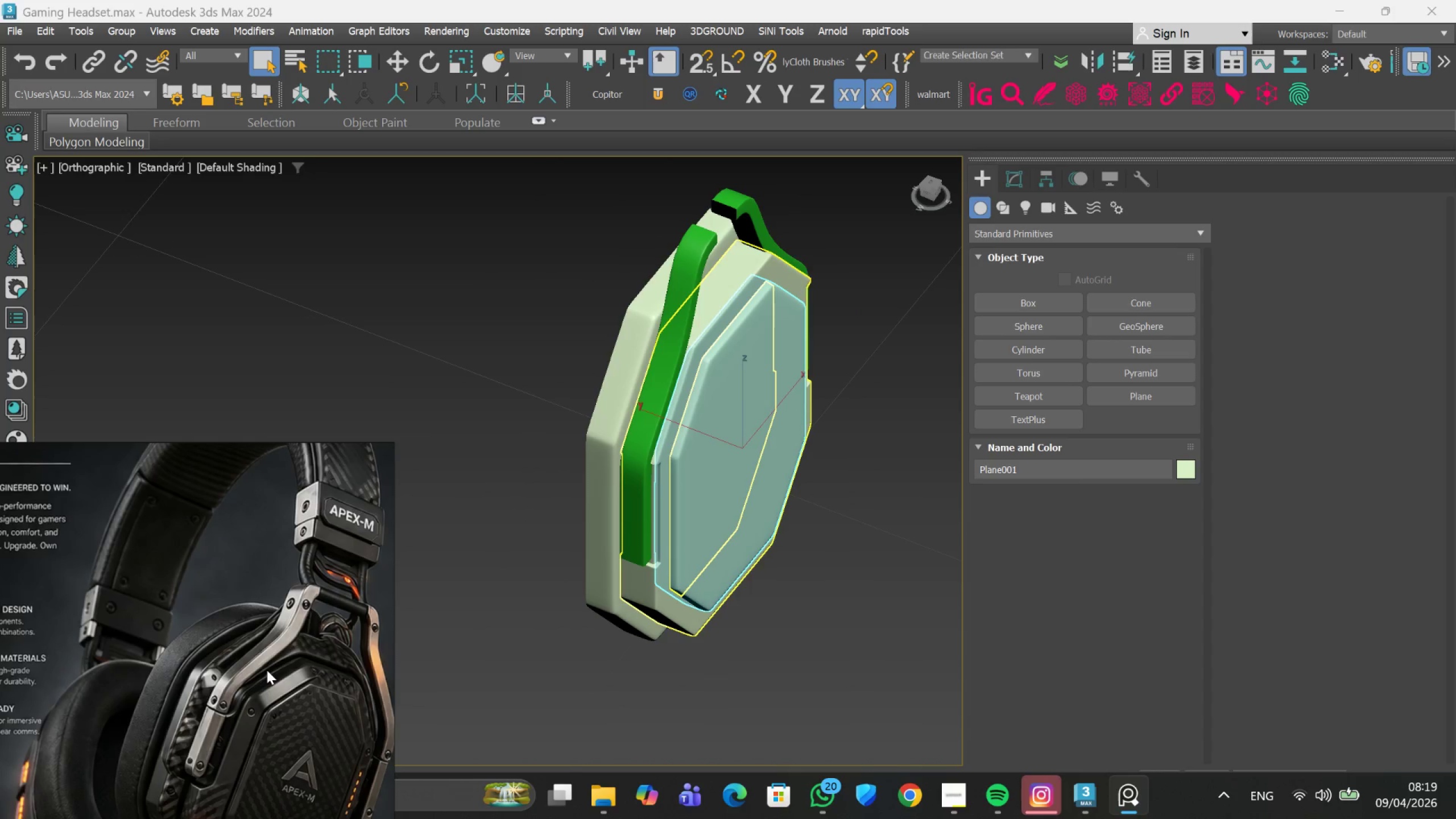 
scroll: coordinate [271, 690], scroll_direction: down, amount: 2.0
 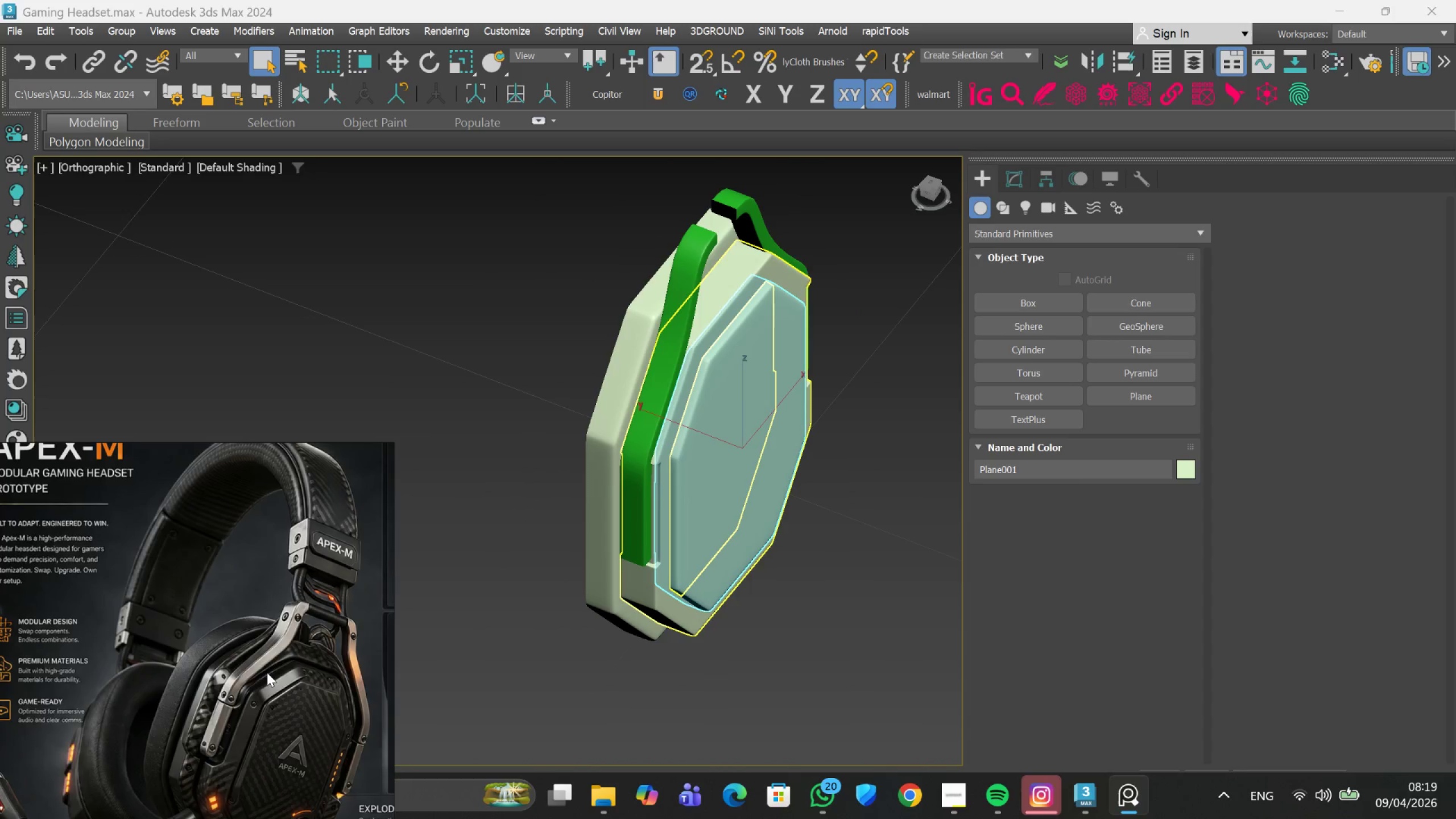 
hold_key(key=AltLeft, duration=0.44)
 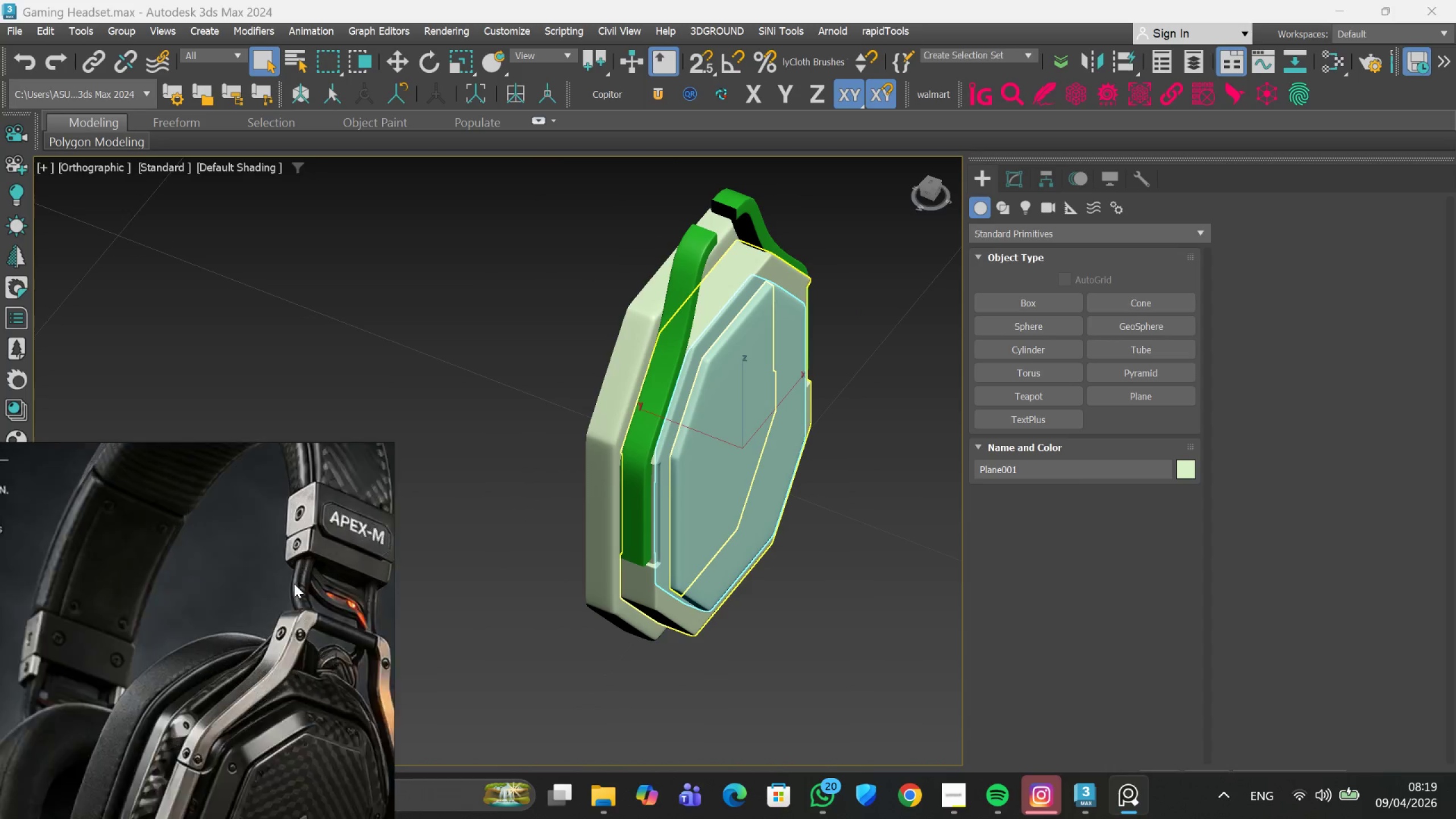 
scroll: coordinate [310, 585], scroll_direction: none, amount: 0.0
 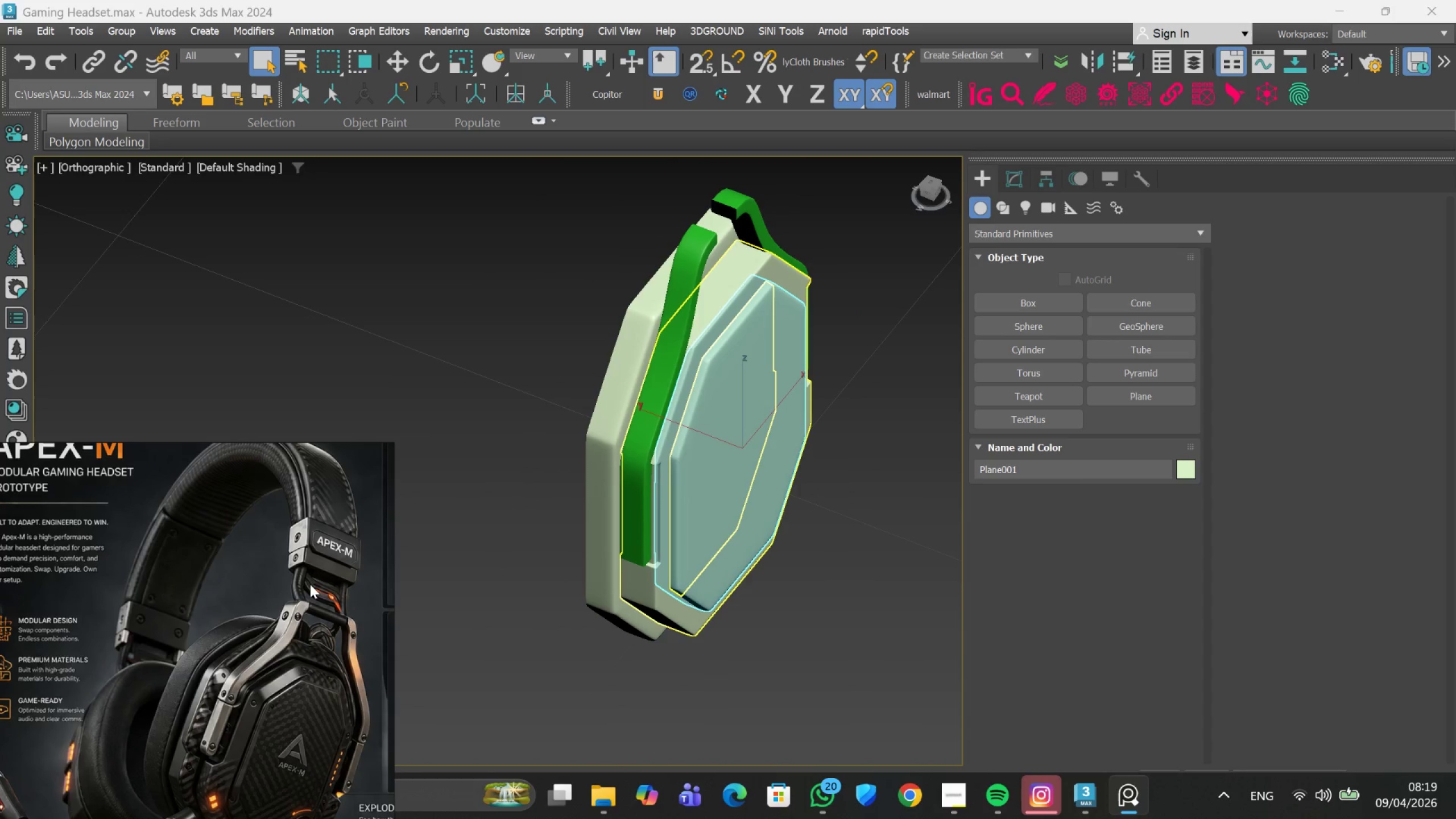 
scroll: coordinate [320, 618], scroll_direction: up, amount: 4.0
 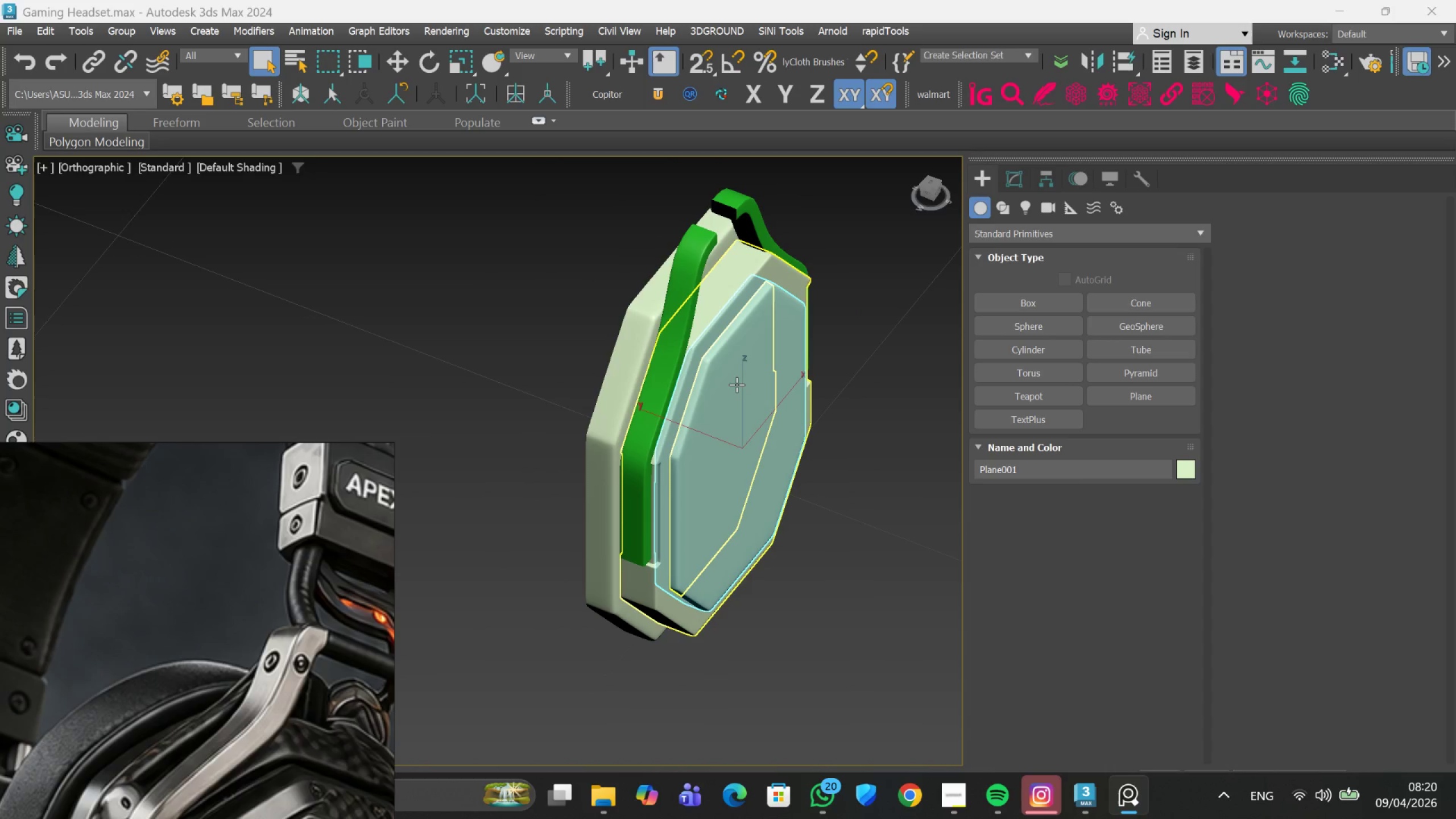 
scroll: coordinate [737, 384], scroll_direction: down, amount: 2.0
 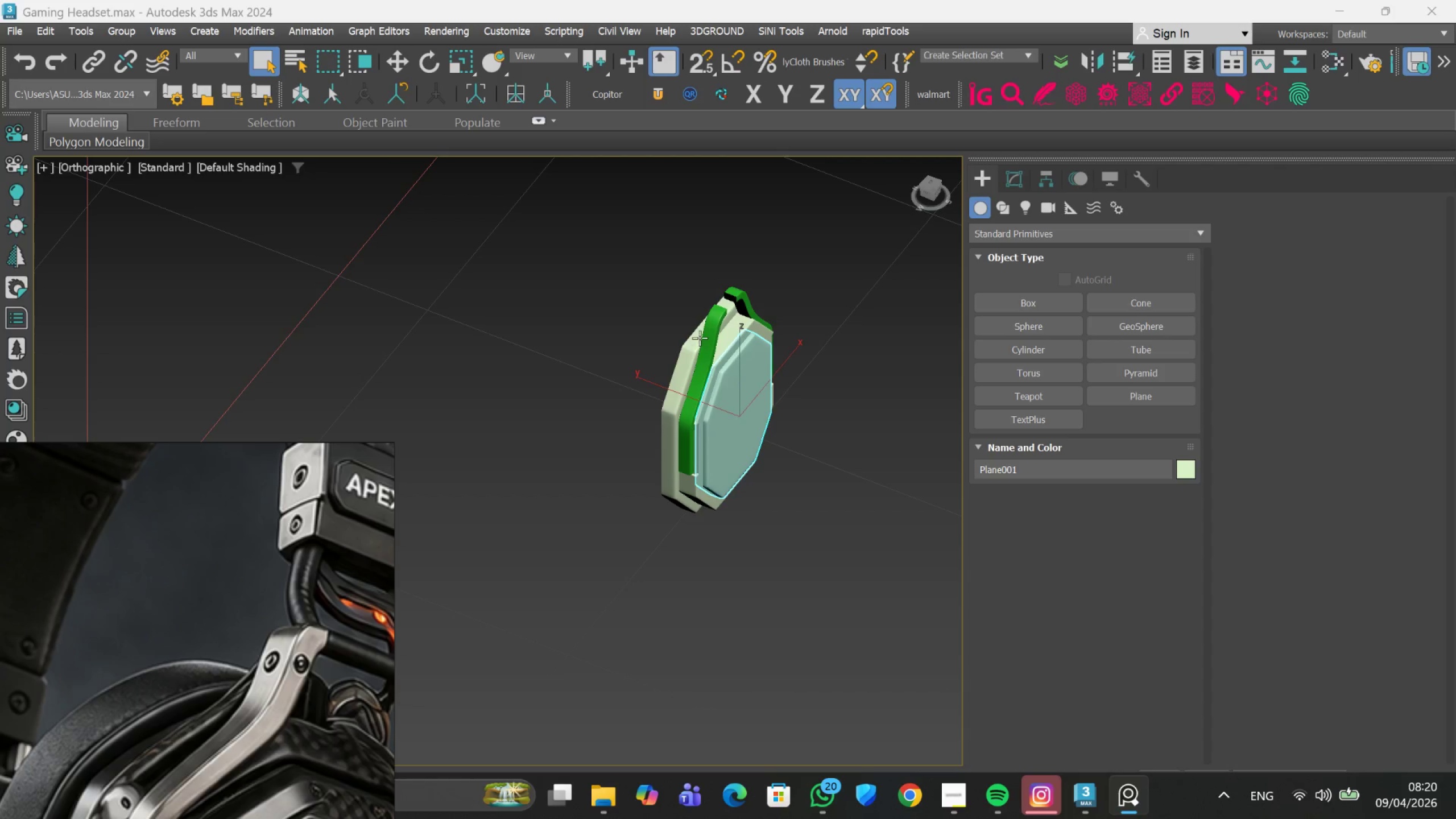 
scroll: coordinate [700, 337], scroll_direction: none, amount: 0.0
 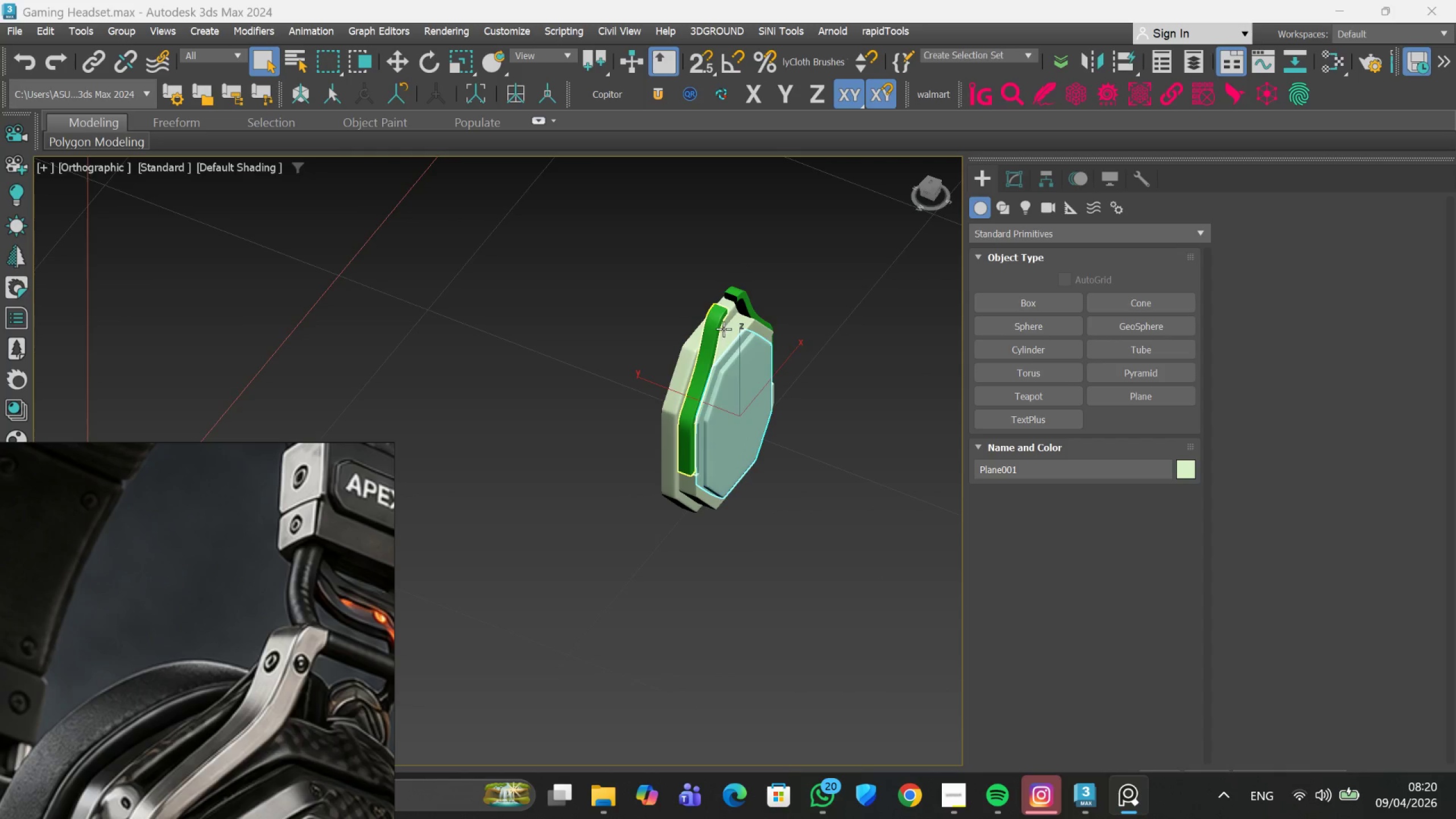 
scroll: coordinate [725, 328], scroll_direction: up, amount: 1.0
 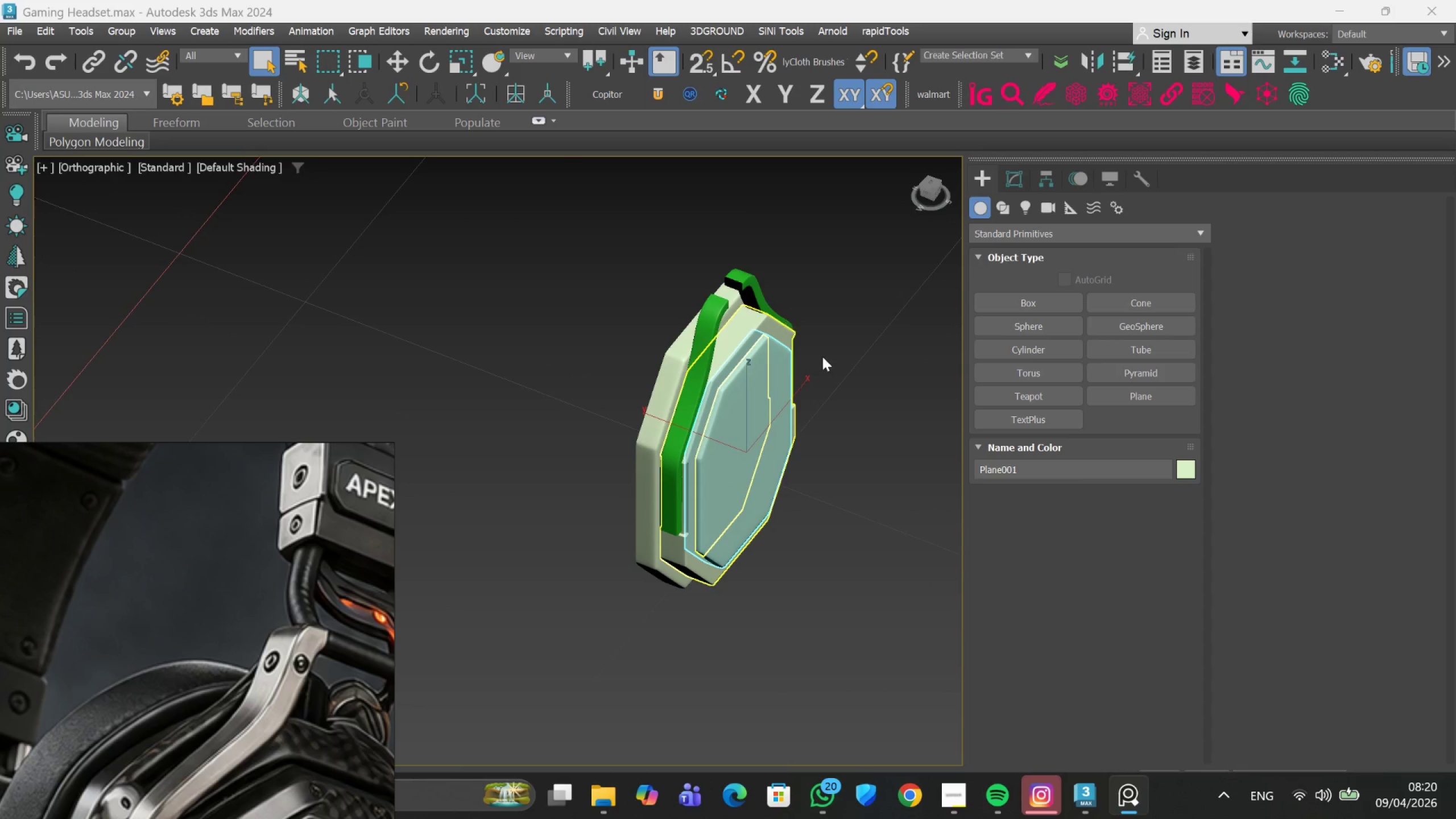 
hold_key(key=AltLeft, duration=0.64)
 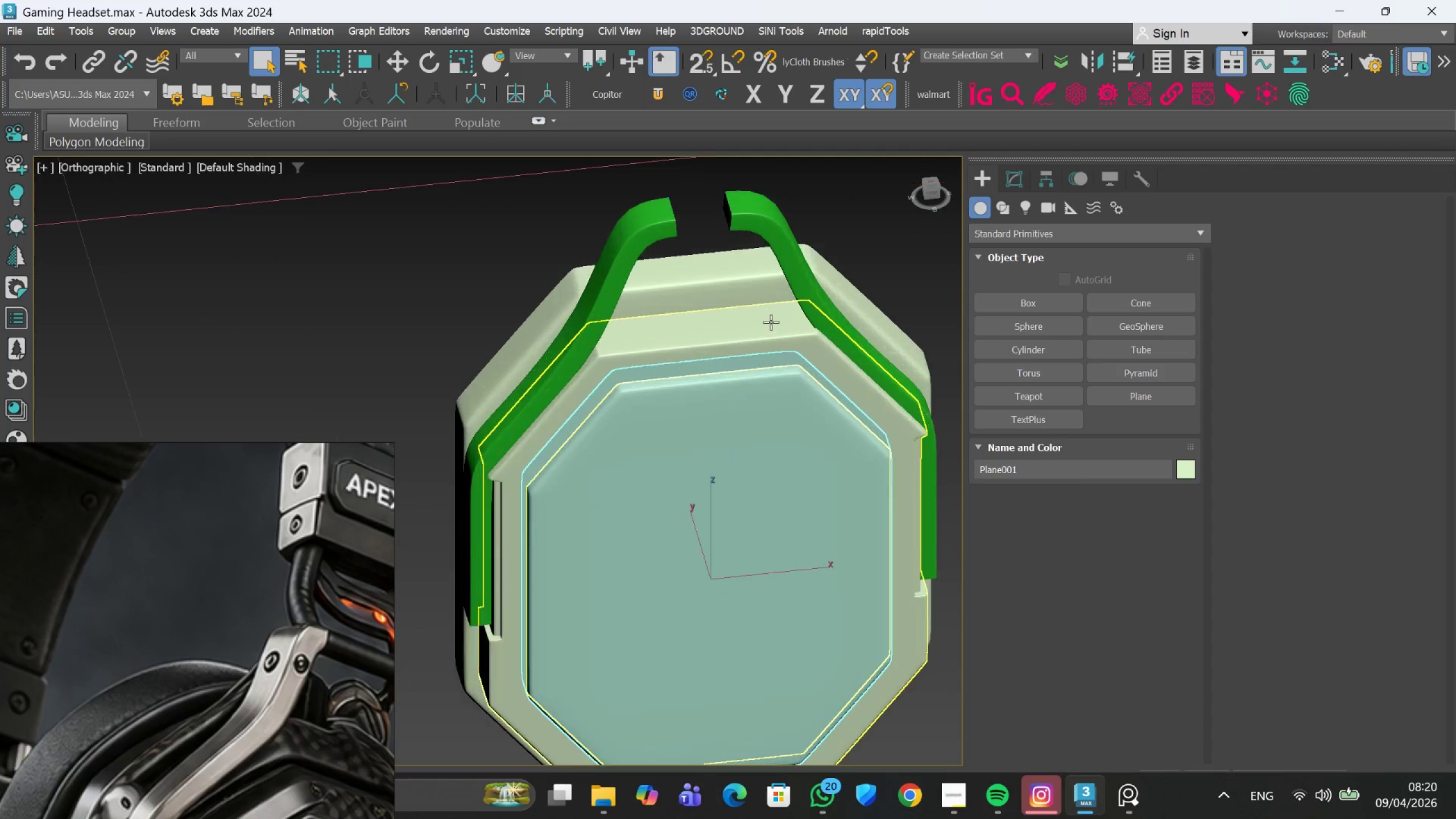 
scroll: coordinate [745, 264], scroll_direction: up, amount: 3.0
 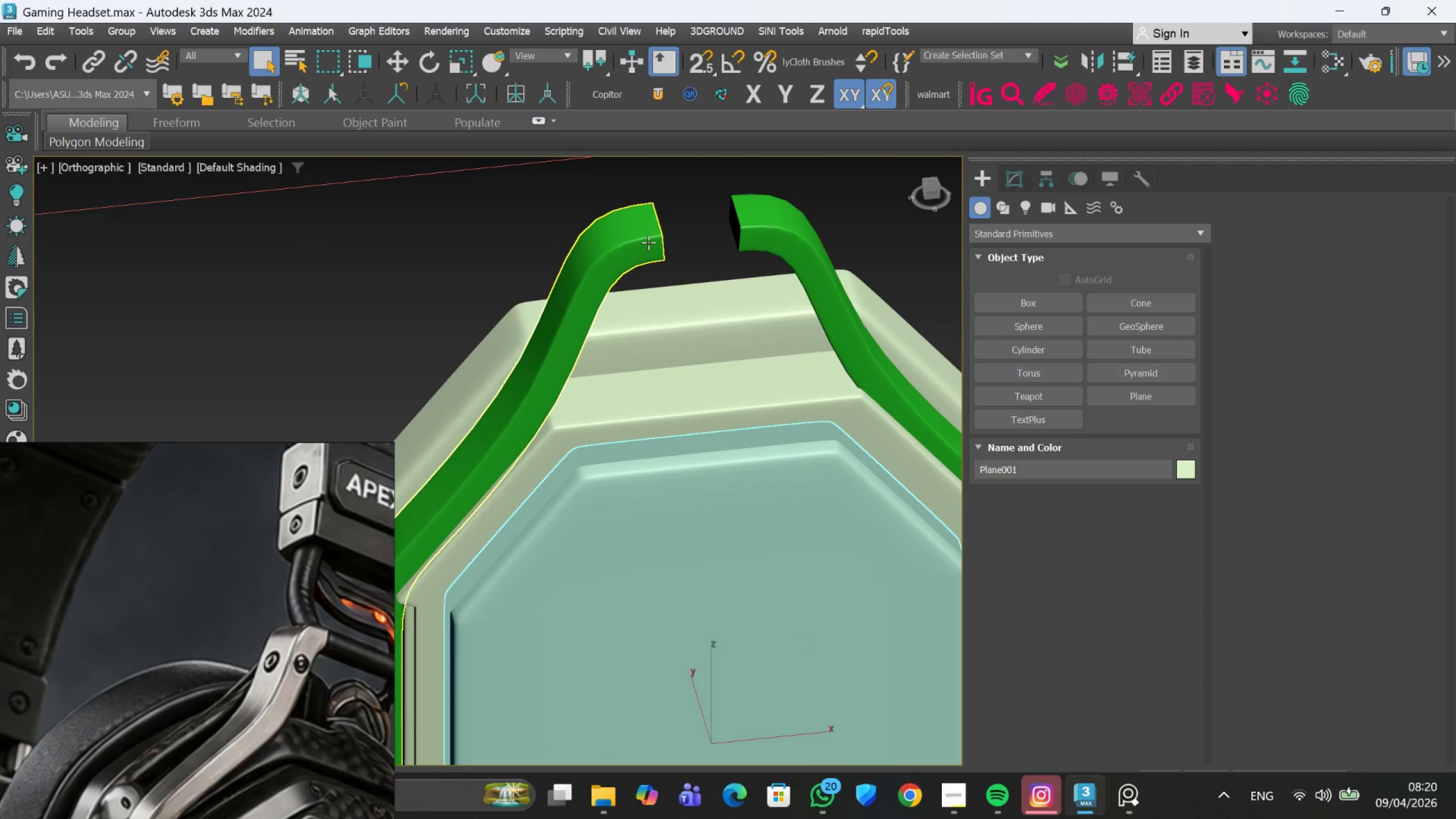 
left_click([648, 242])
 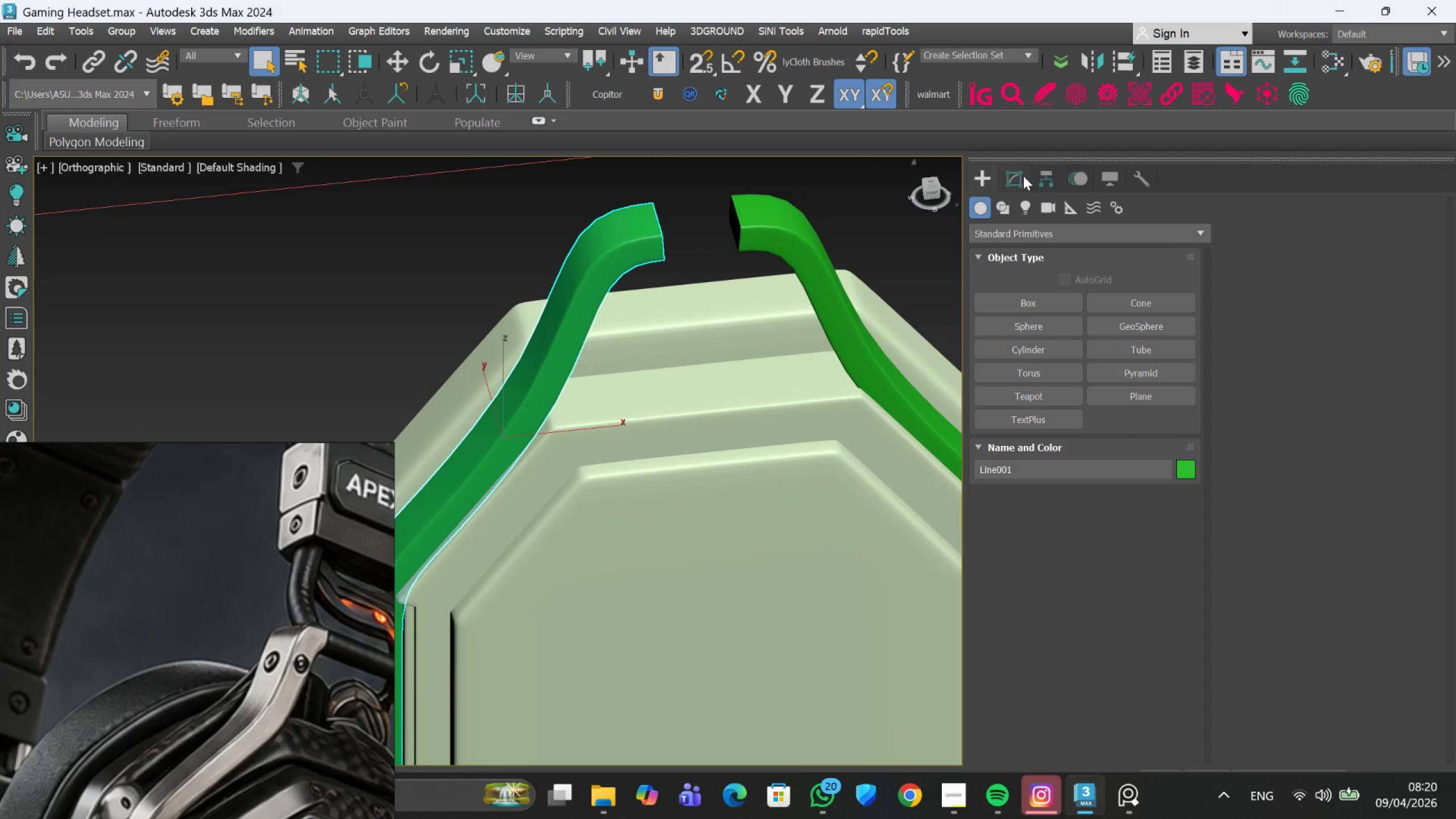 
left_click([1018, 176])
 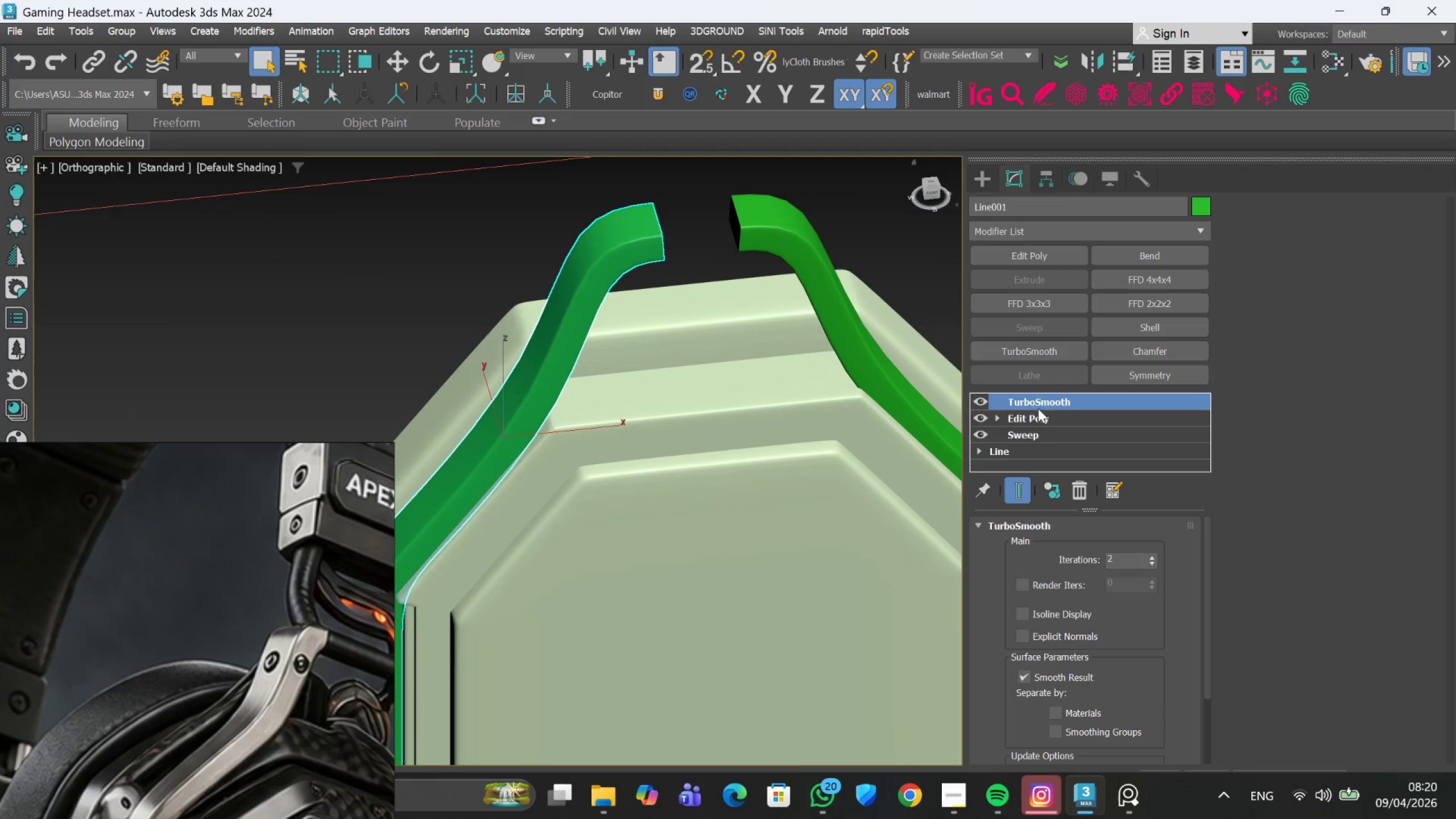 
left_click([1034, 421])
 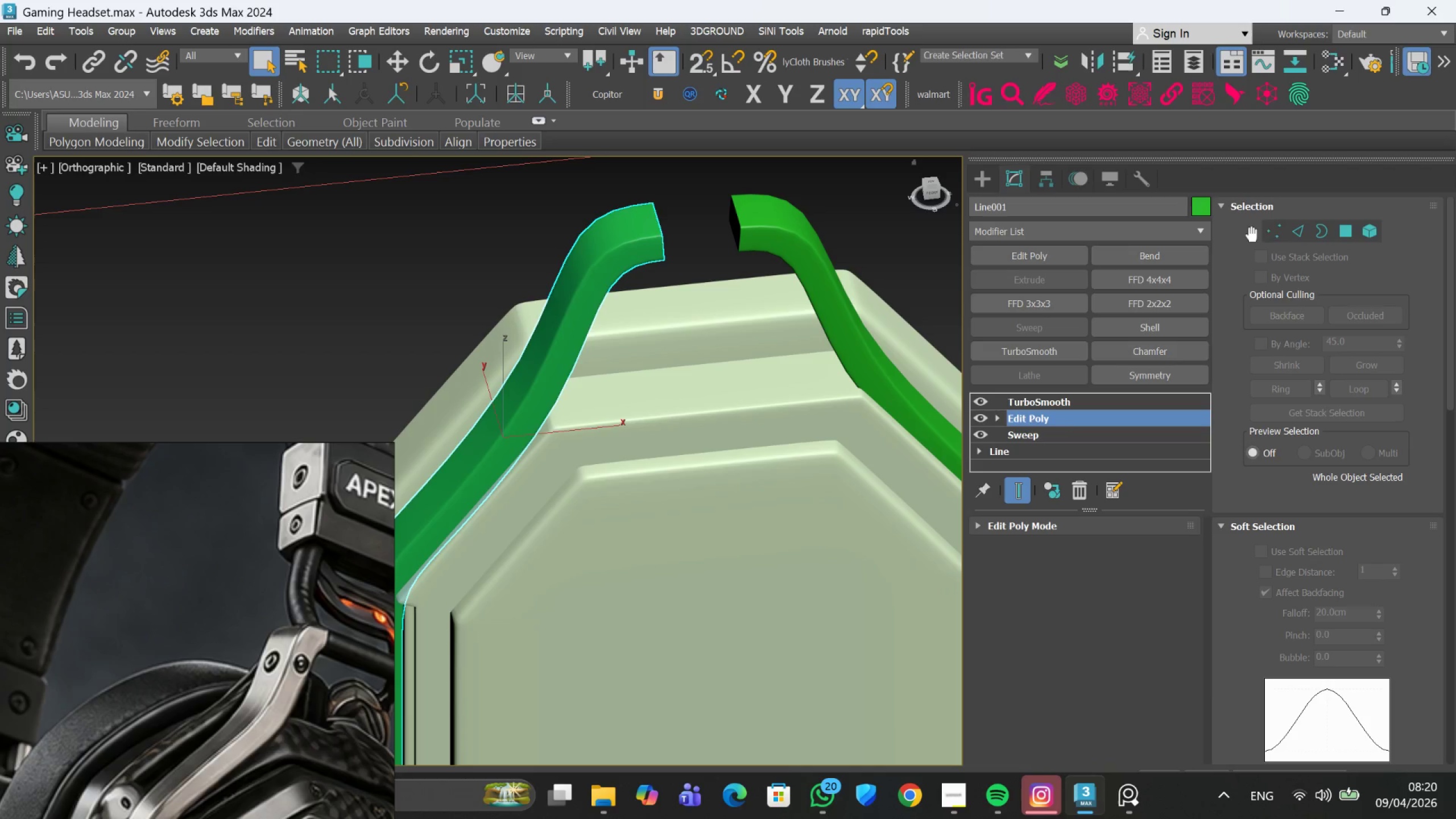 
left_click([1276, 234])
 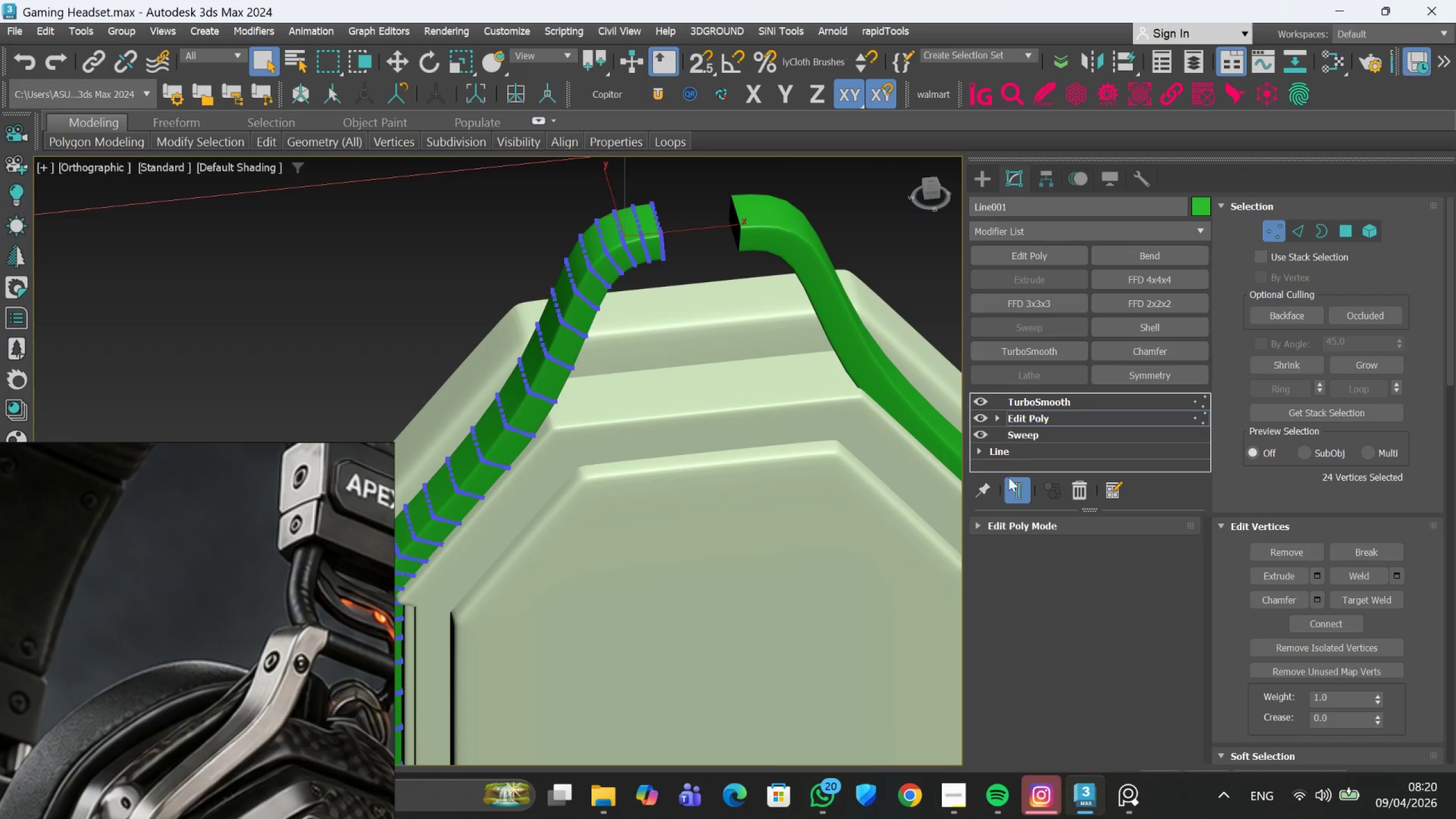 
left_click([1006, 489])
 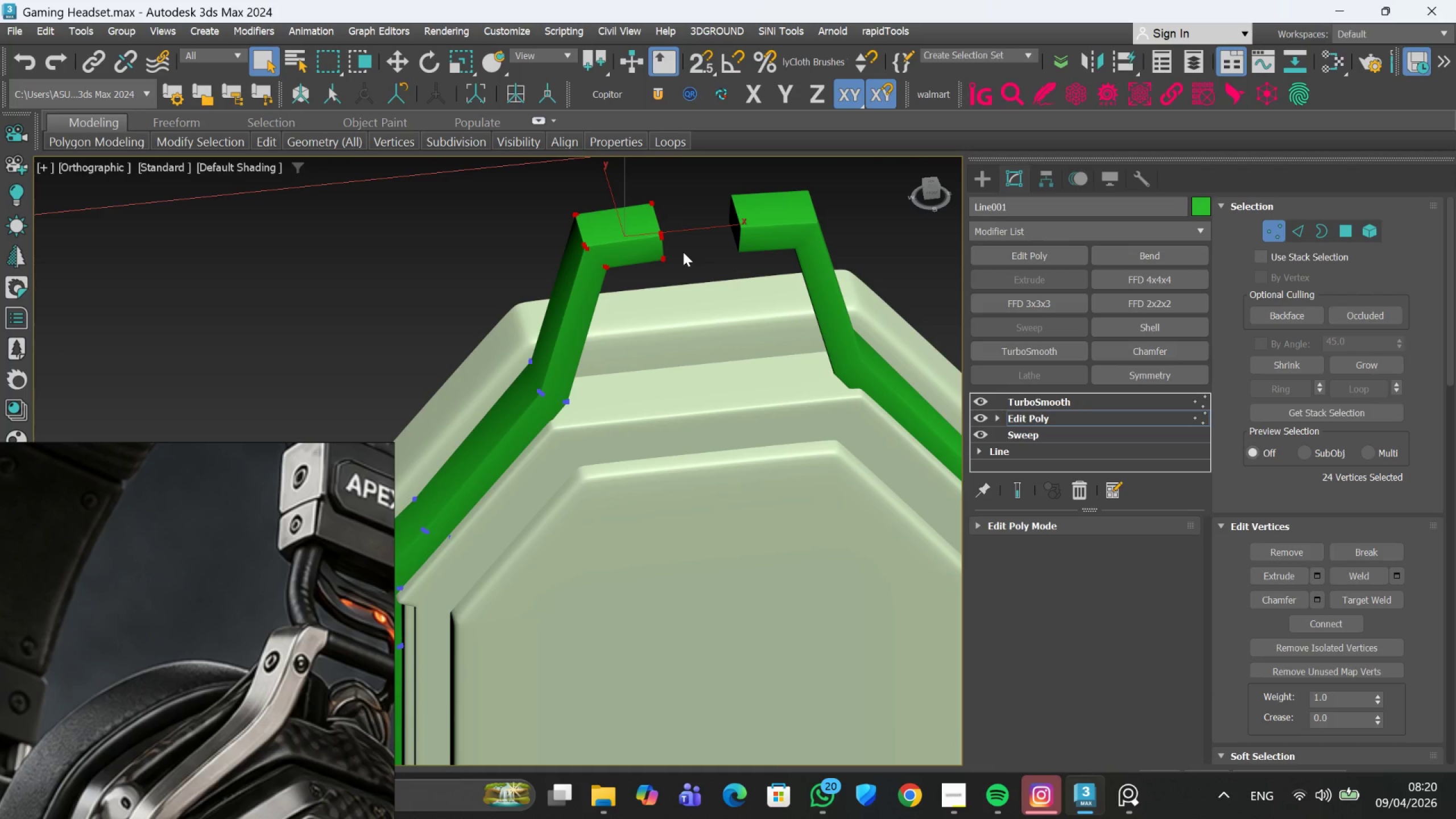 
key(F4)
 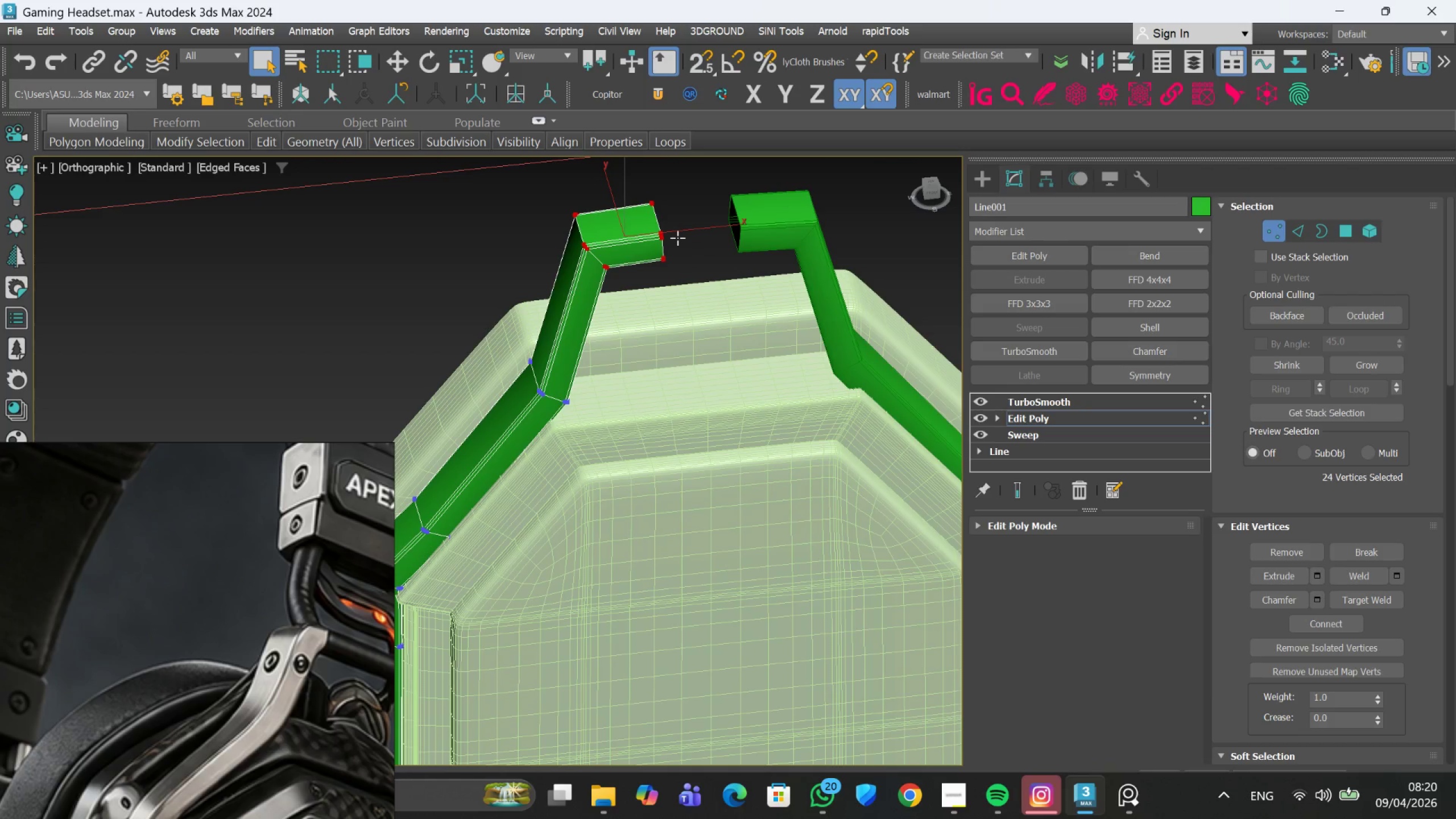 
scroll: coordinate [677, 238], scroll_direction: up, amount: 1.0
 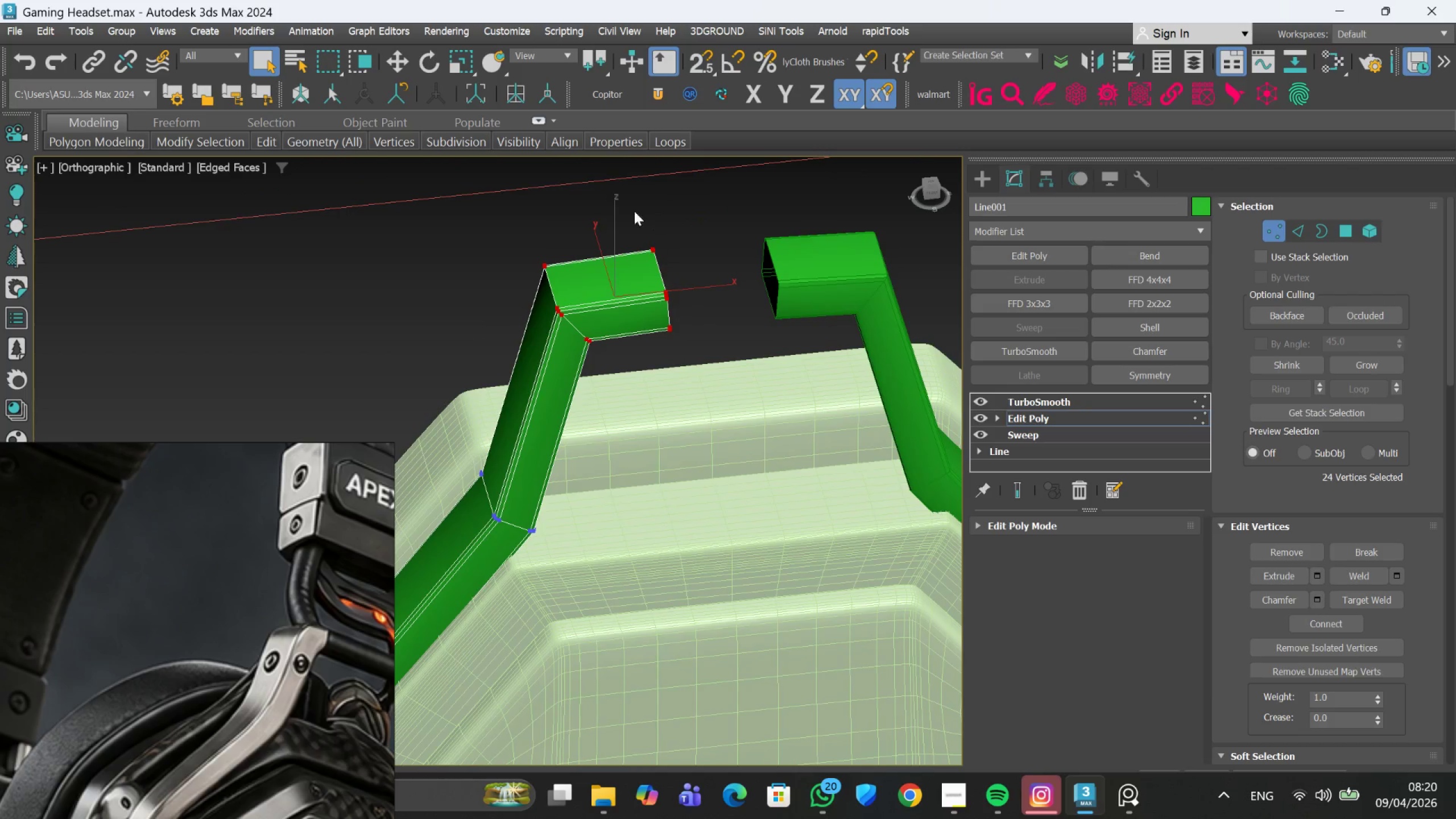 
left_click_drag(start_coordinate=[605, 193], to_coordinate=[685, 345])
 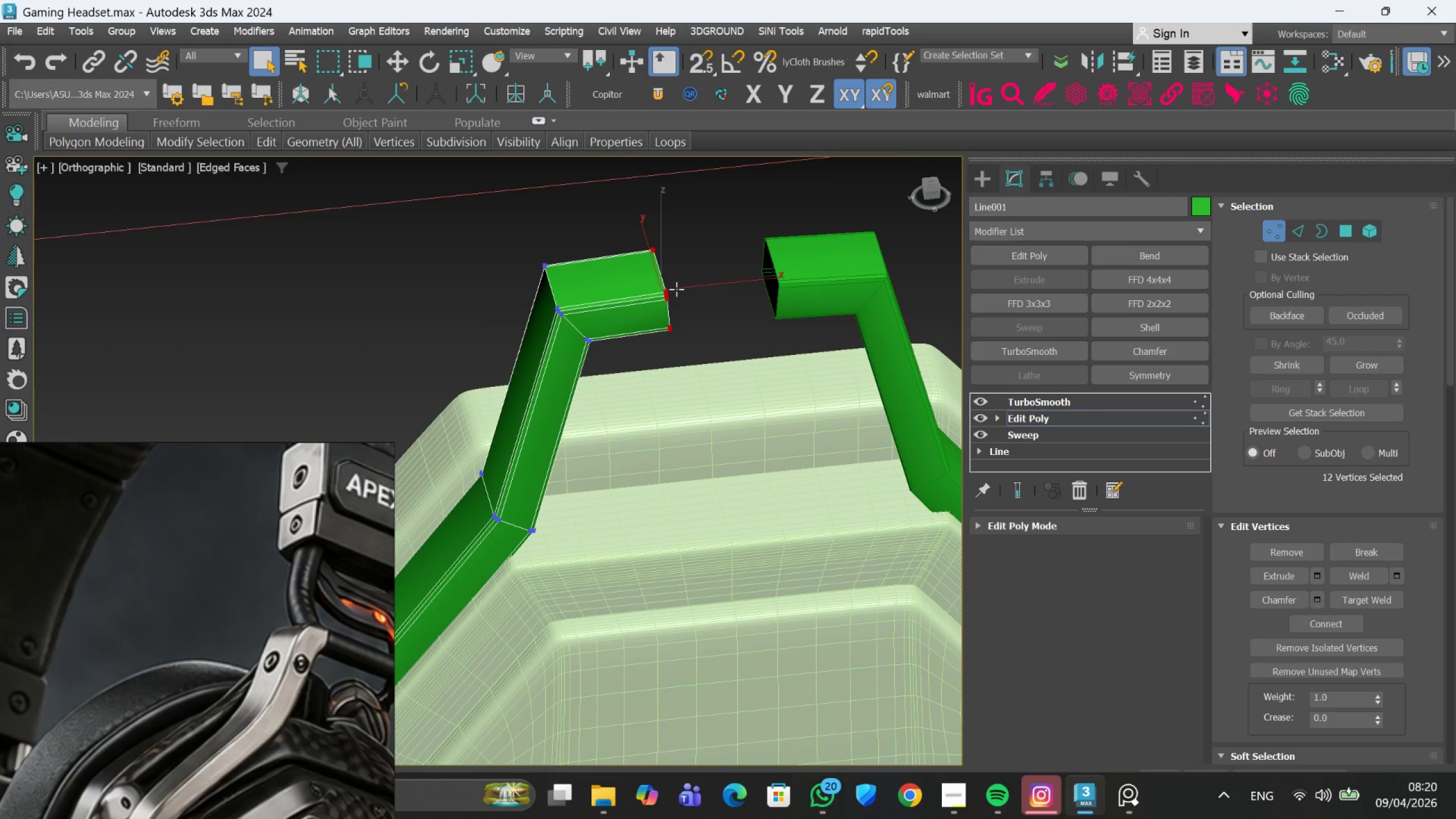 
key(W)
 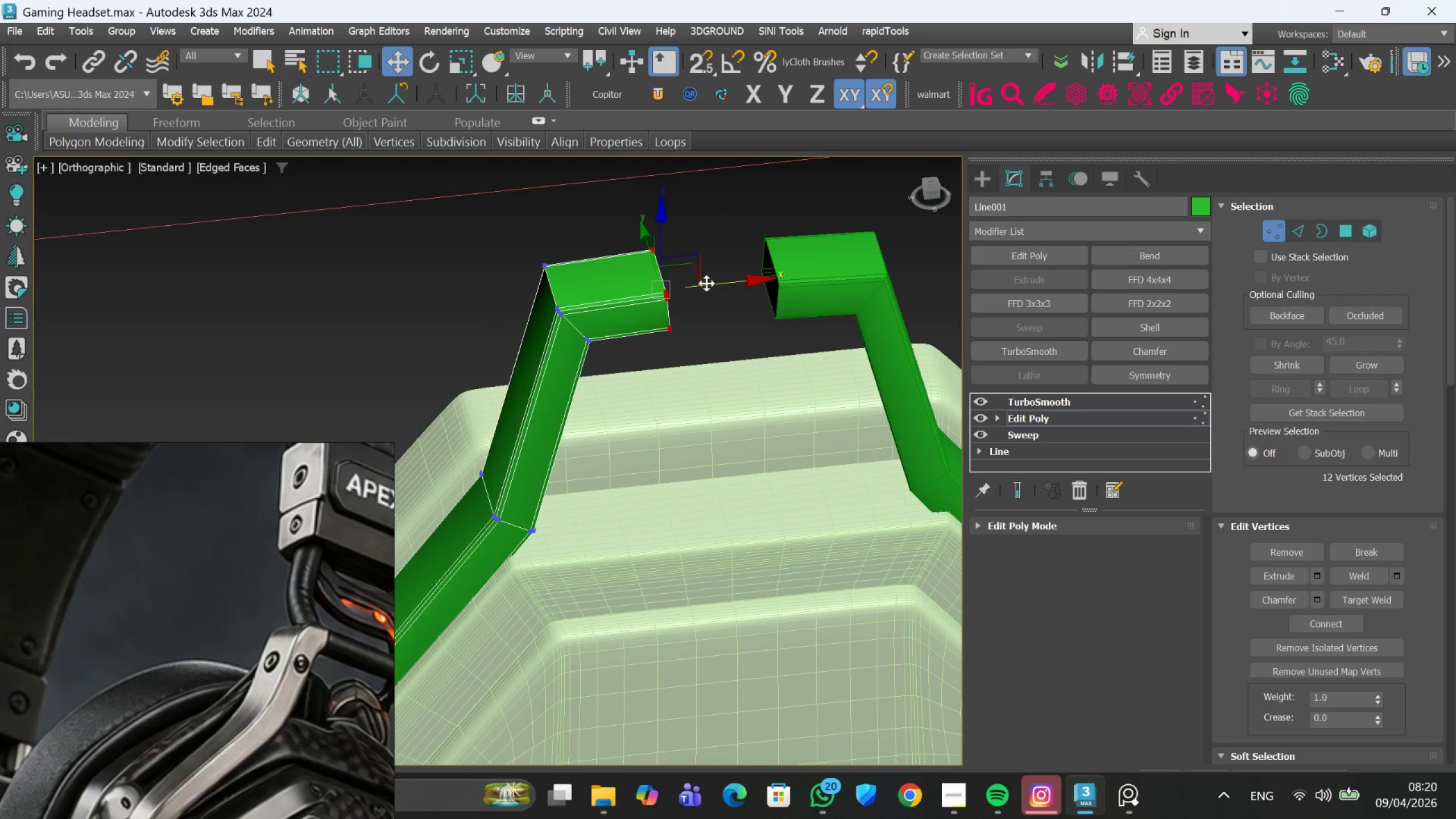 
left_click_drag(start_coordinate=[707, 286], to_coordinate=[684, 300])
 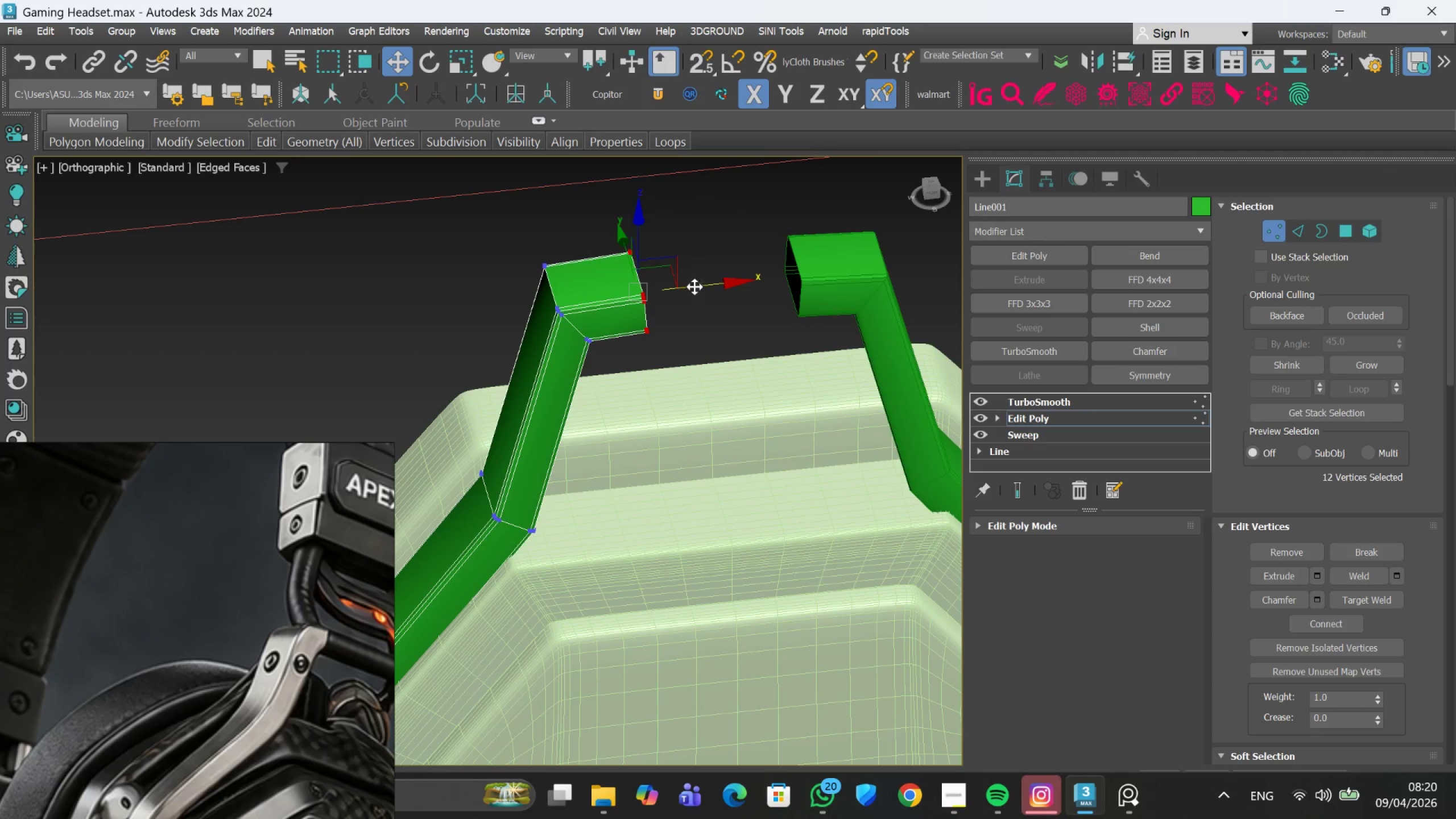 
left_click_drag(start_coordinate=[695, 286], to_coordinate=[685, 296])
 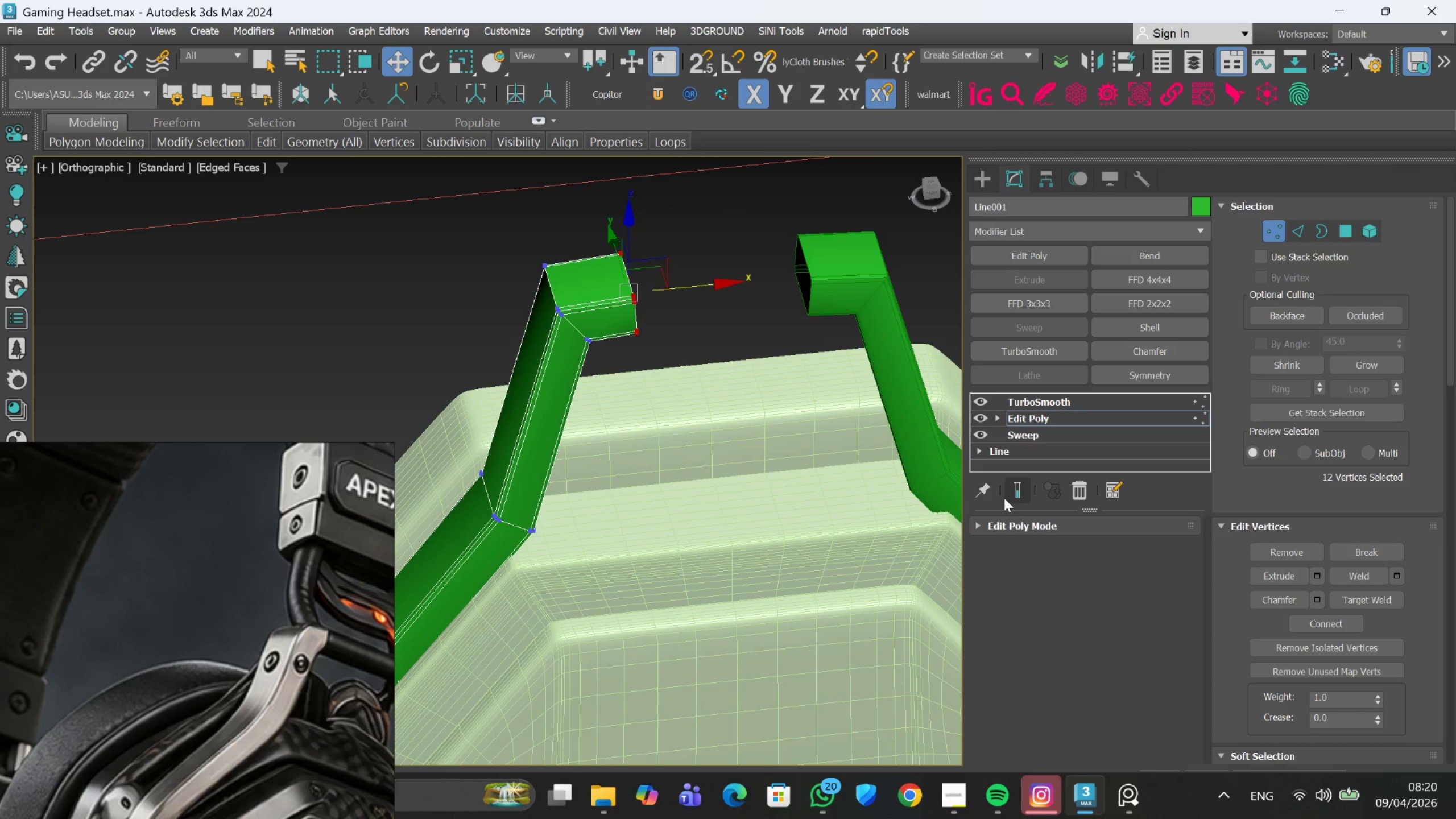 
left_click([1008, 493])
 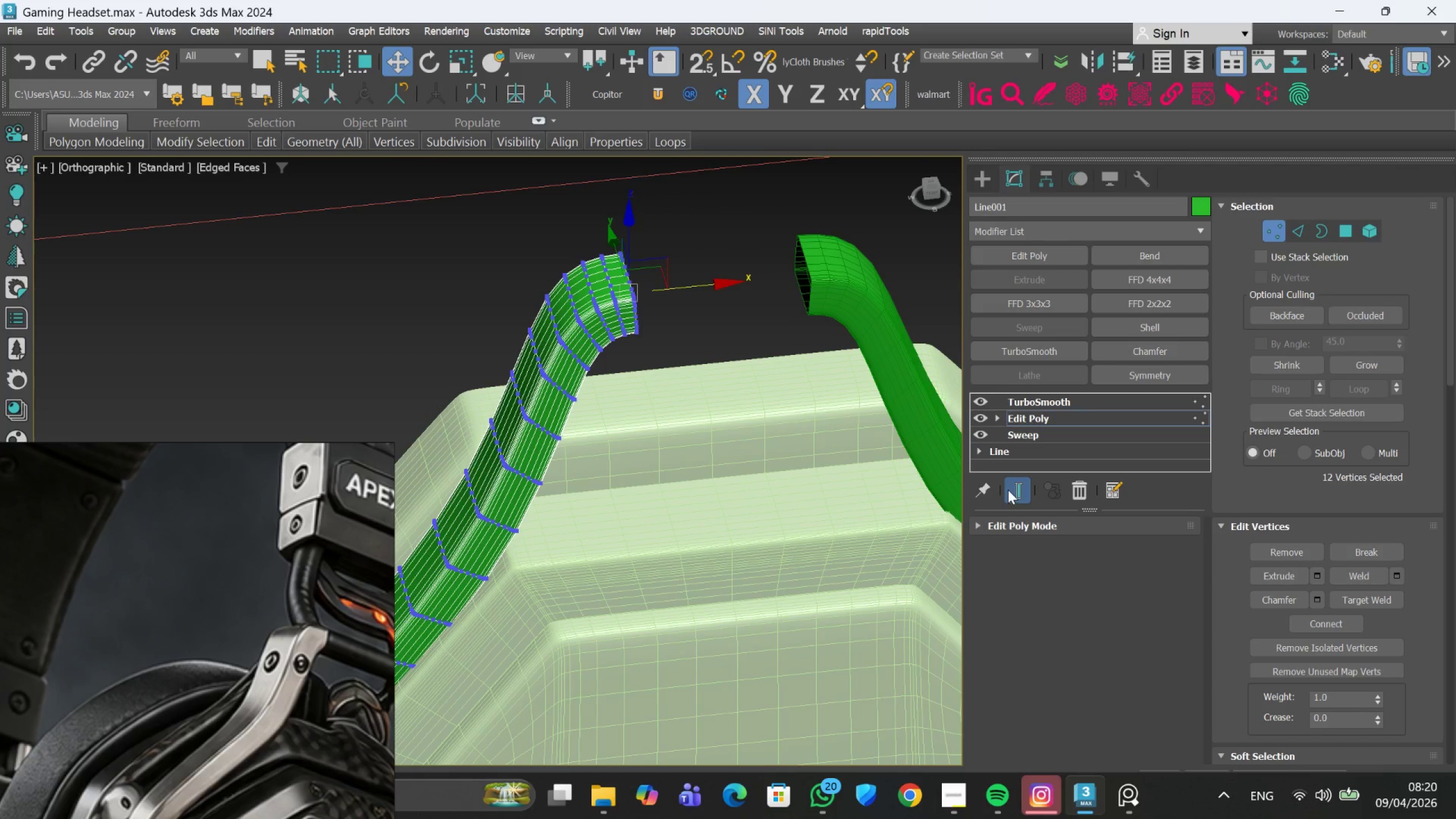 
scroll: coordinate [734, 404], scroll_direction: down, amount: 3.0
 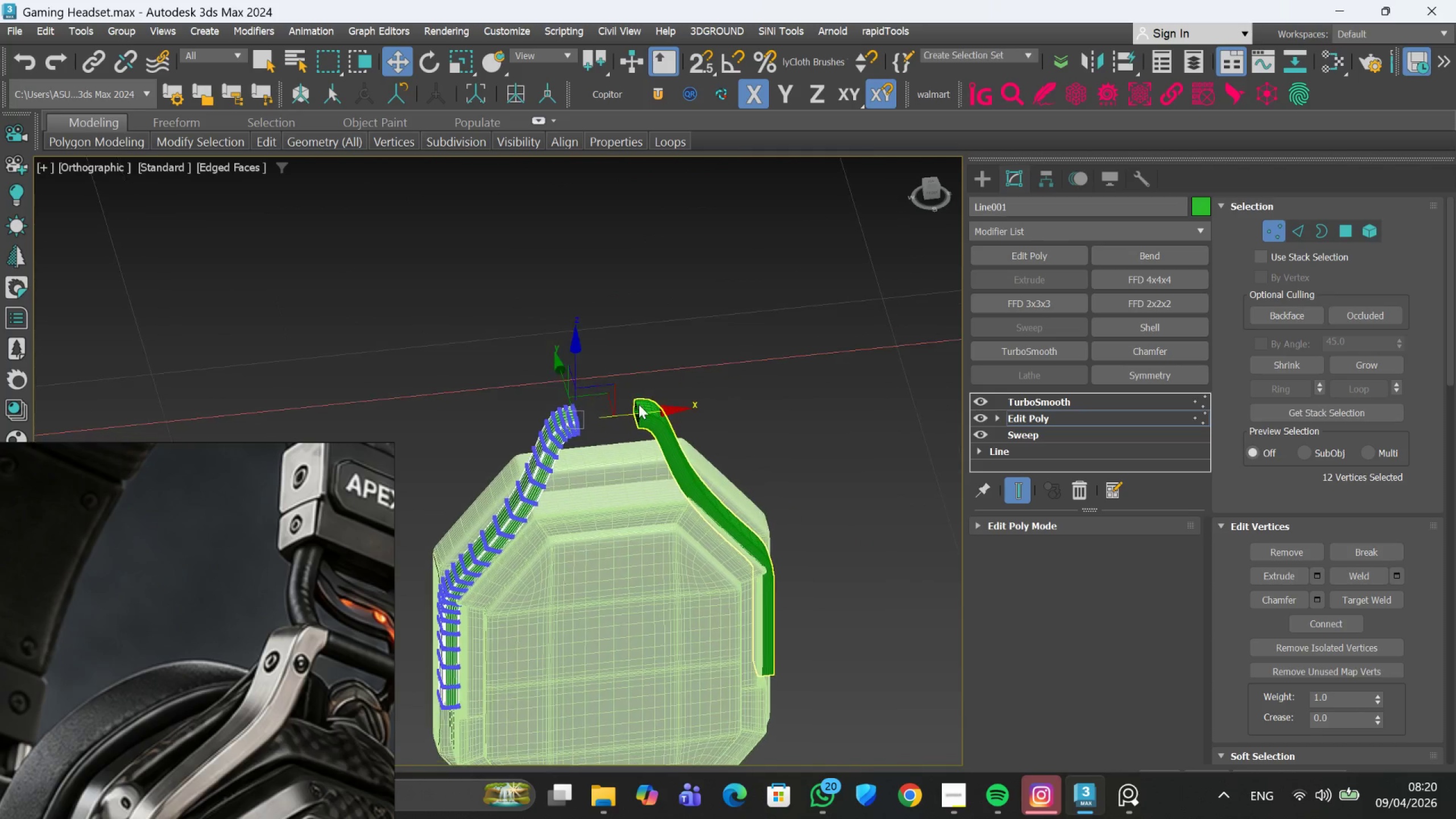 
scroll: coordinate [640, 403], scroll_direction: up, amount: 3.0
 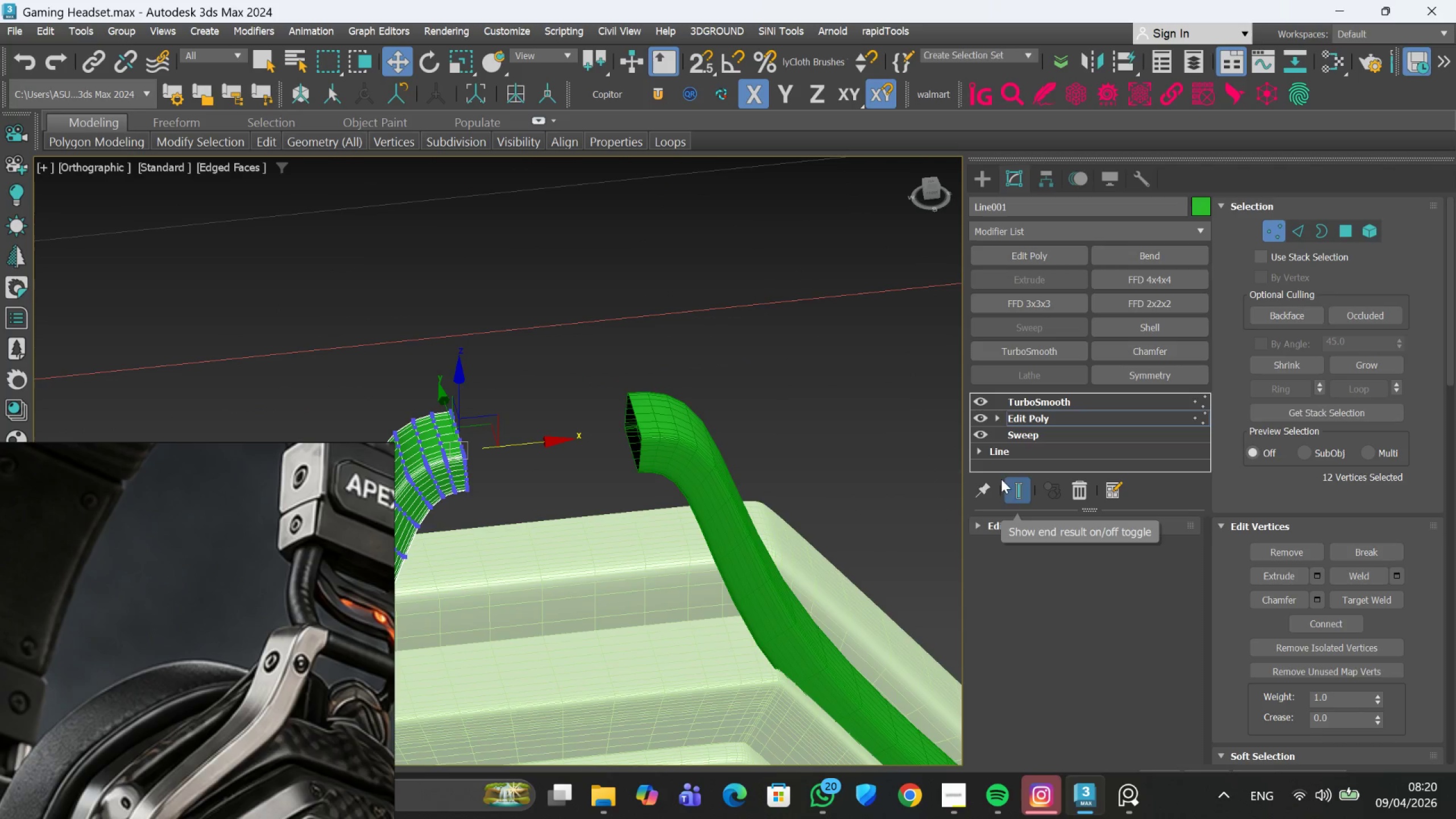 
scroll: coordinate [864, 461], scroll_direction: down, amount: 2.0
 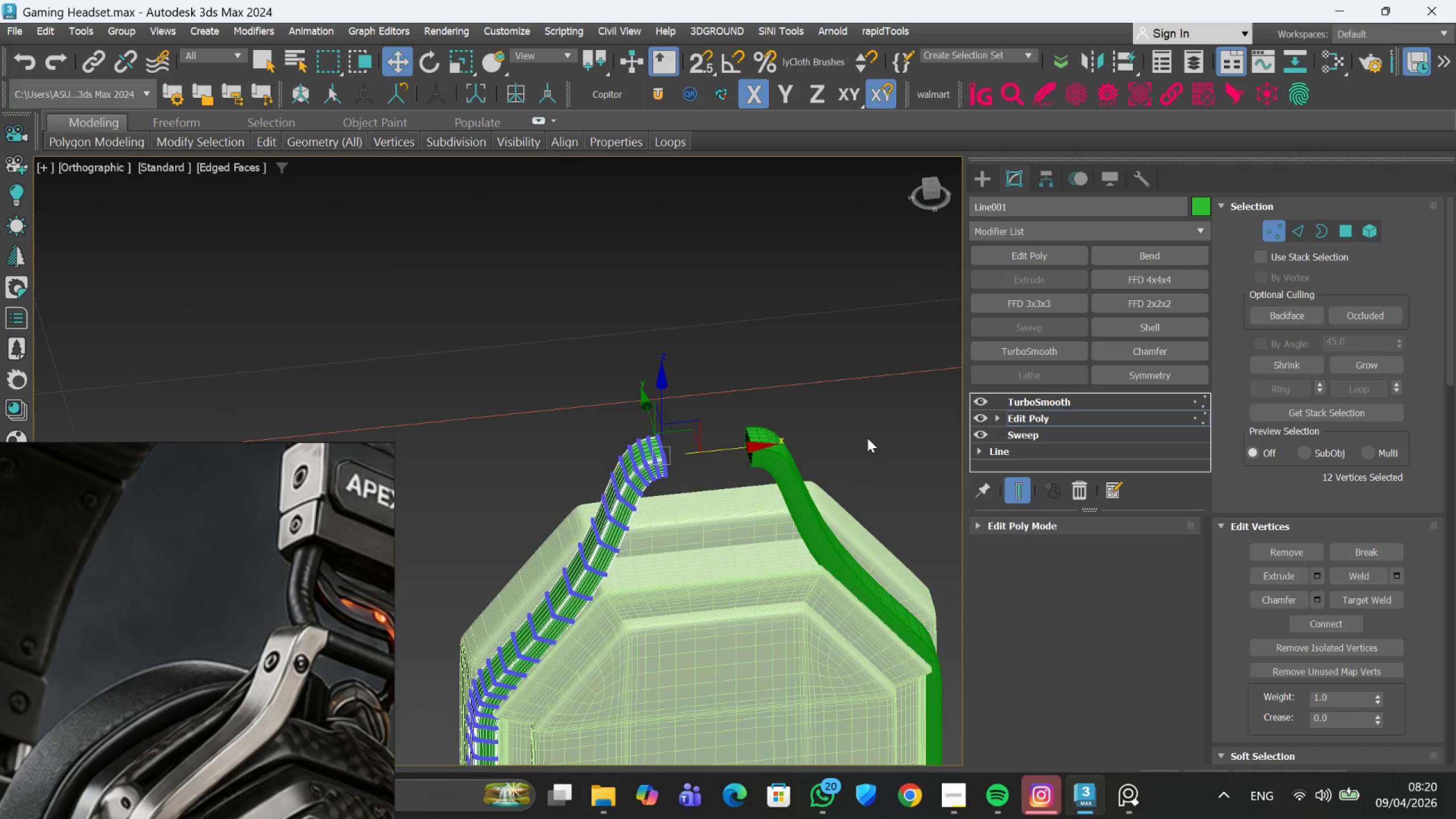 
left_click([867, 438])
 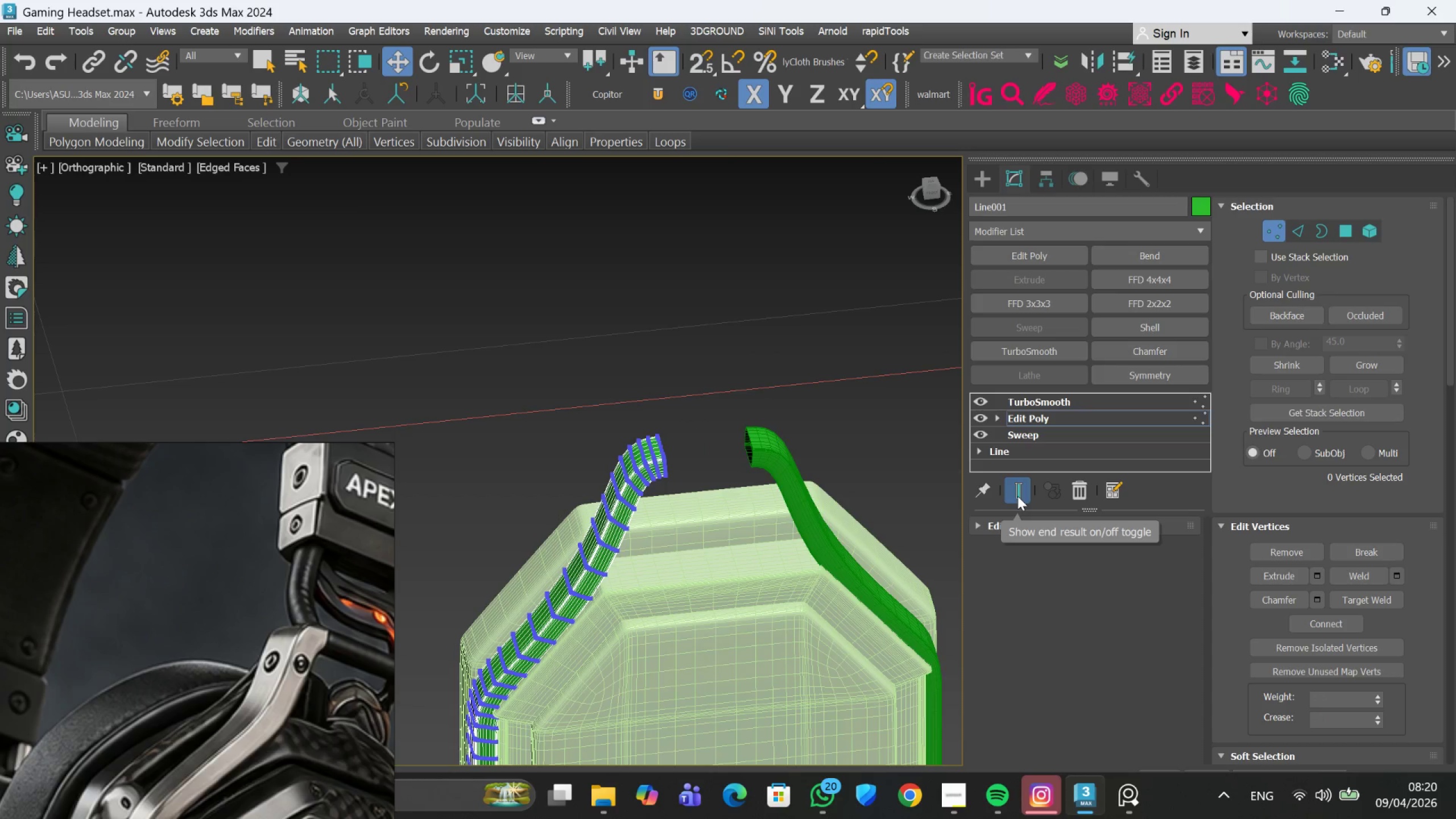 
left_click([1017, 496])
 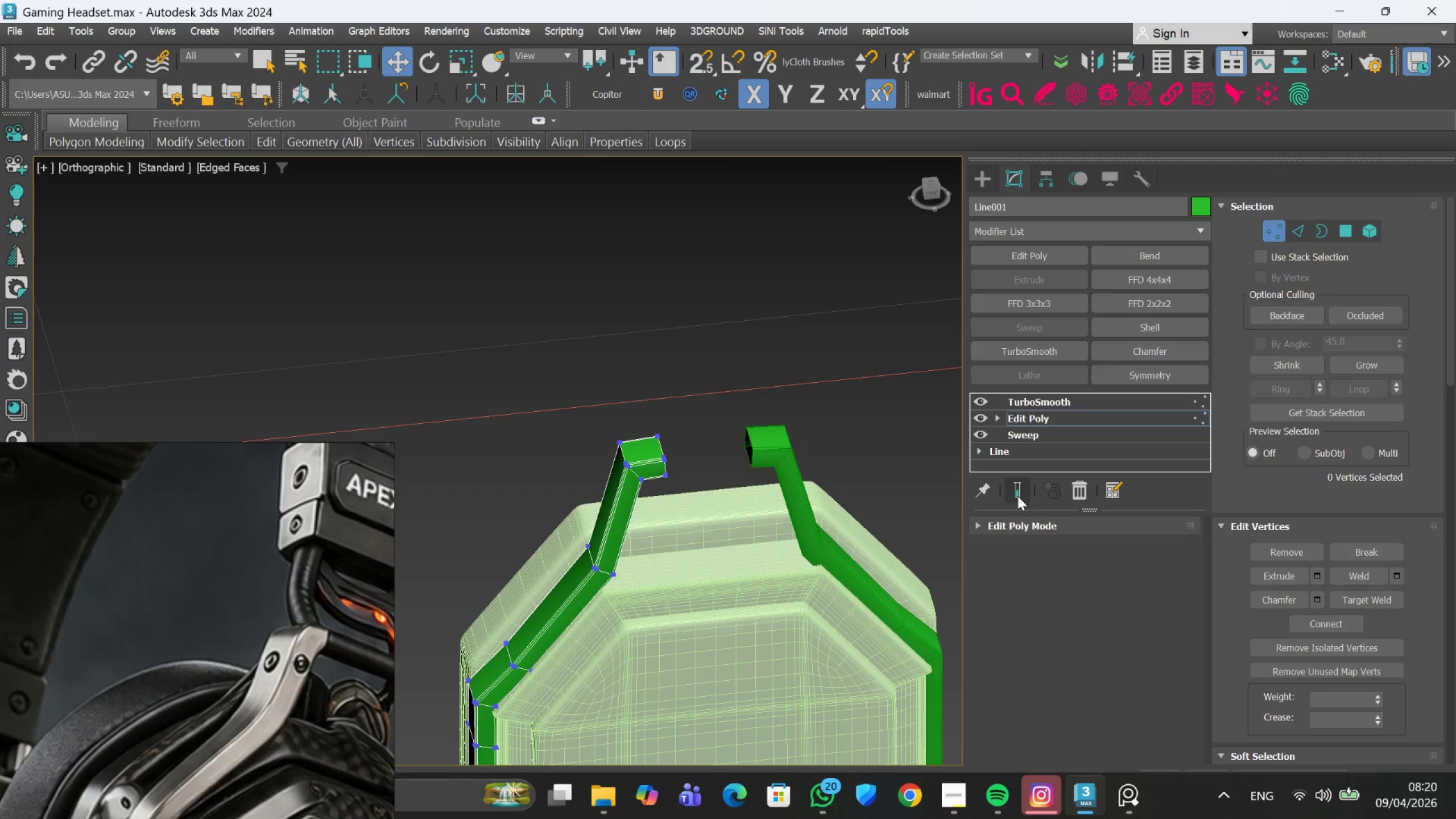 
left_click([1017, 496])
 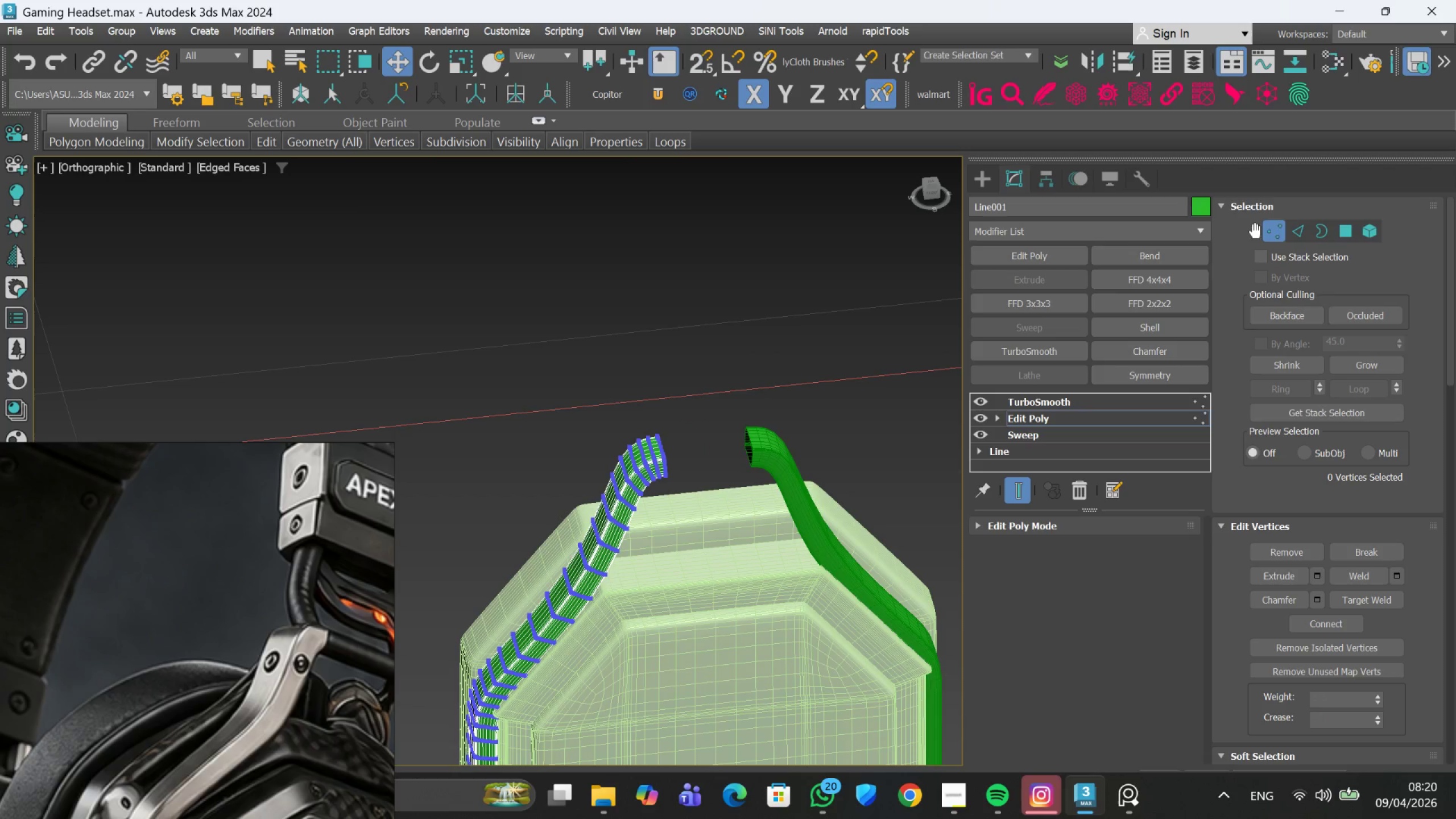 
left_click([1271, 229])
 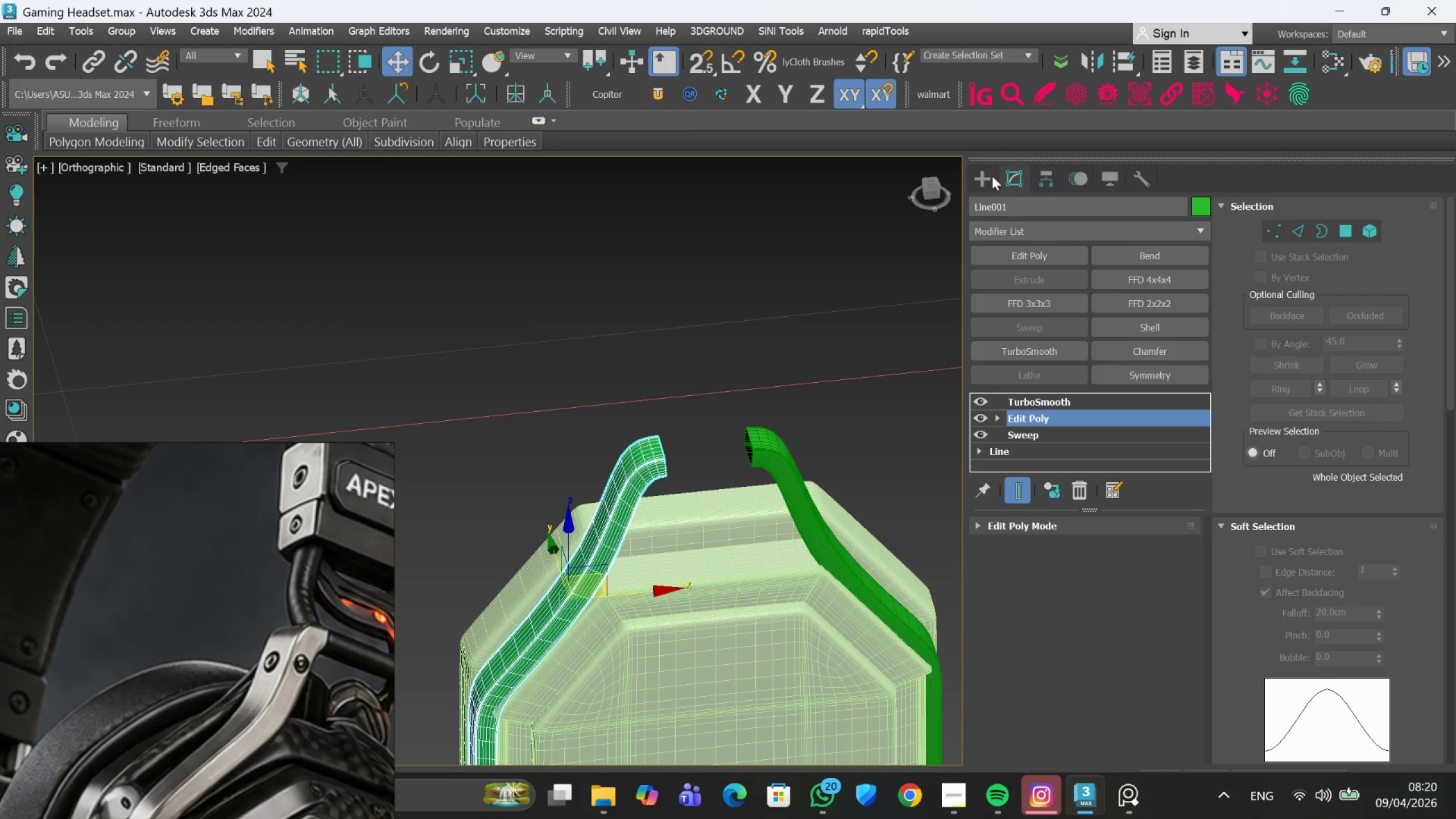 
left_click([976, 172])
 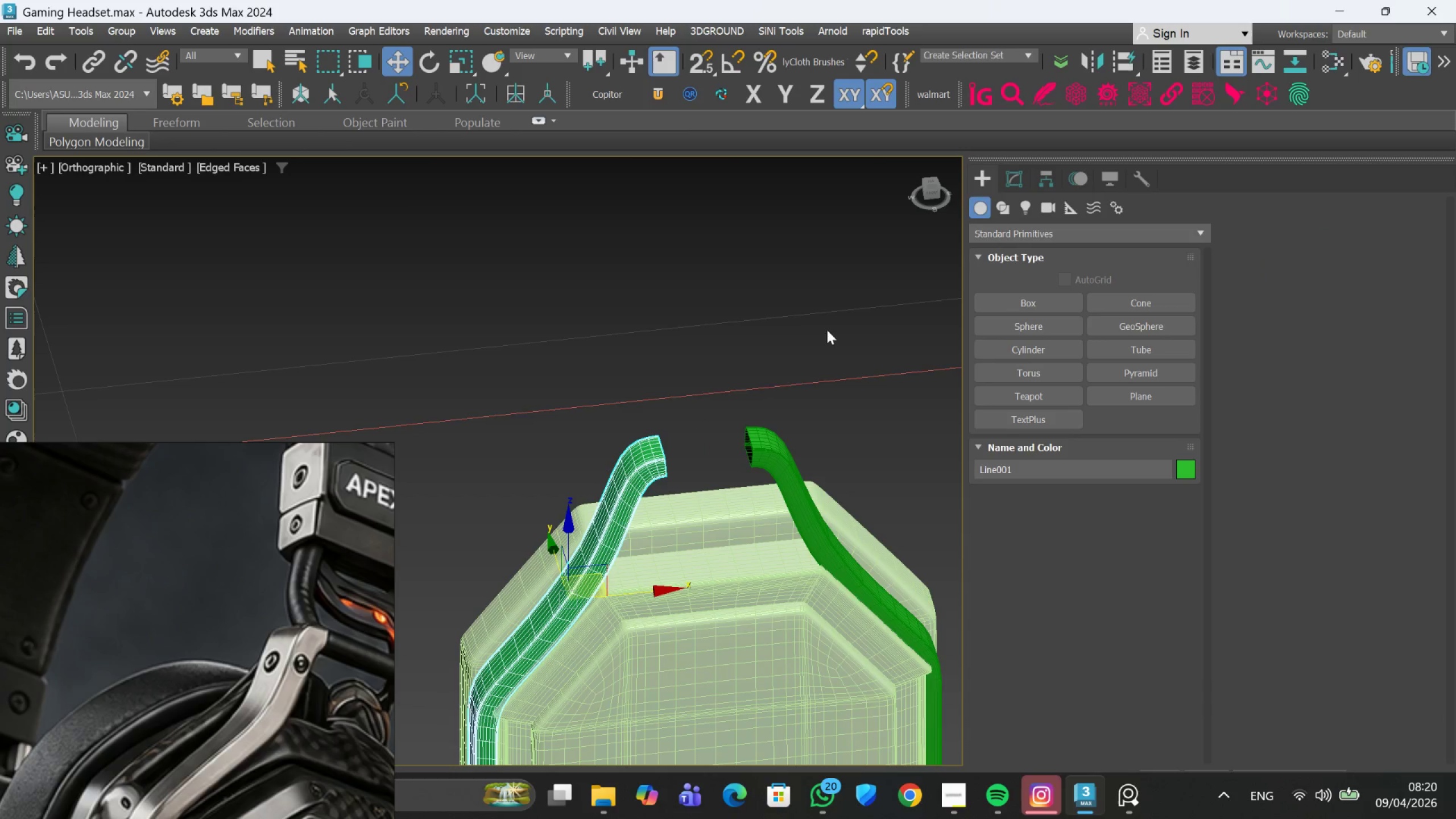 
scroll: coordinate [681, 445], scroll_direction: up, amount: 3.0
 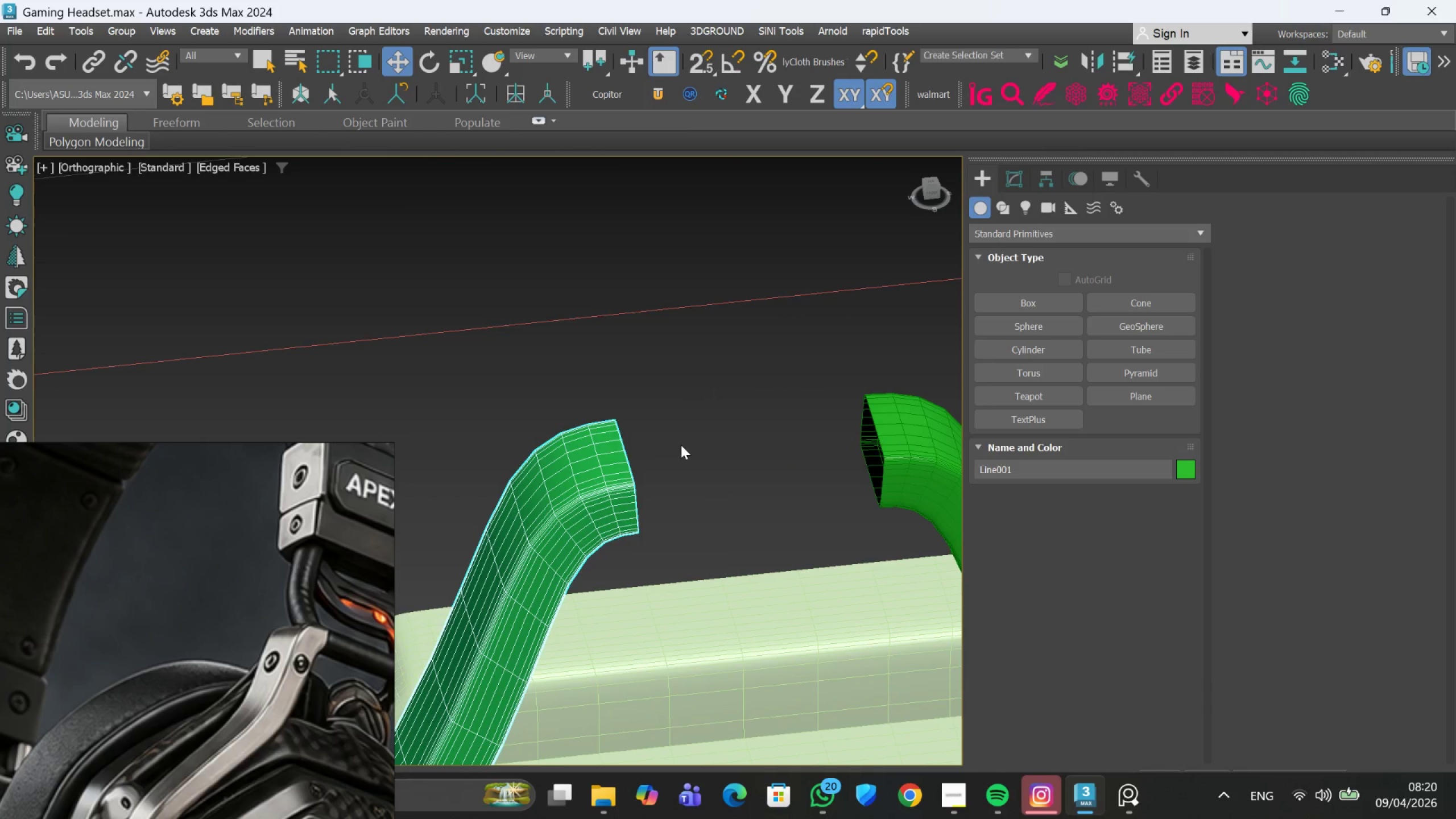 
scroll: coordinate [681, 445], scroll_direction: down, amount: 2.0
 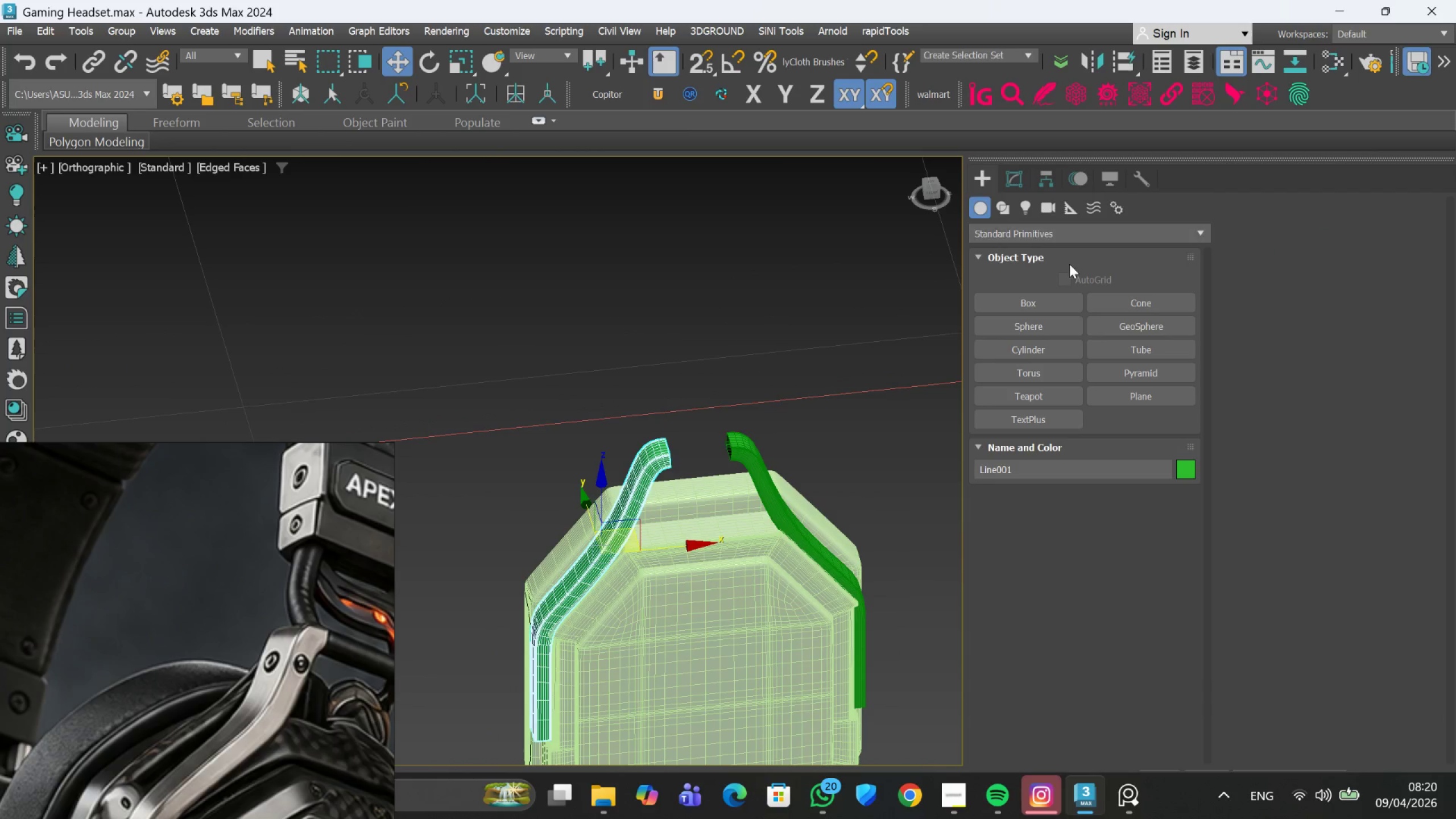 
left_click([1020, 181])
 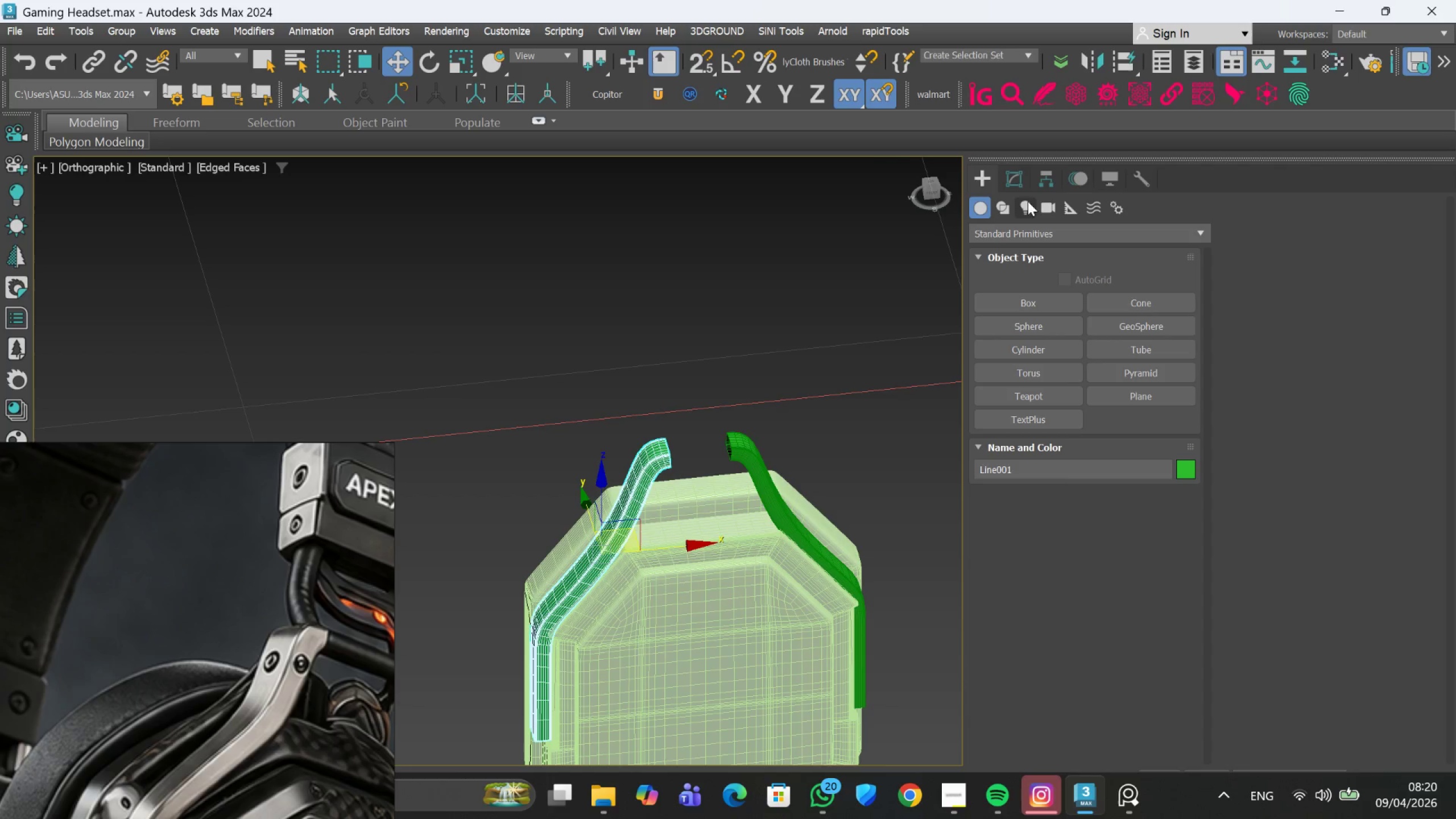 
left_click([1014, 183])
 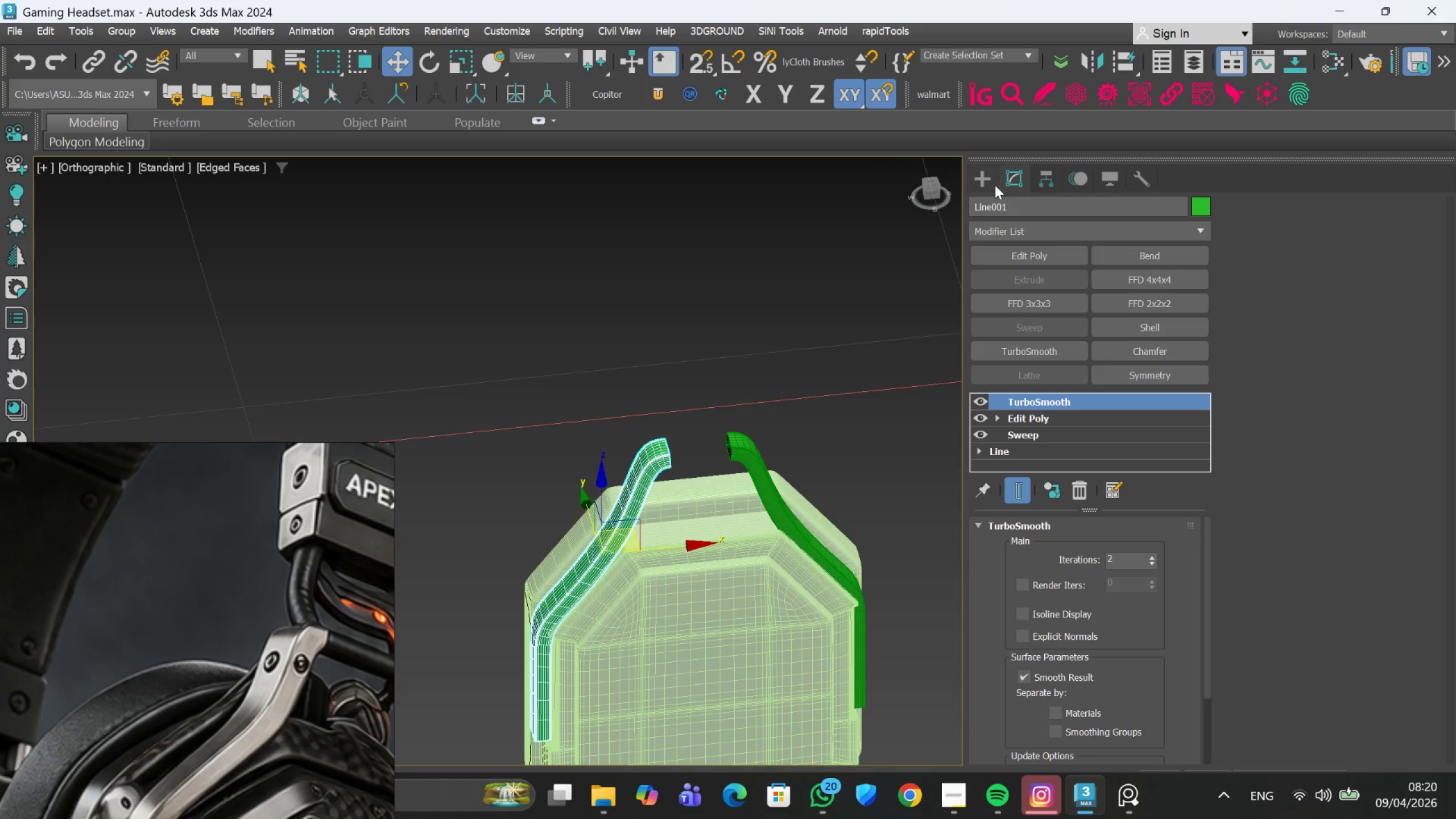 
left_click([994, 184])
 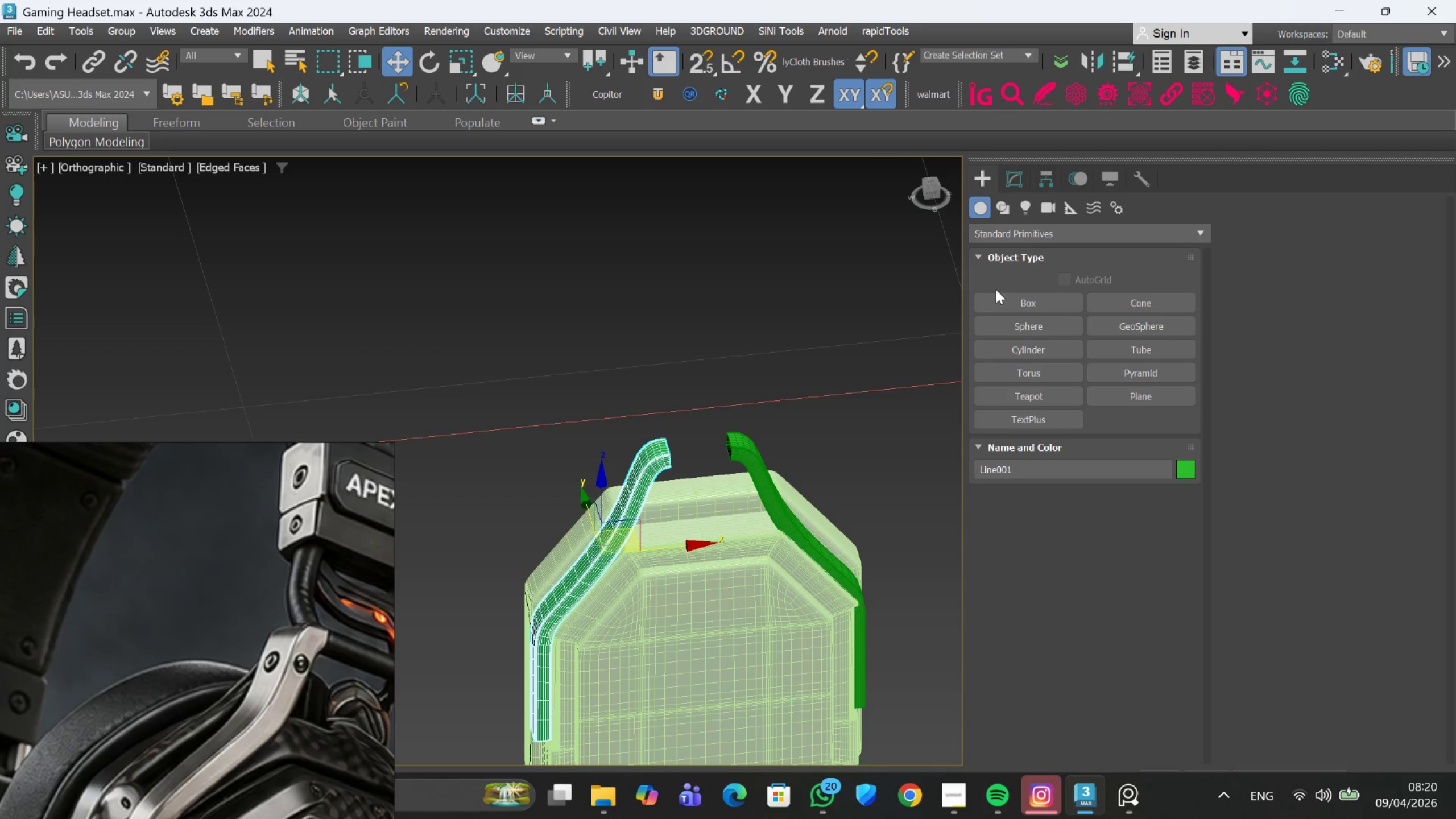 
left_click([817, 325])
 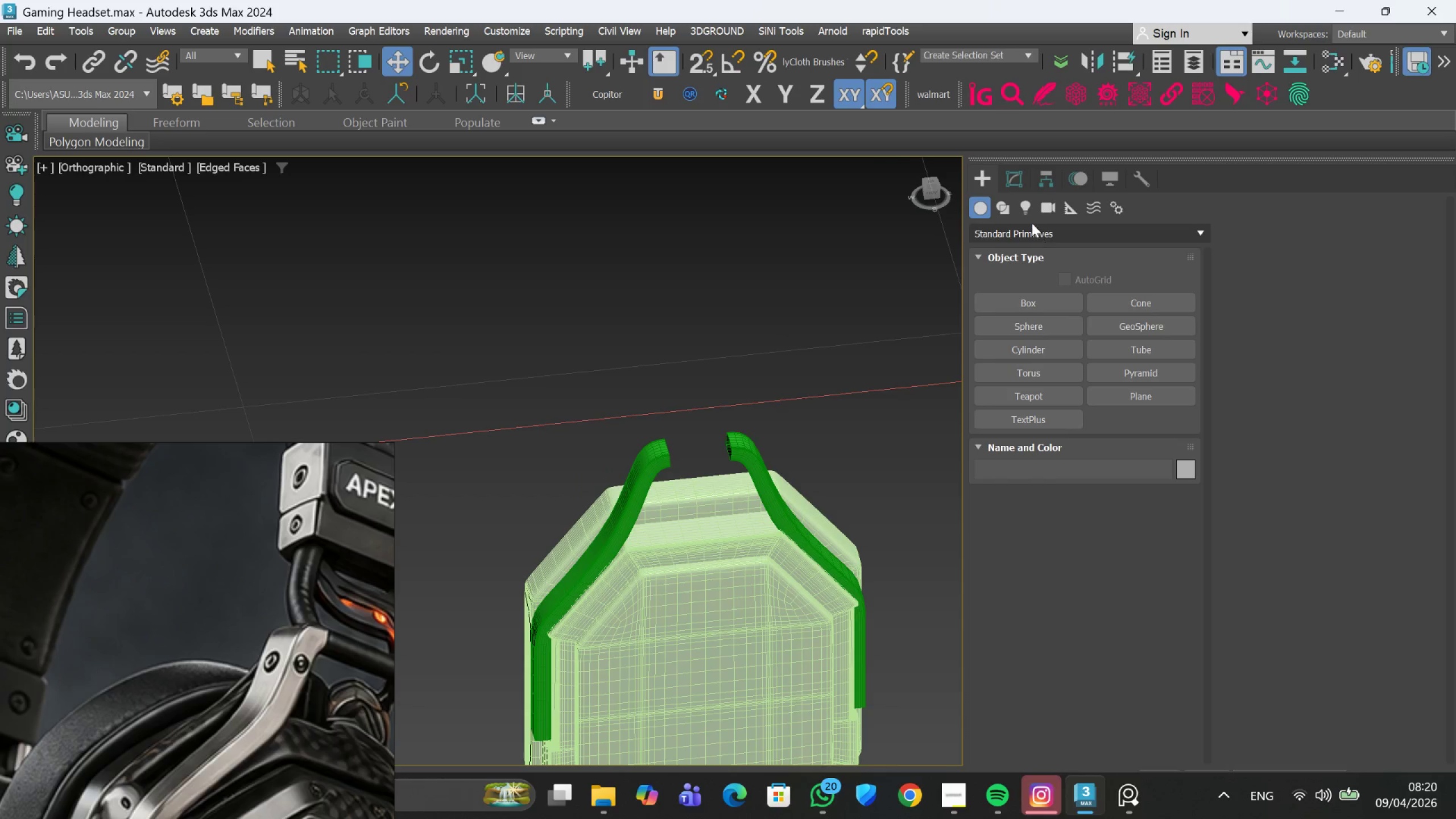 
left_click([998, 201])
 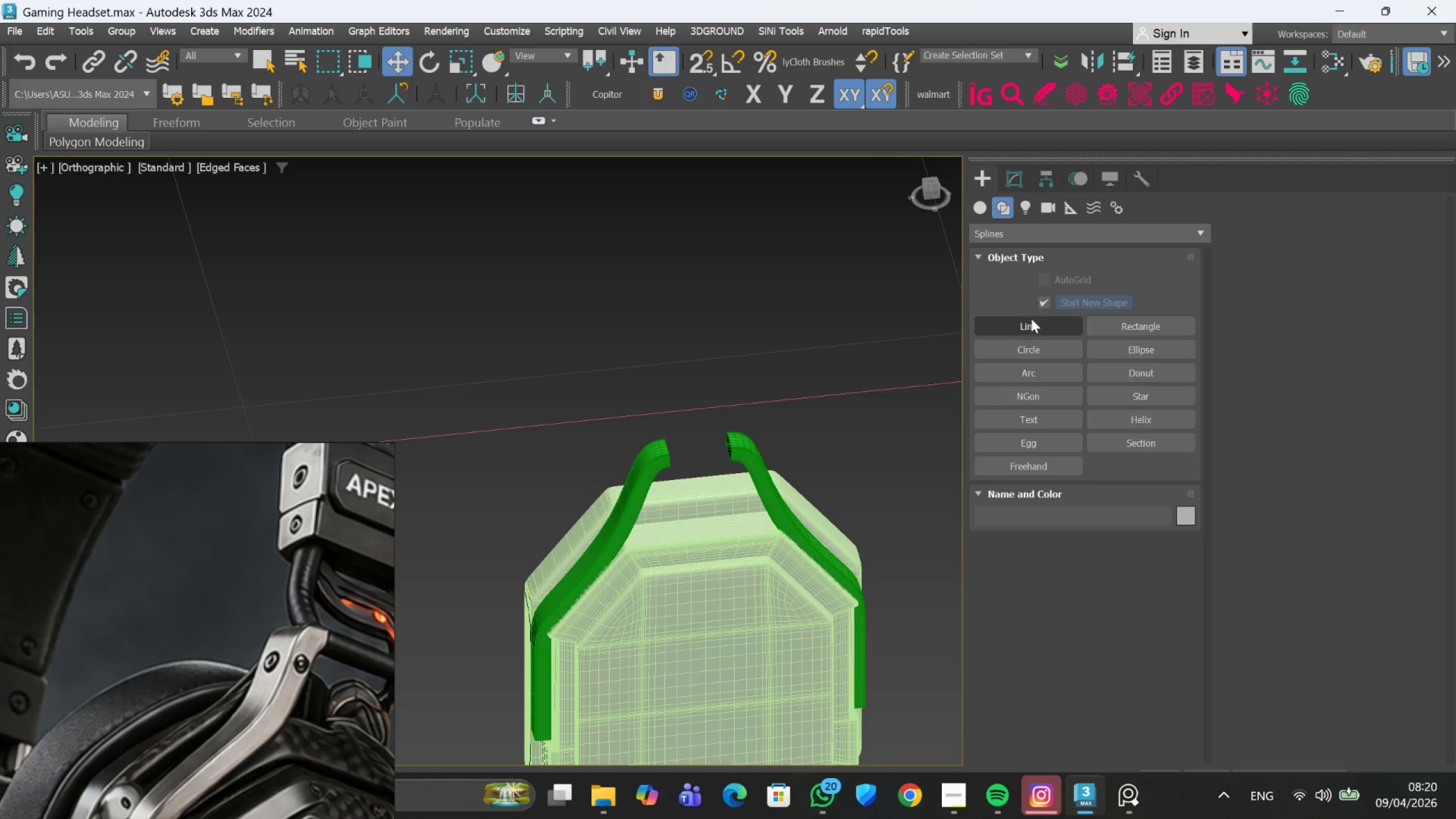 
left_click([1029, 320])
 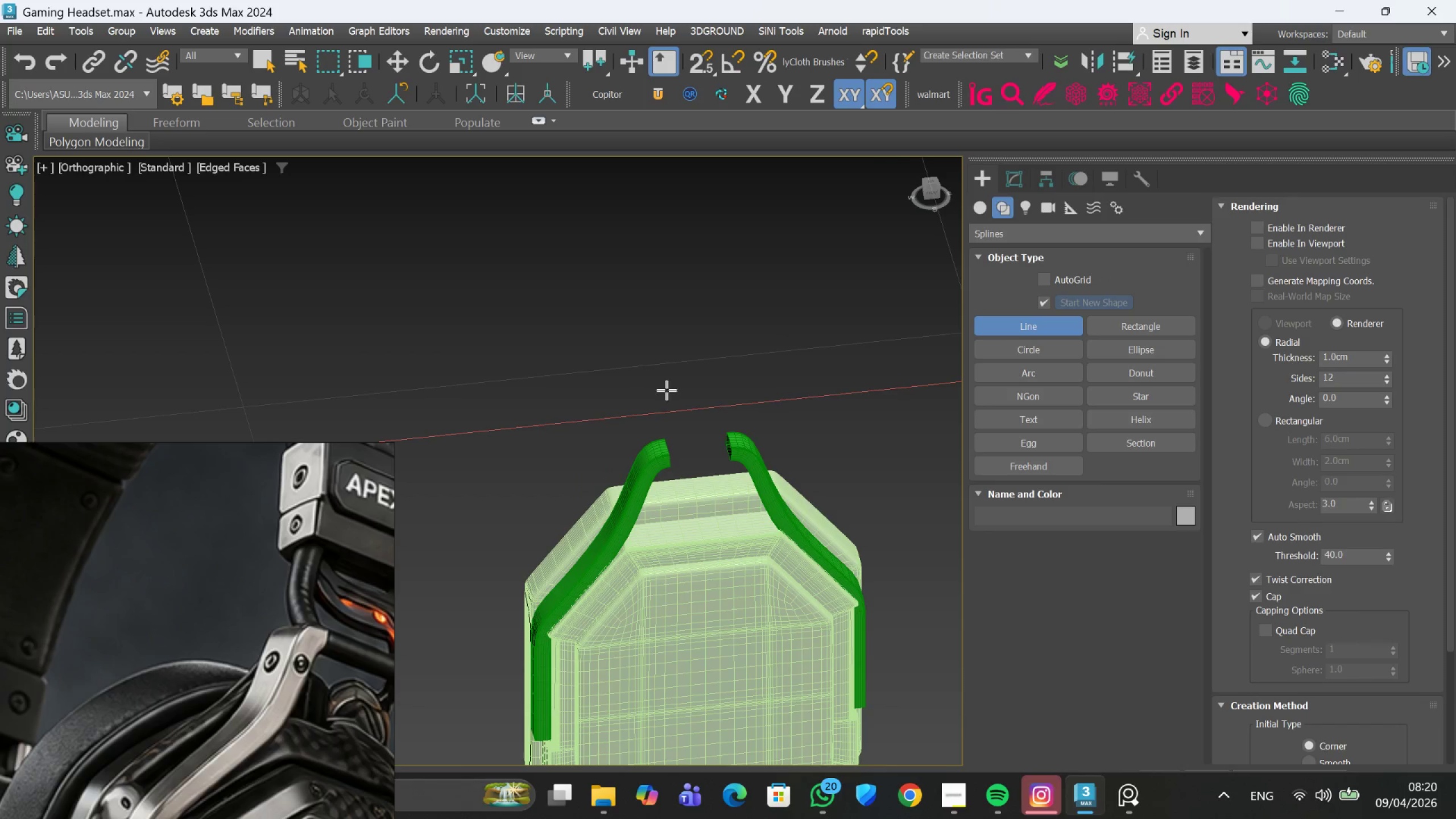 
scroll: coordinate [667, 390], scroll_direction: up, amount: 1.0
 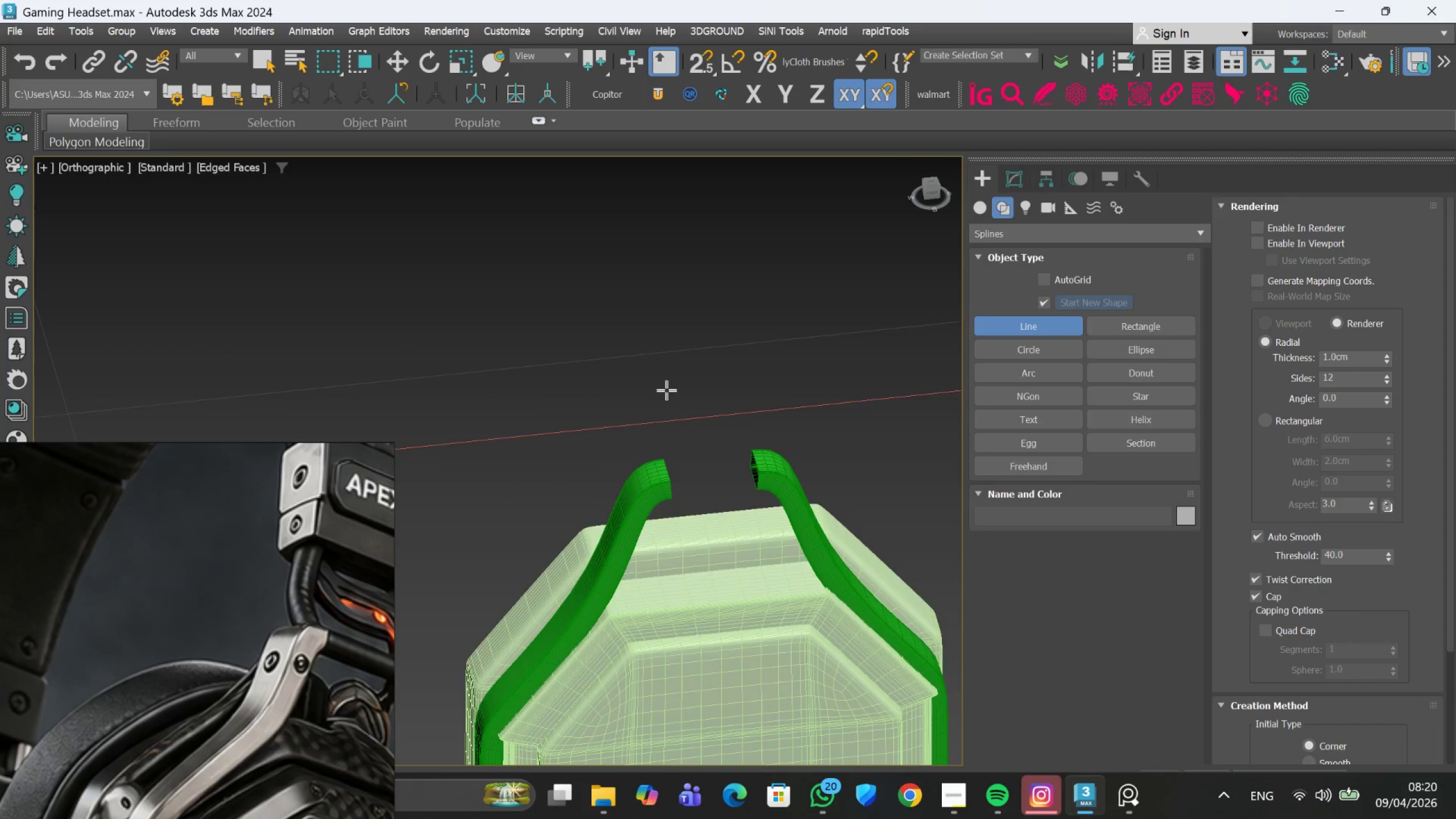 
scroll: coordinate [667, 390], scroll_direction: down, amount: 1.0
 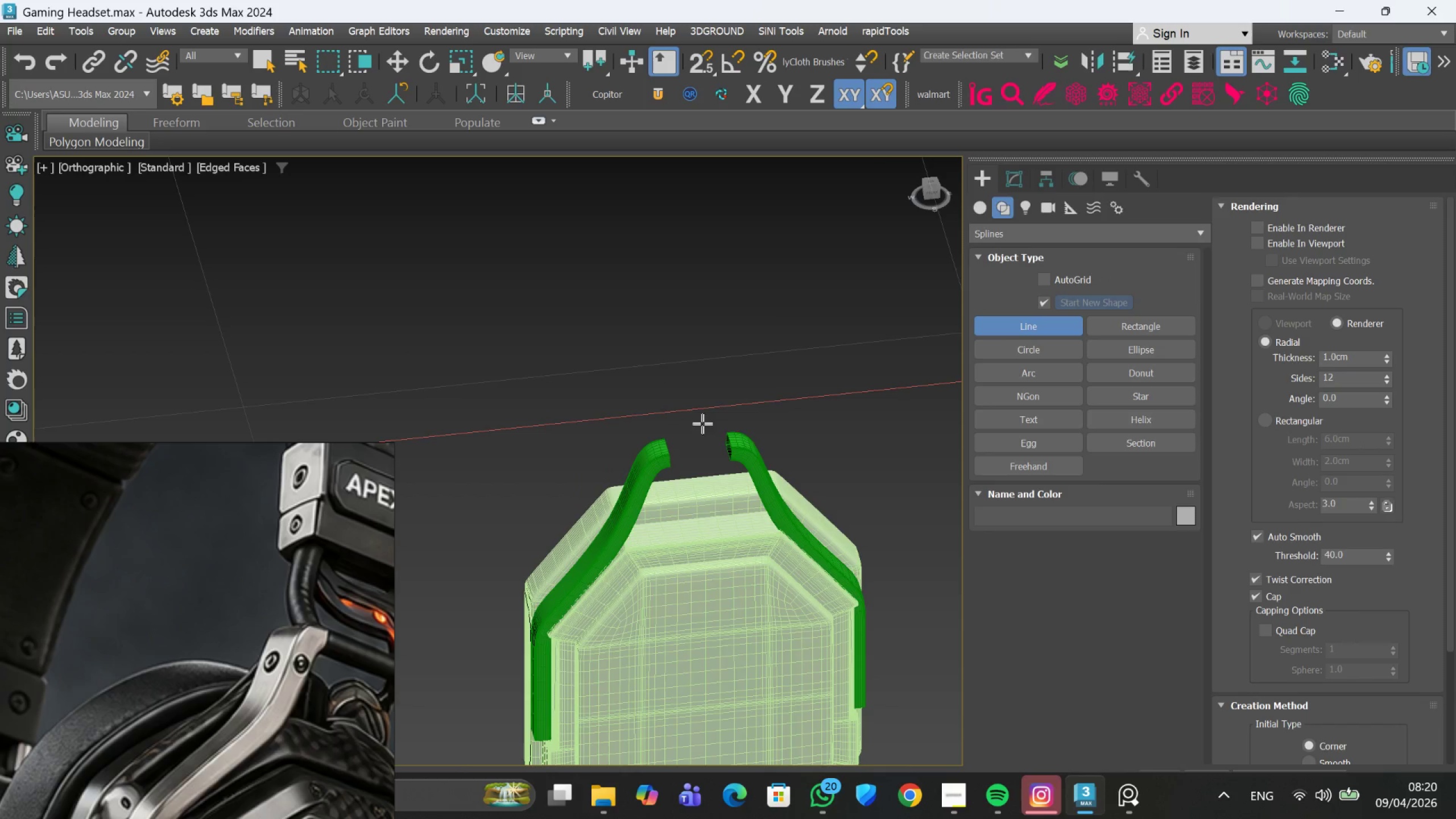 
scroll: coordinate [744, 450], scroll_direction: up, amount: 3.0
 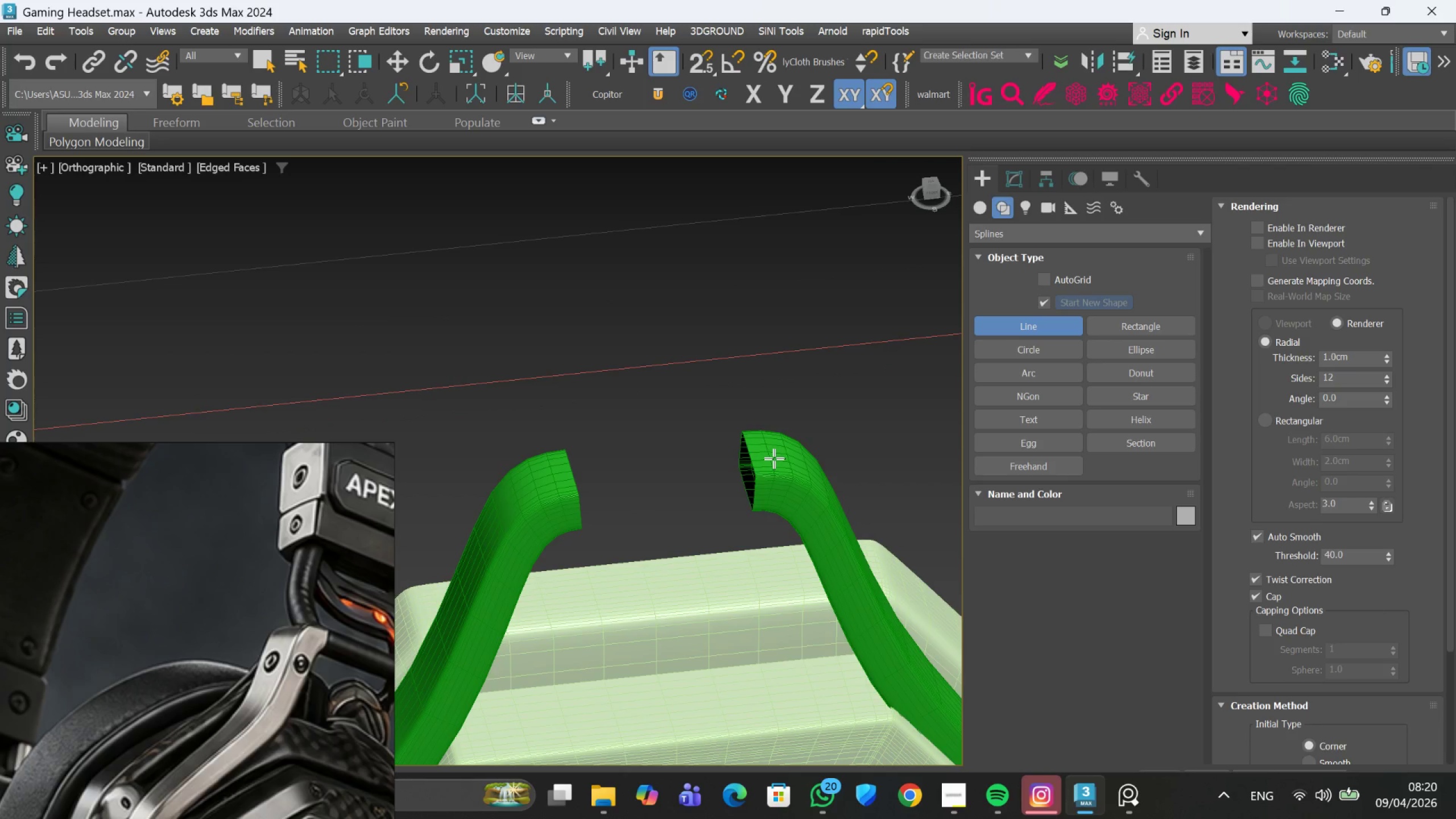 
left_click_drag(start_coordinate=[775, 462], to_coordinate=[564, 479])
 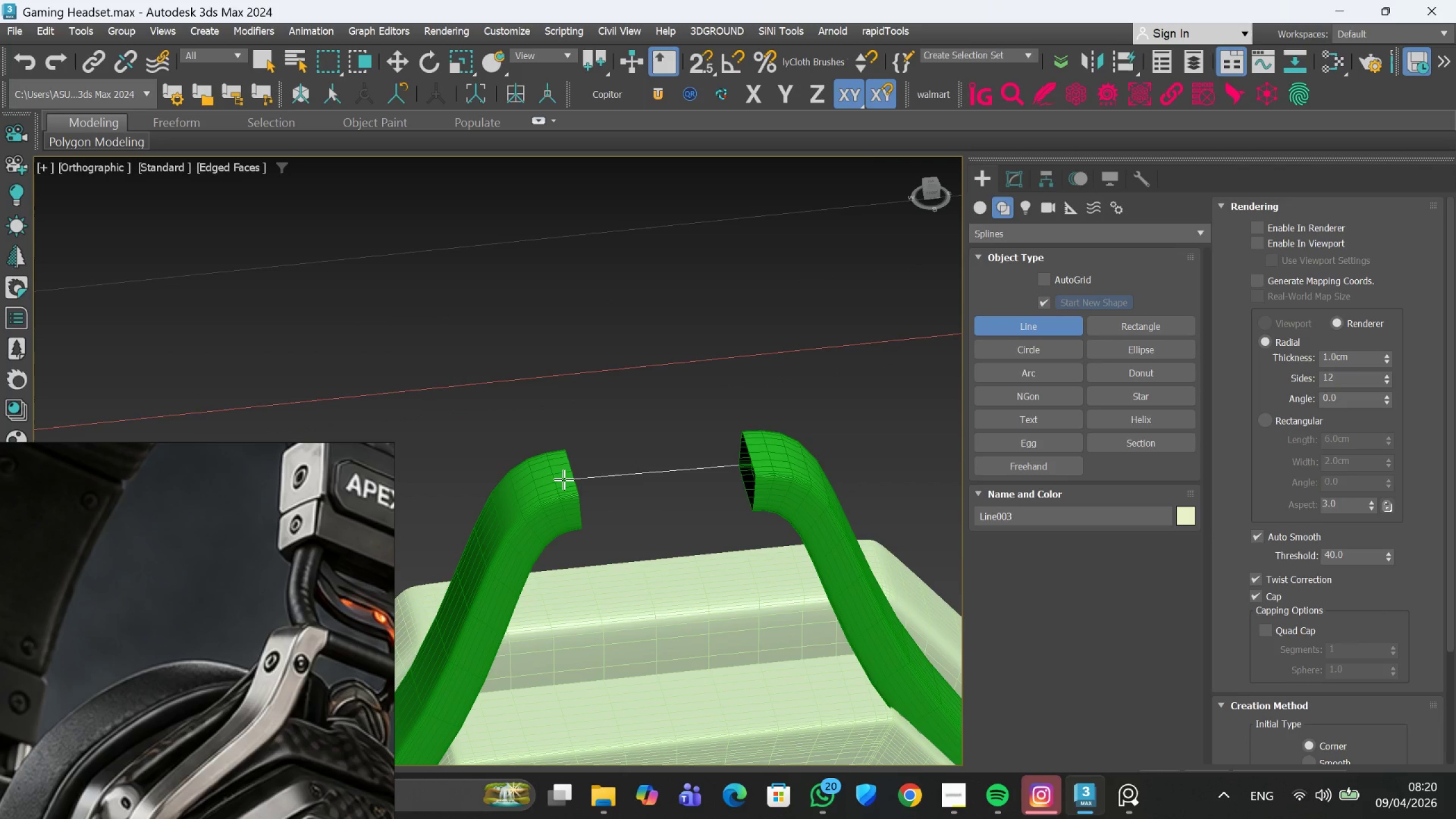 
left_click([564, 479])
 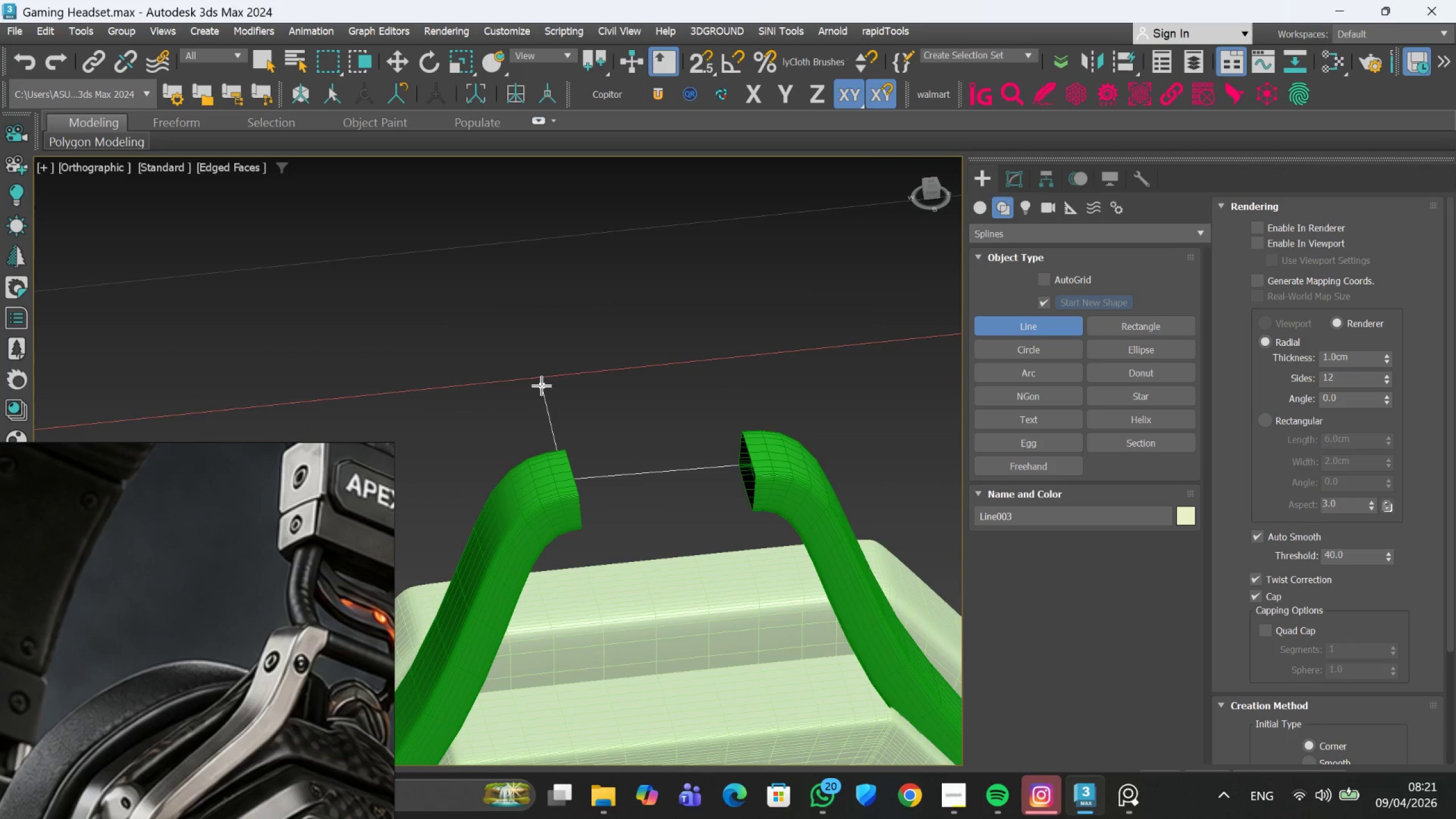 
left_click([541, 386])
 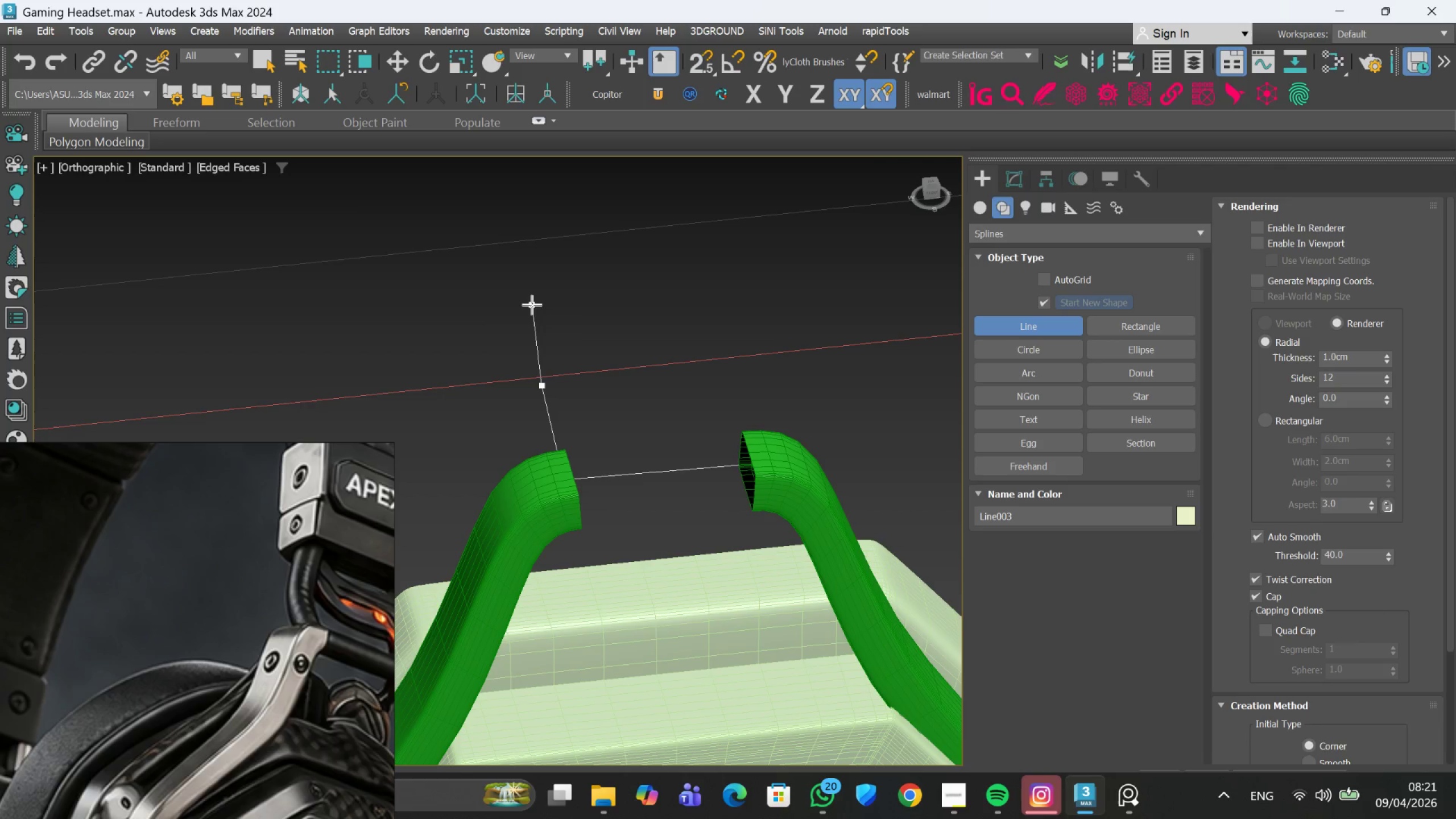 
left_click([531, 299])
 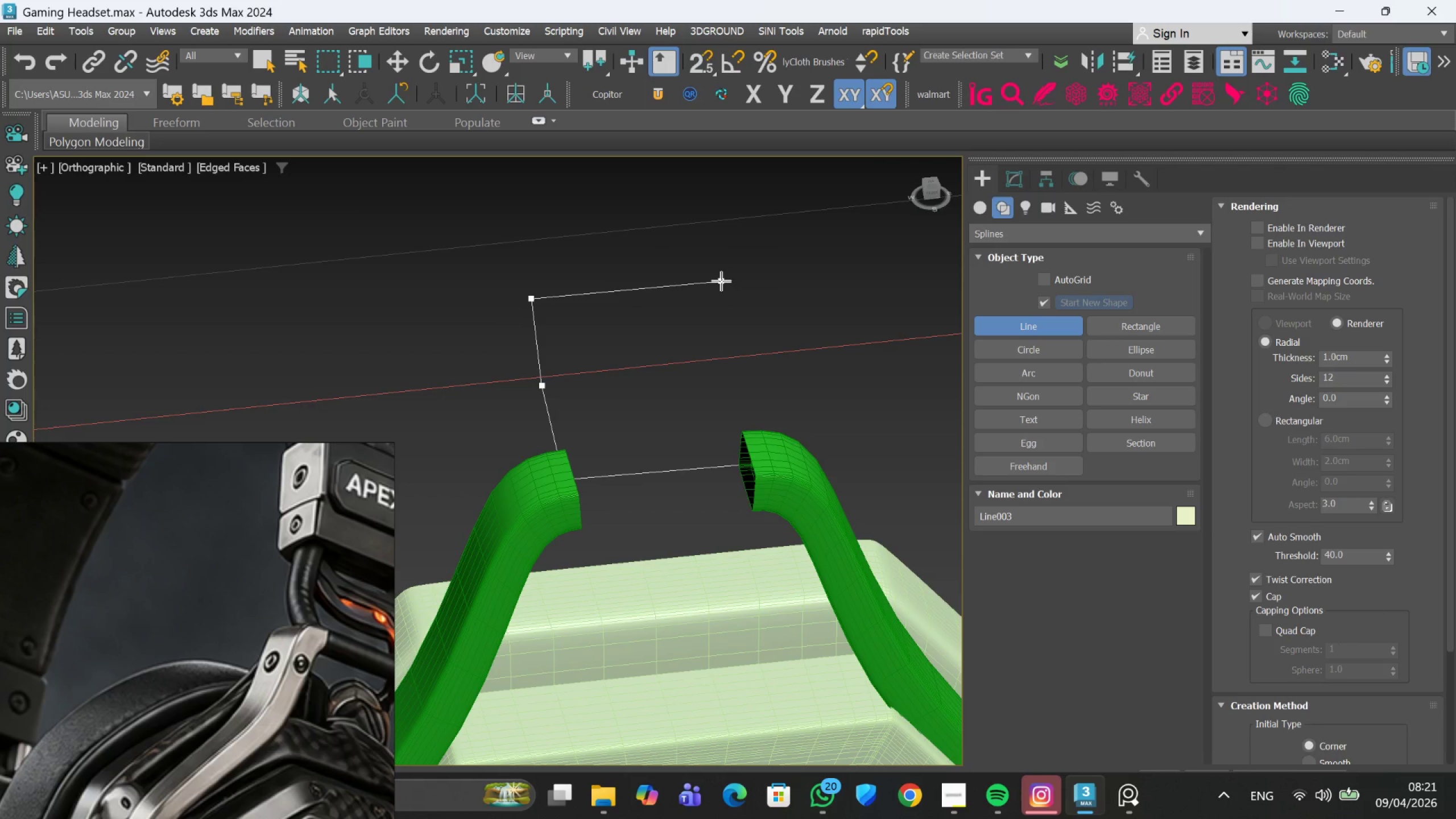 
wait(6.95)
 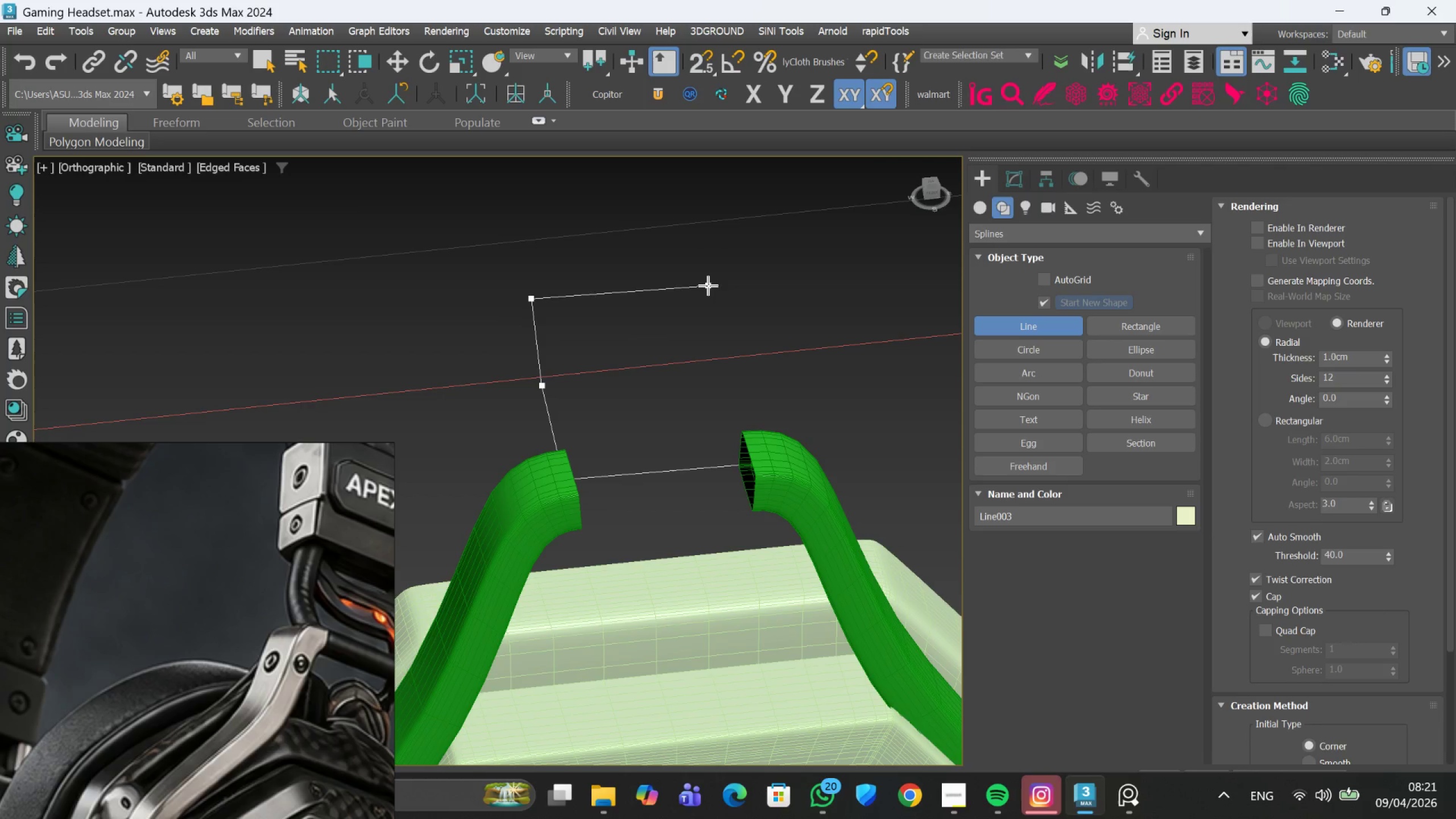 
key(Escape)
 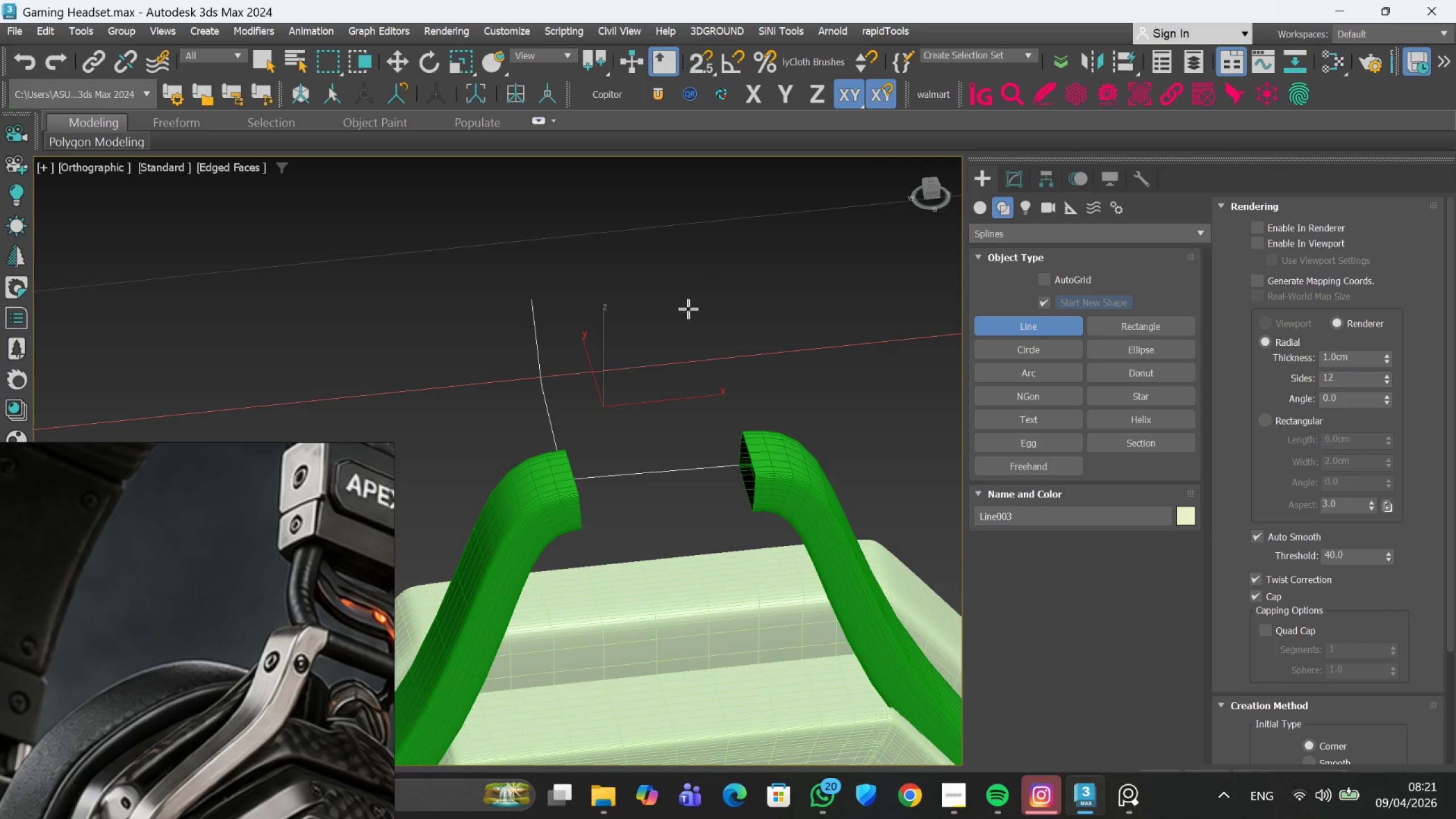 
scroll: coordinate [689, 330], scroll_direction: down, amount: 2.0
 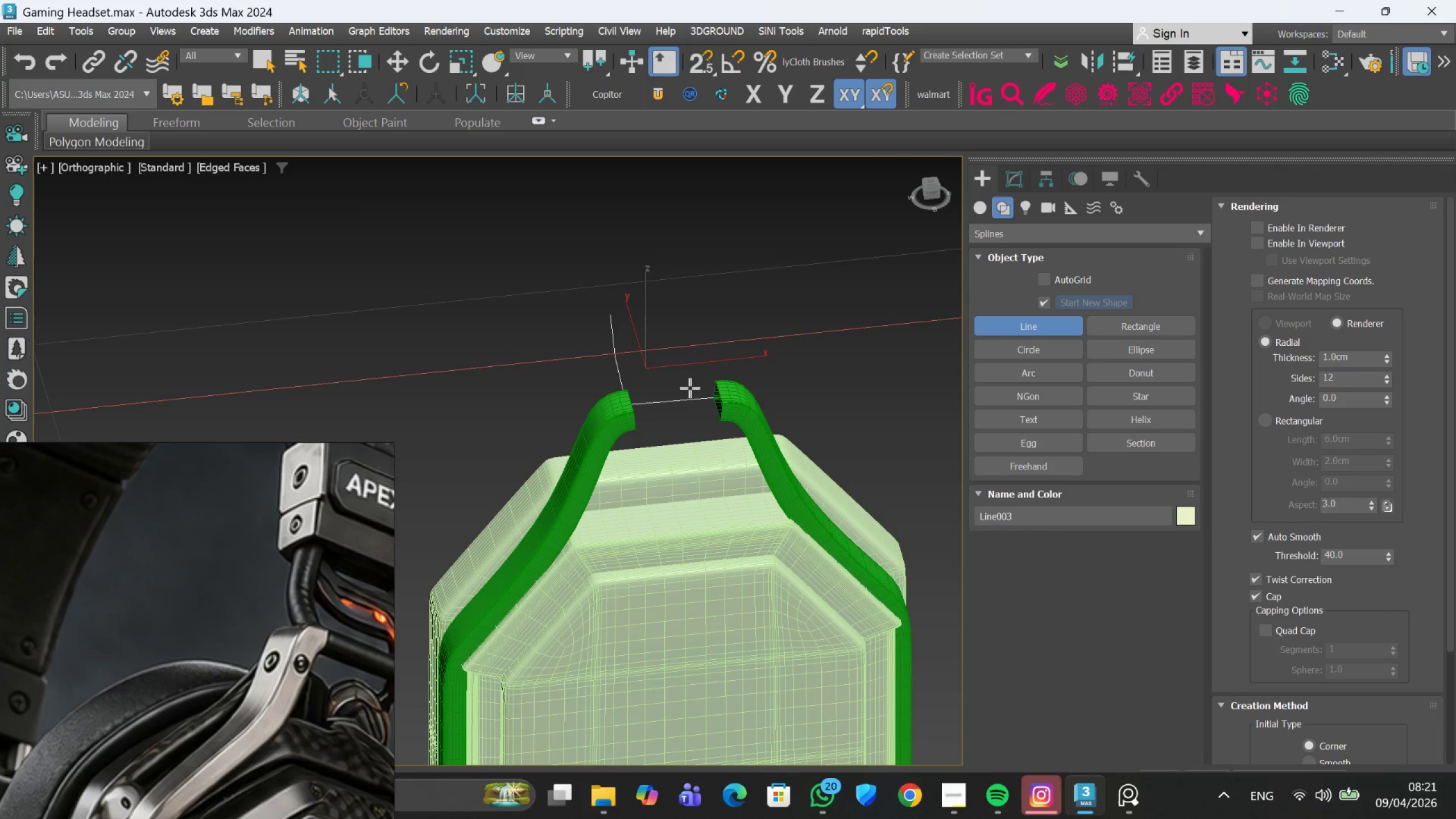 
hold_key(key=AltLeft, duration=0.8)
 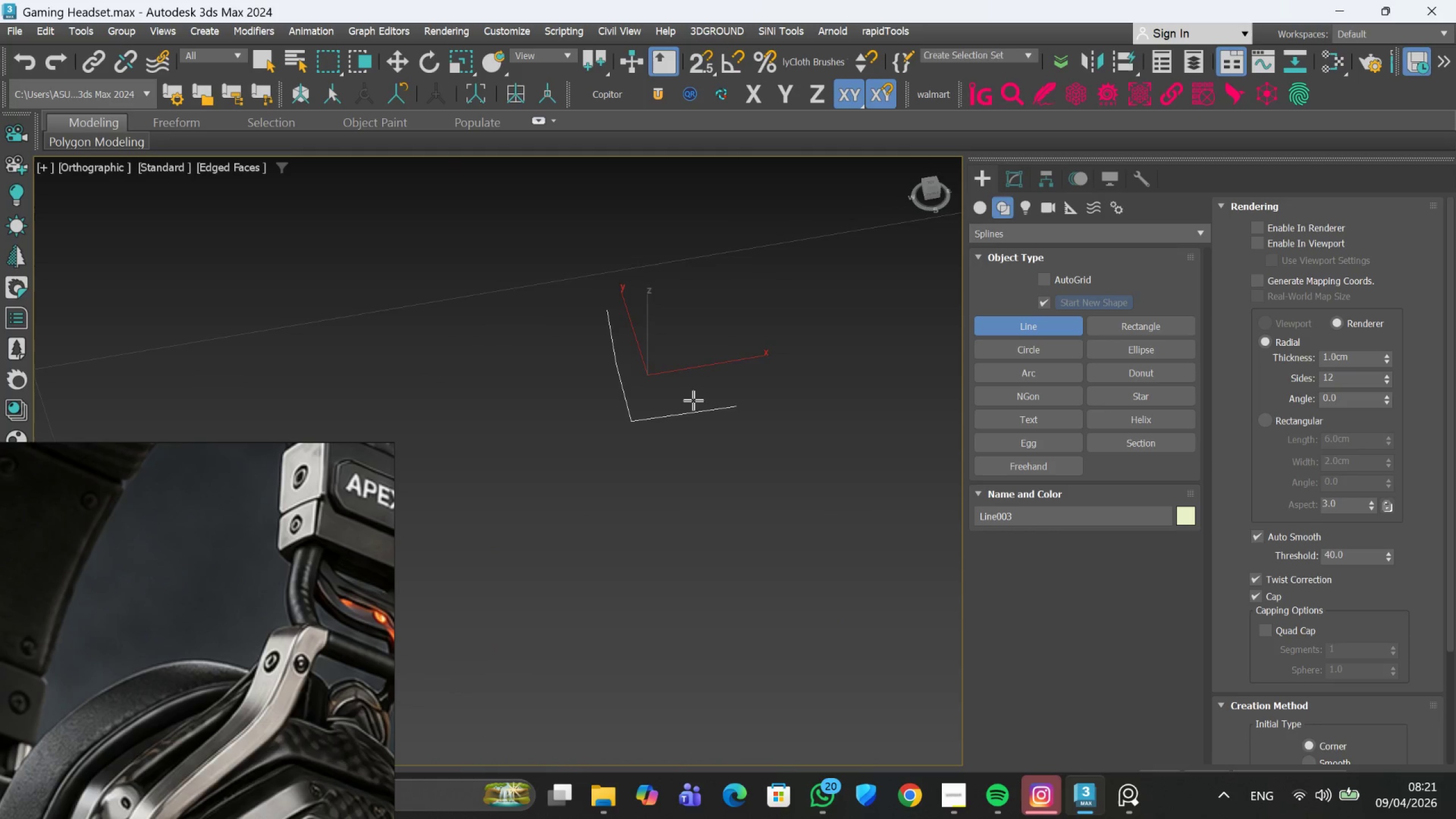 
scroll: coordinate [692, 400], scroll_direction: down, amount: 10.0
 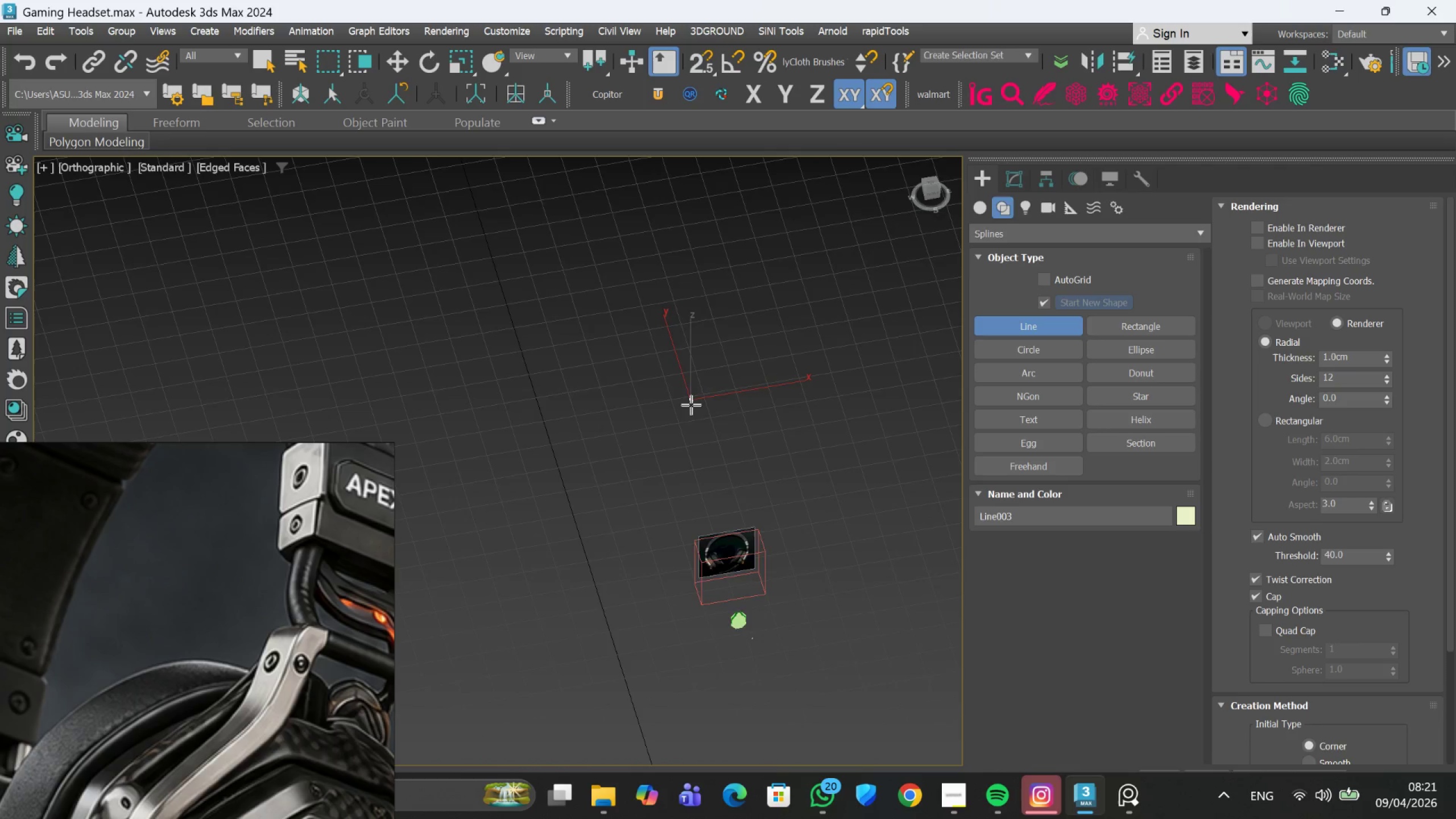 
scroll: coordinate [691, 405], scroll_direction: up, amount: 3.0
 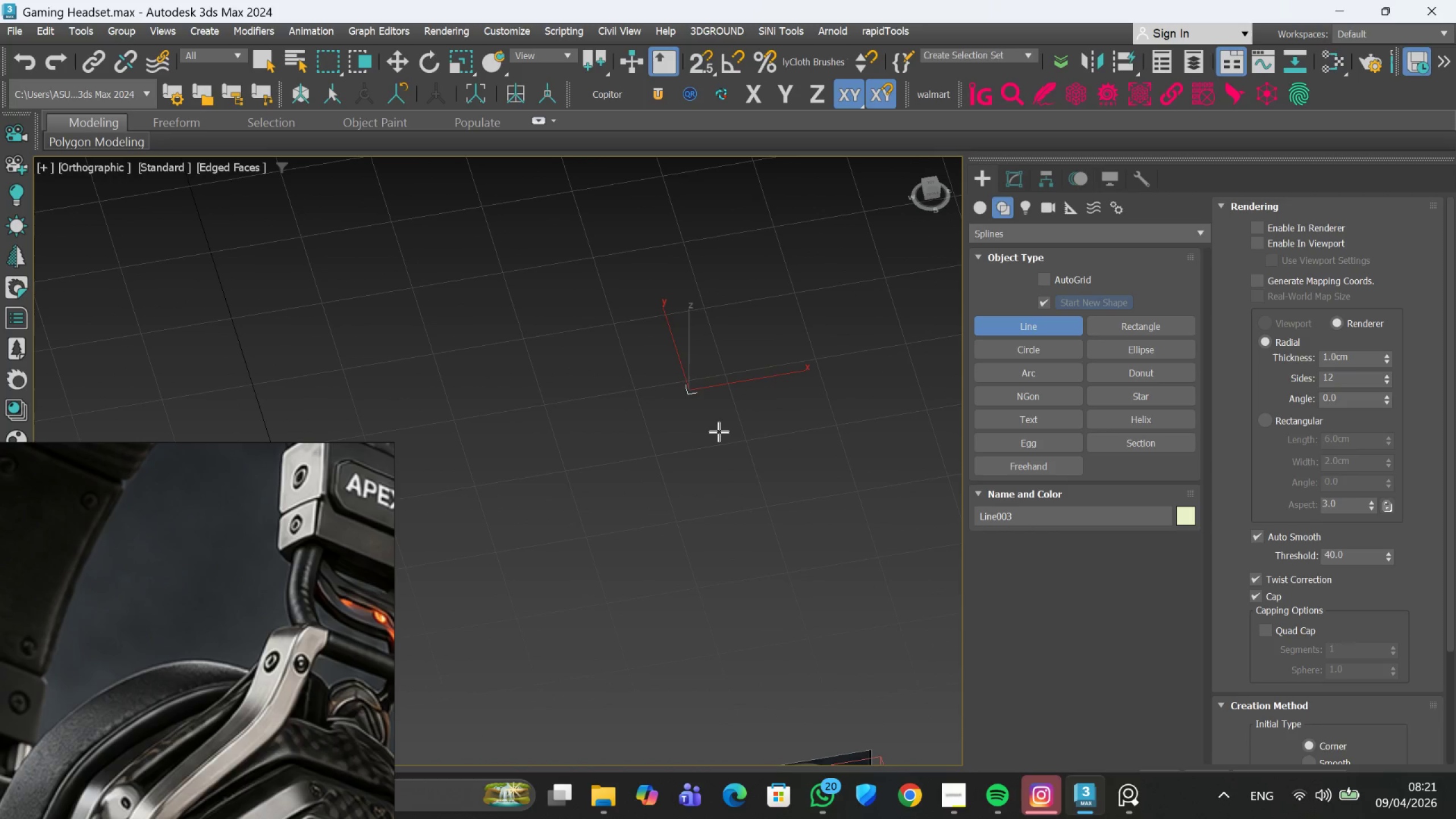 
key(F)
 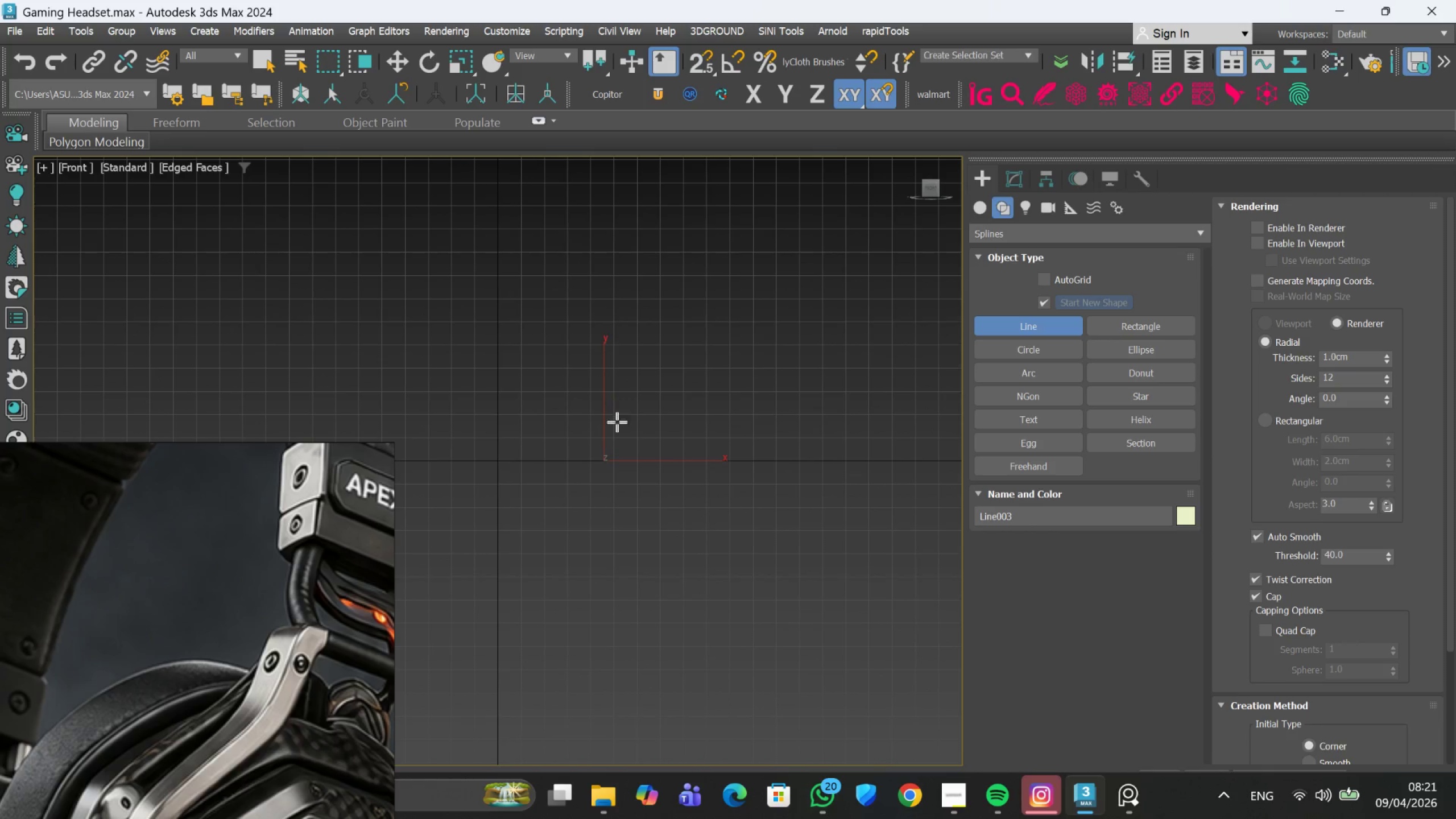 
scroll: coordinate [622, 445], scroll_direction: up, amount: 1.0
 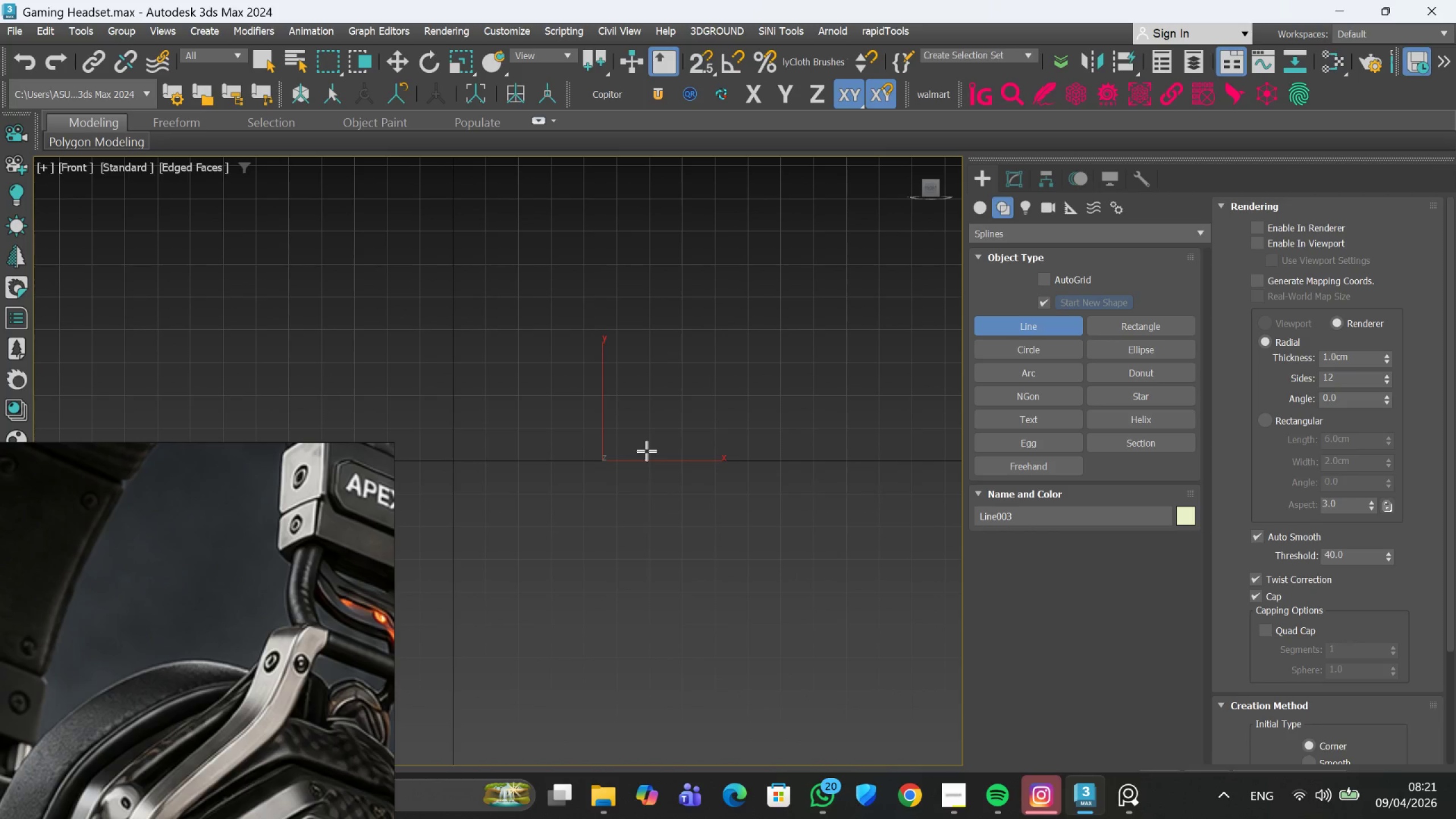 
key(Z)
 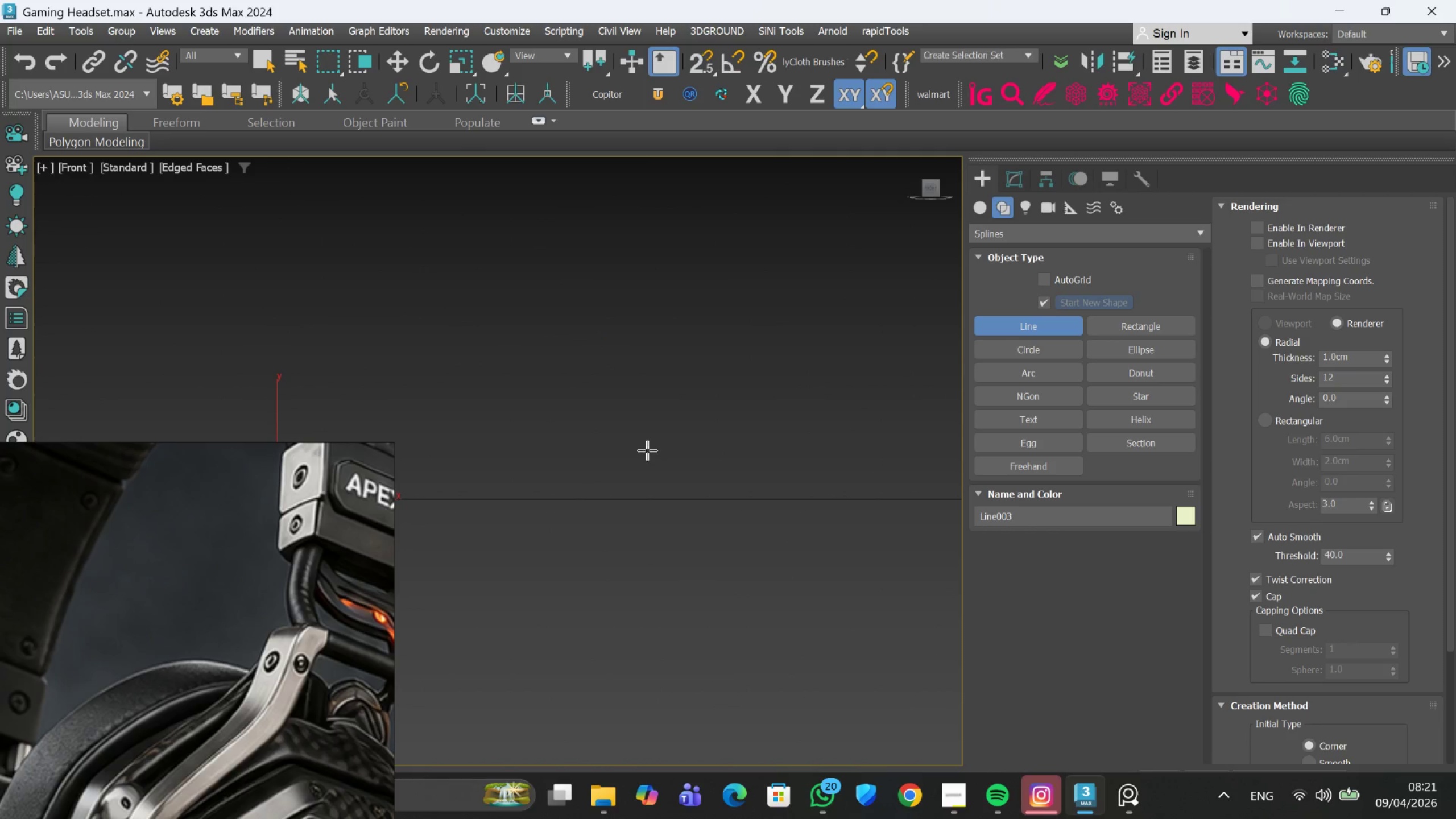 
scroll: coordinate [706, 457], scroll_direction: down, amount: 23.0
 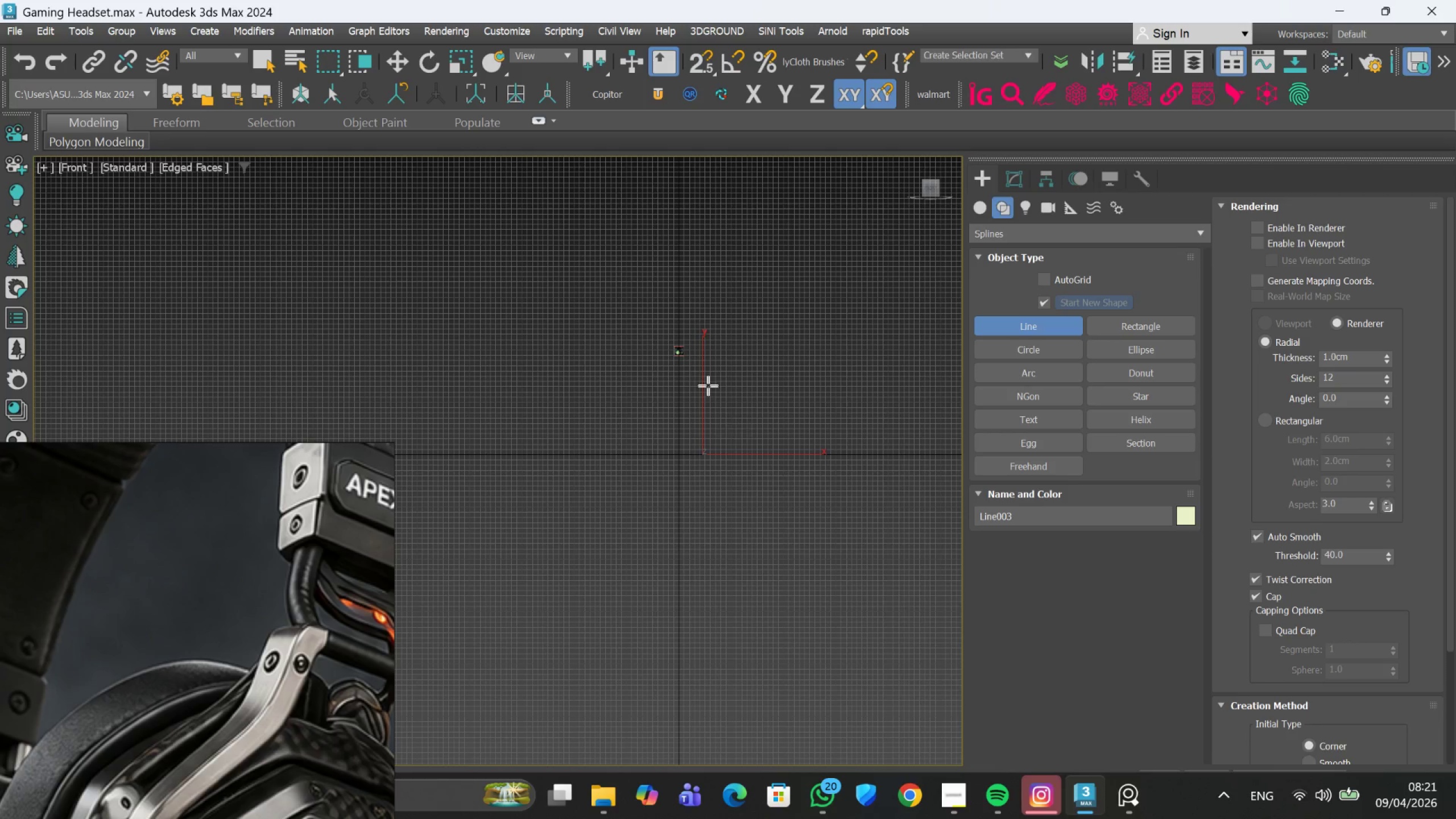 
scroll: coordinate [690, 326], scroll_direction: up, amount: 13.0
 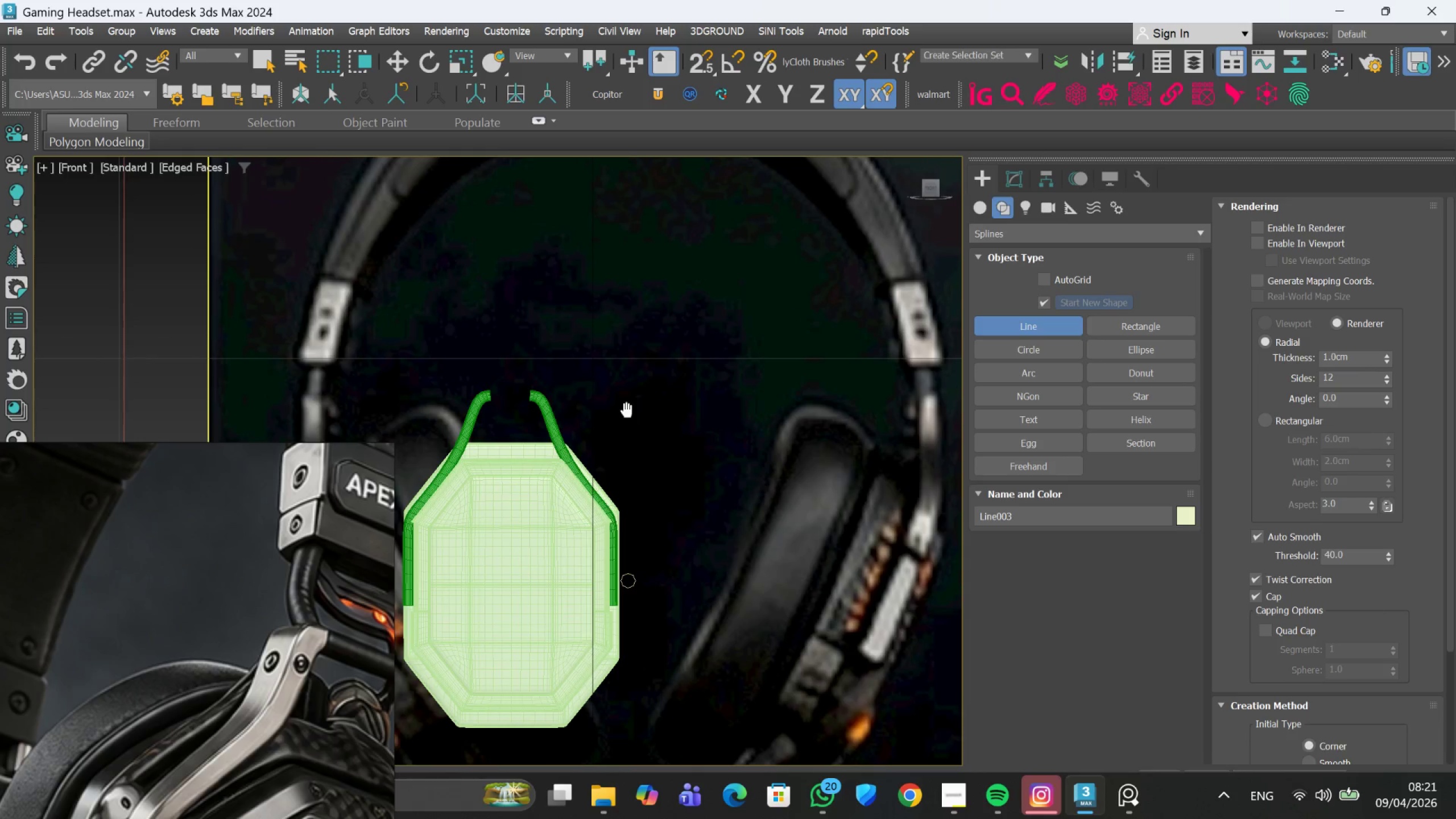 
scroll: coordinate [628, 411], scroll_direction: down, amount: 2.0
 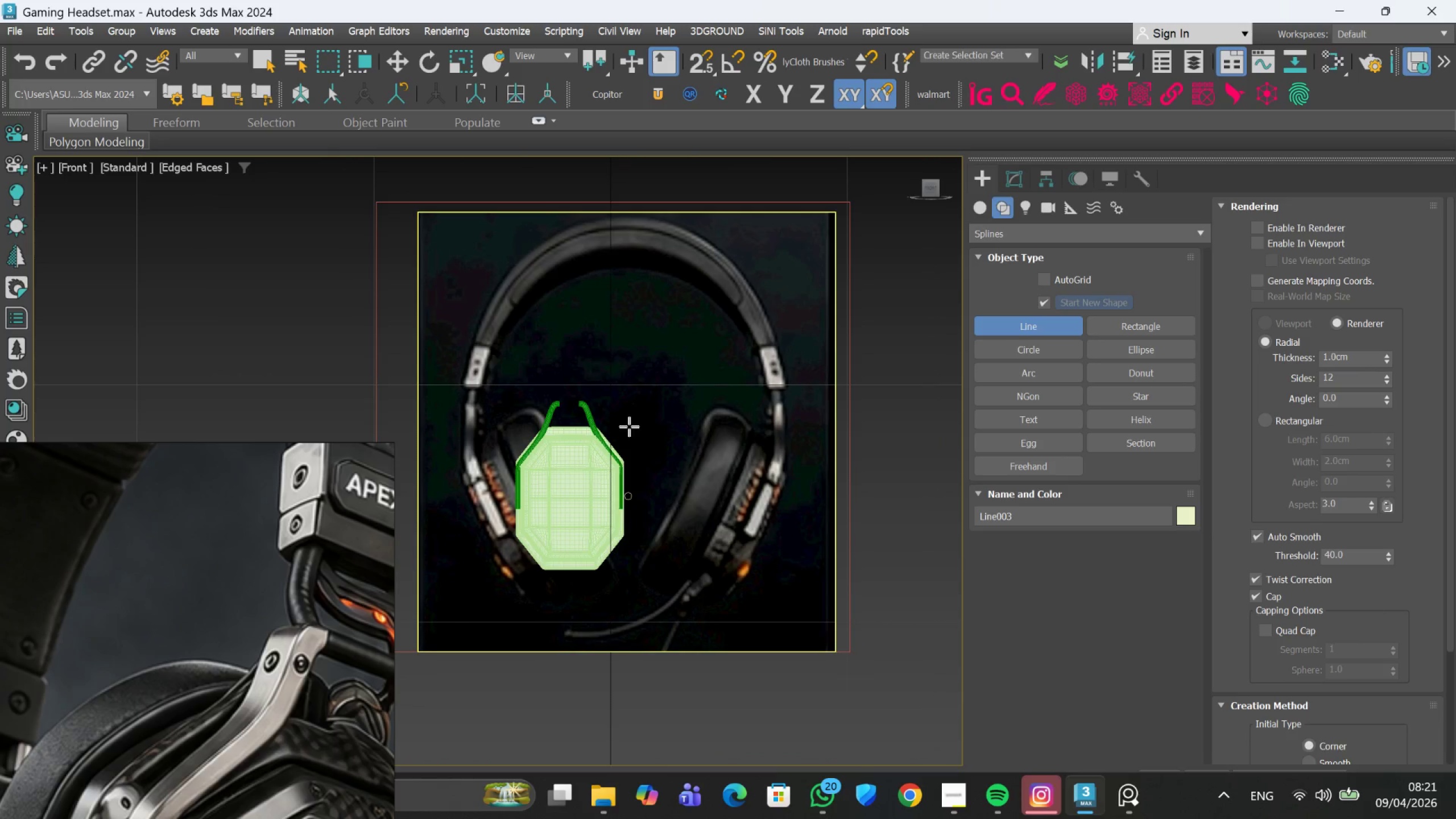 
hold_key(key=AltLeft, duration=0.48)
 